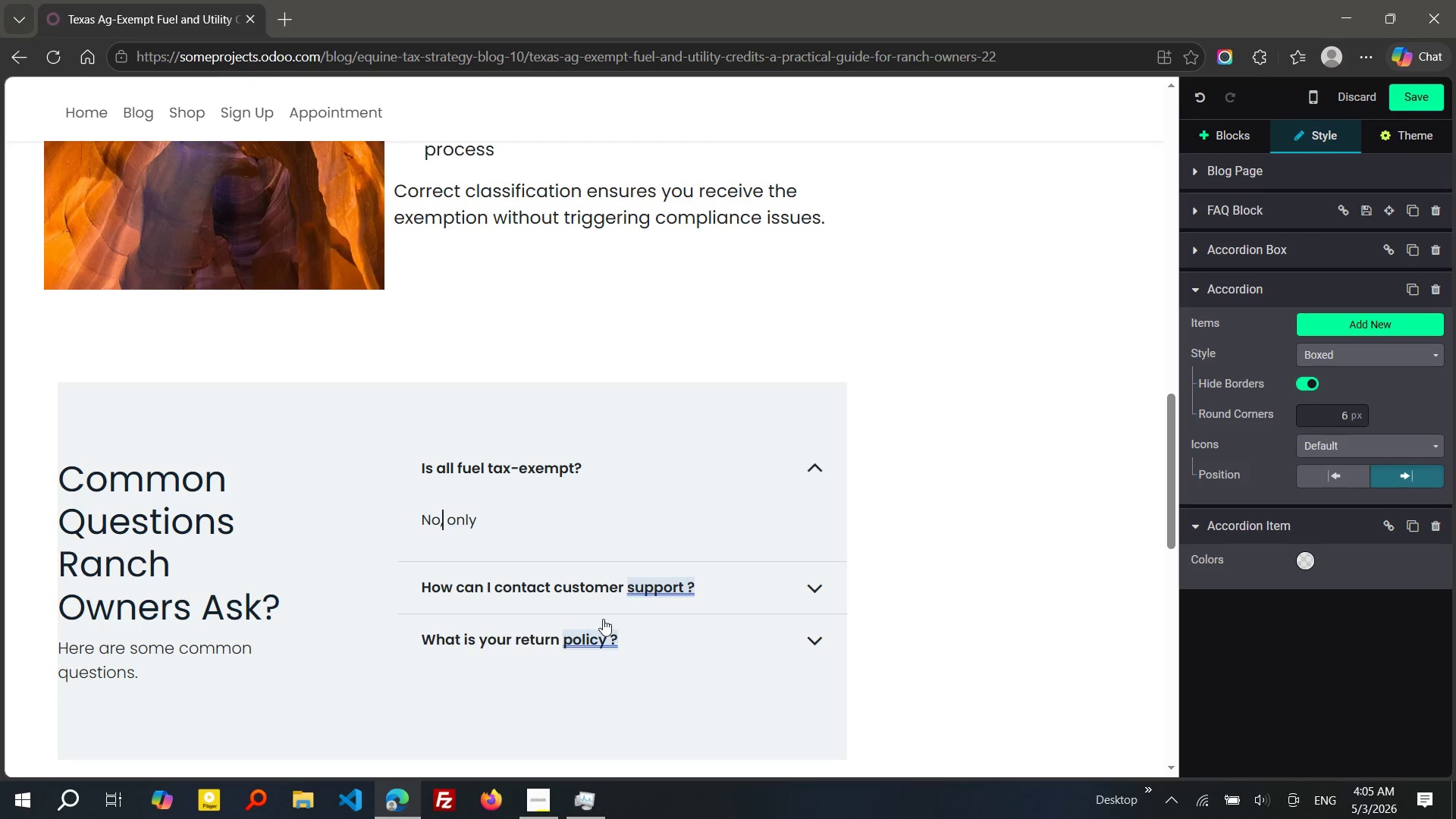 
key(Control+ArrowLeft)
 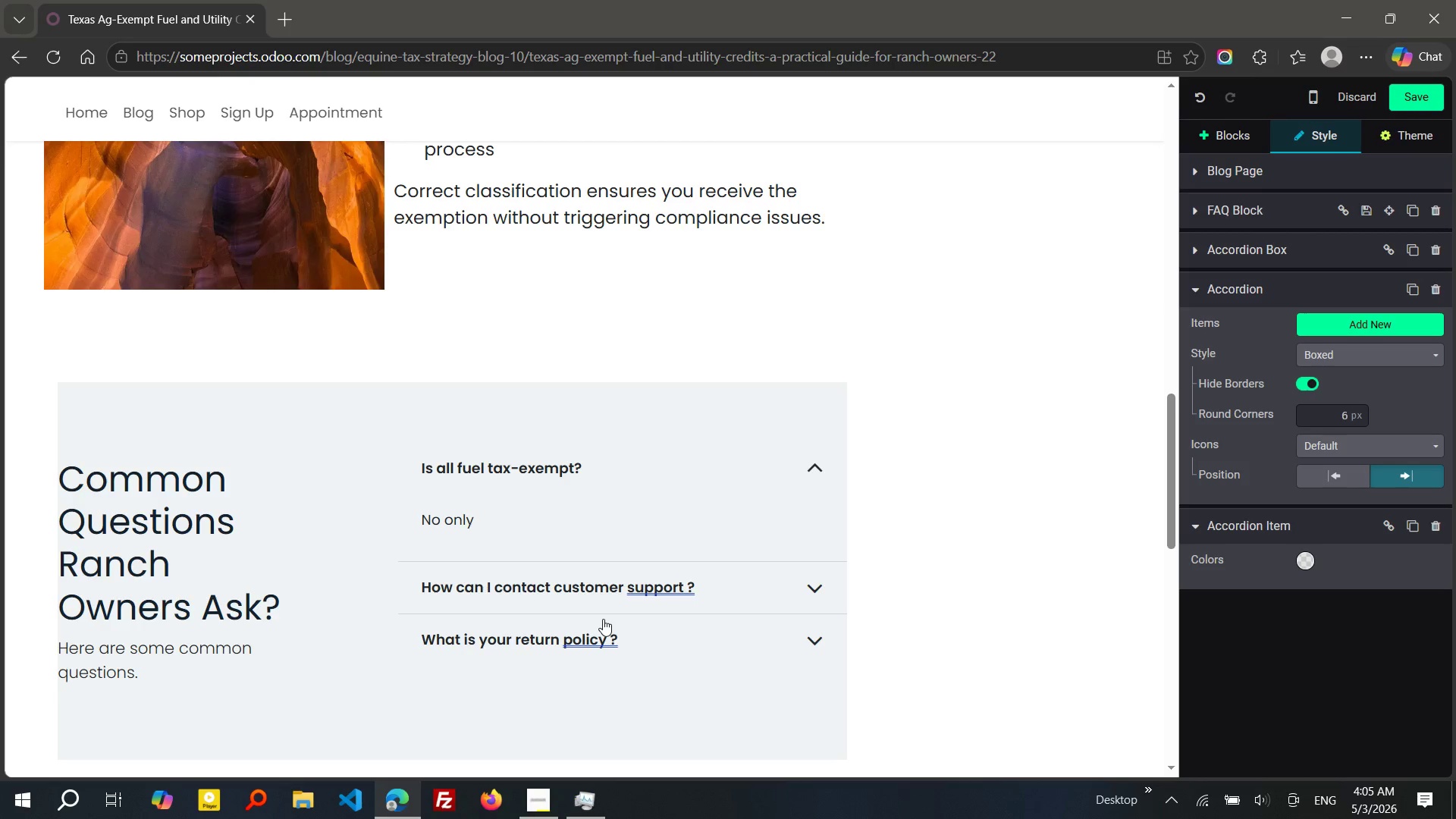 
key(Backspace)
 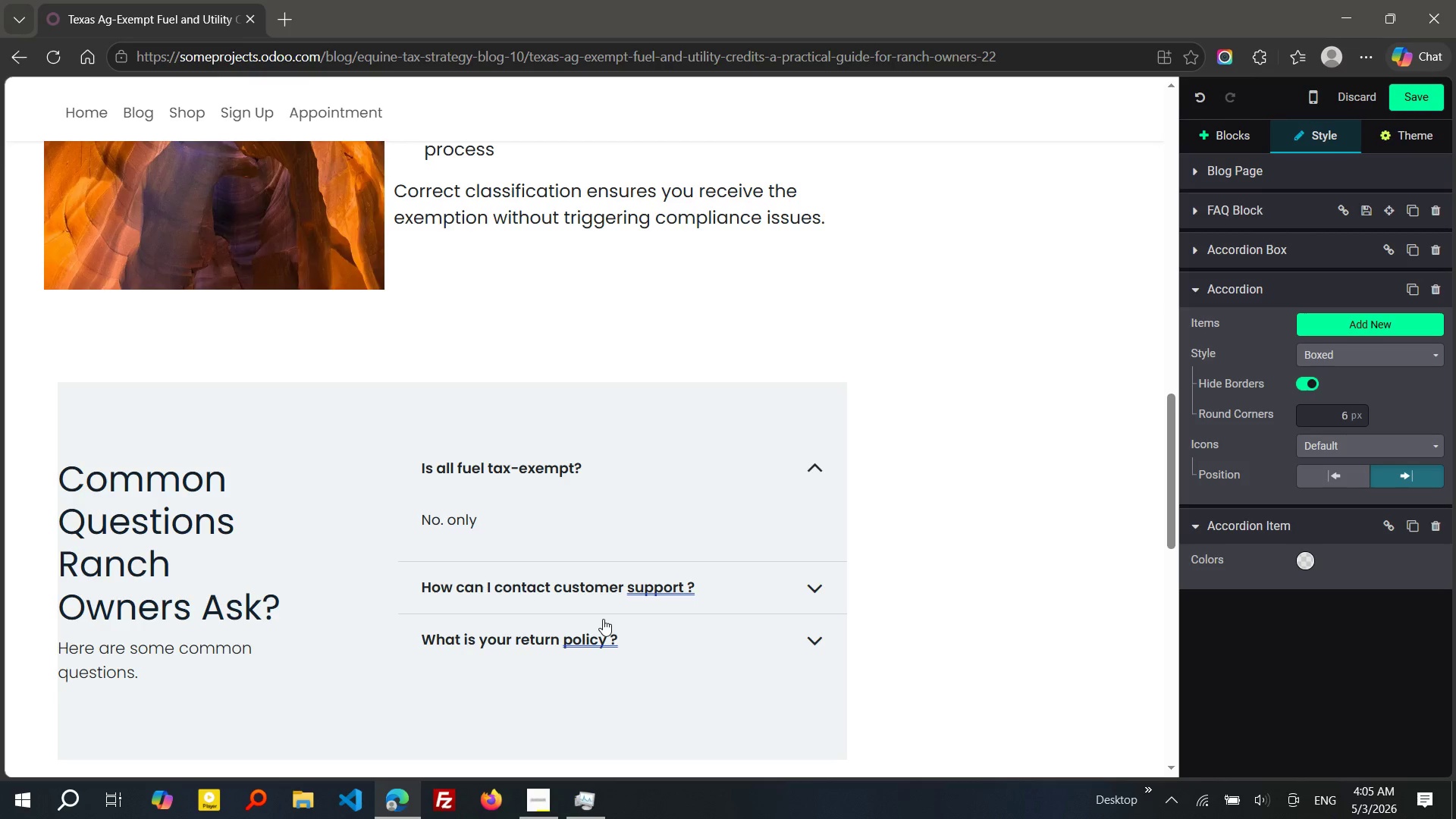 
key(Period)
 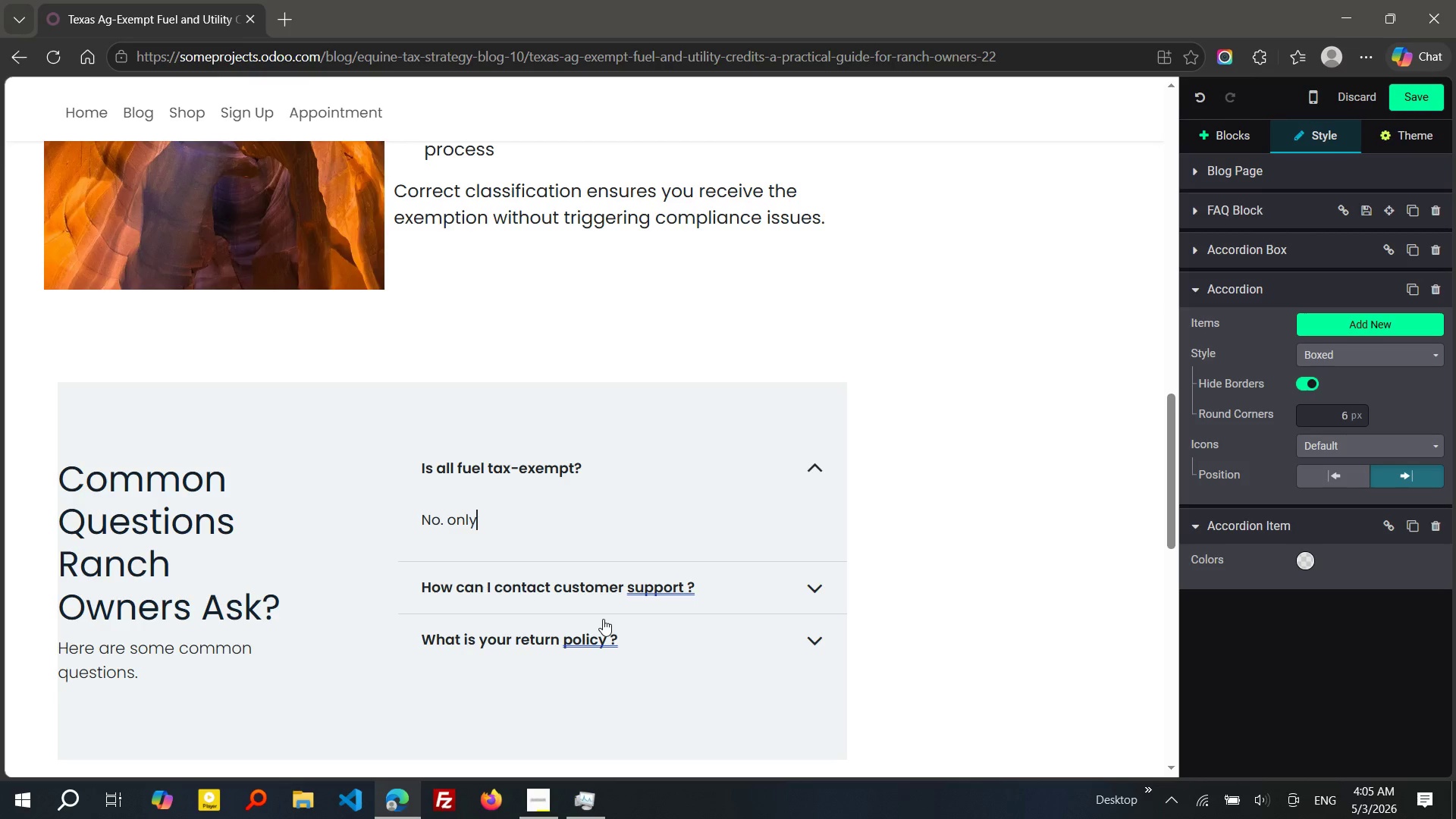 
key(Control+ArrowRight)
 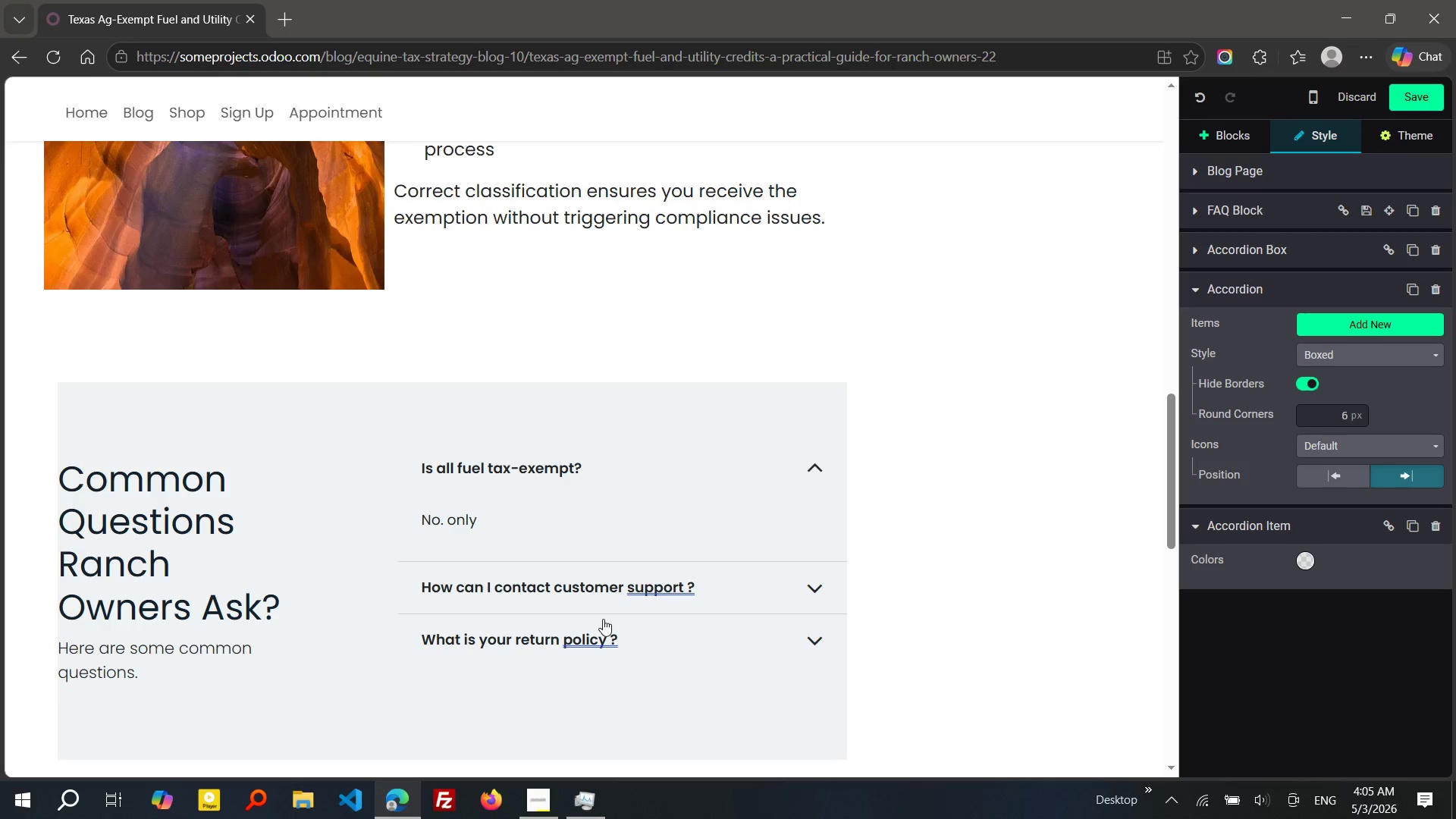 
key(Control+ArrowRight)
 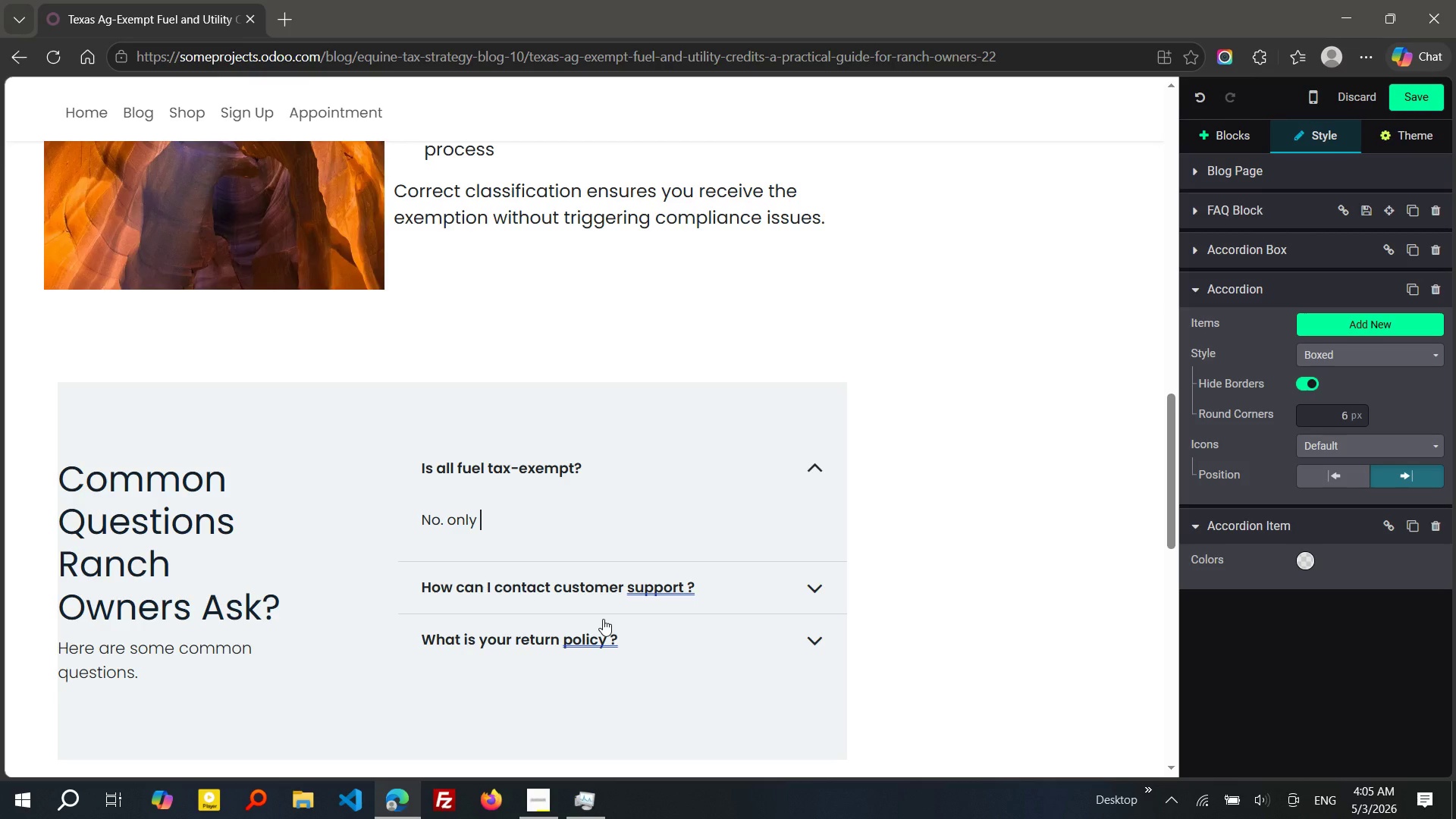 
key(Space)
 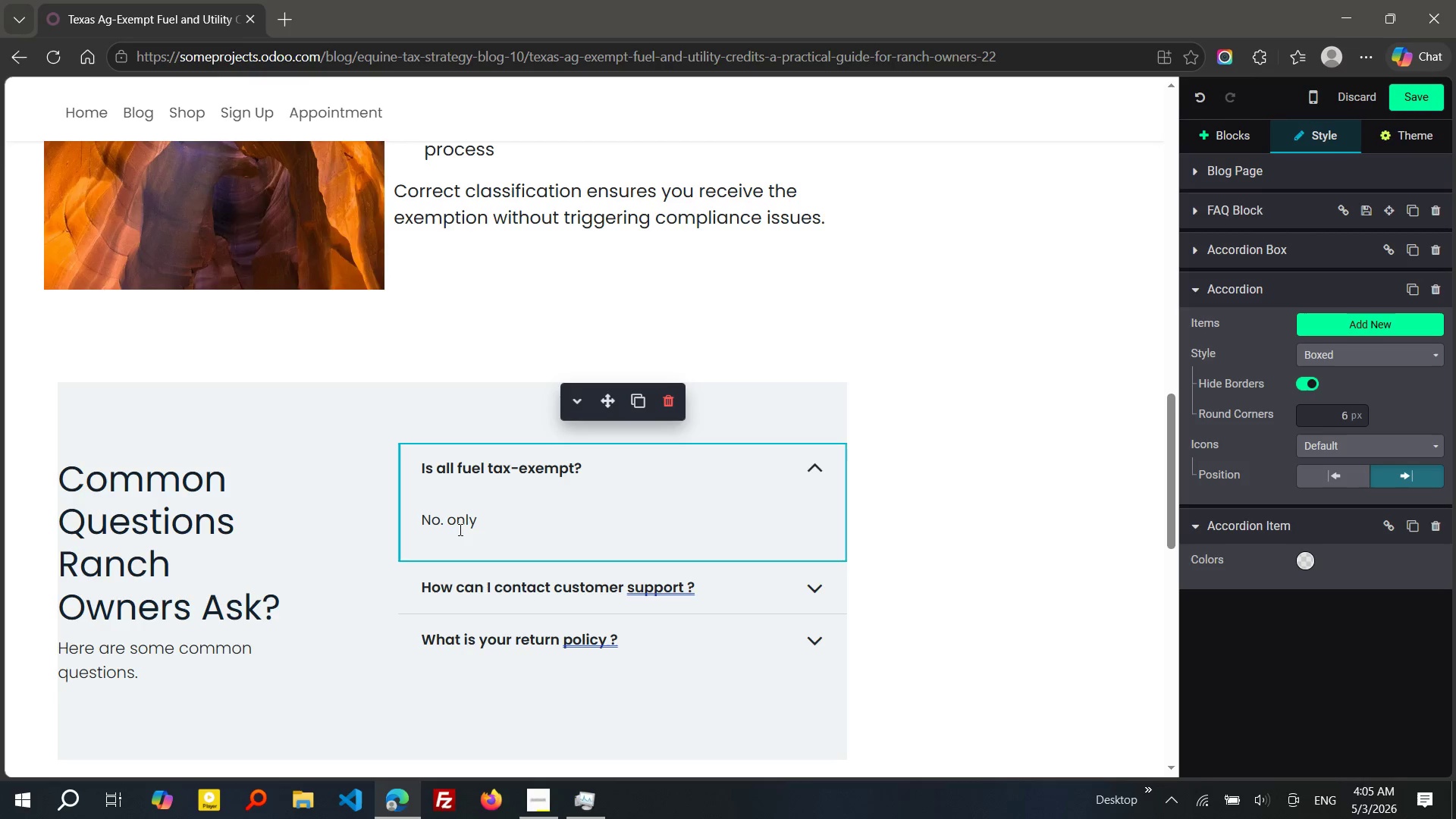 
left_click([459, 529])
 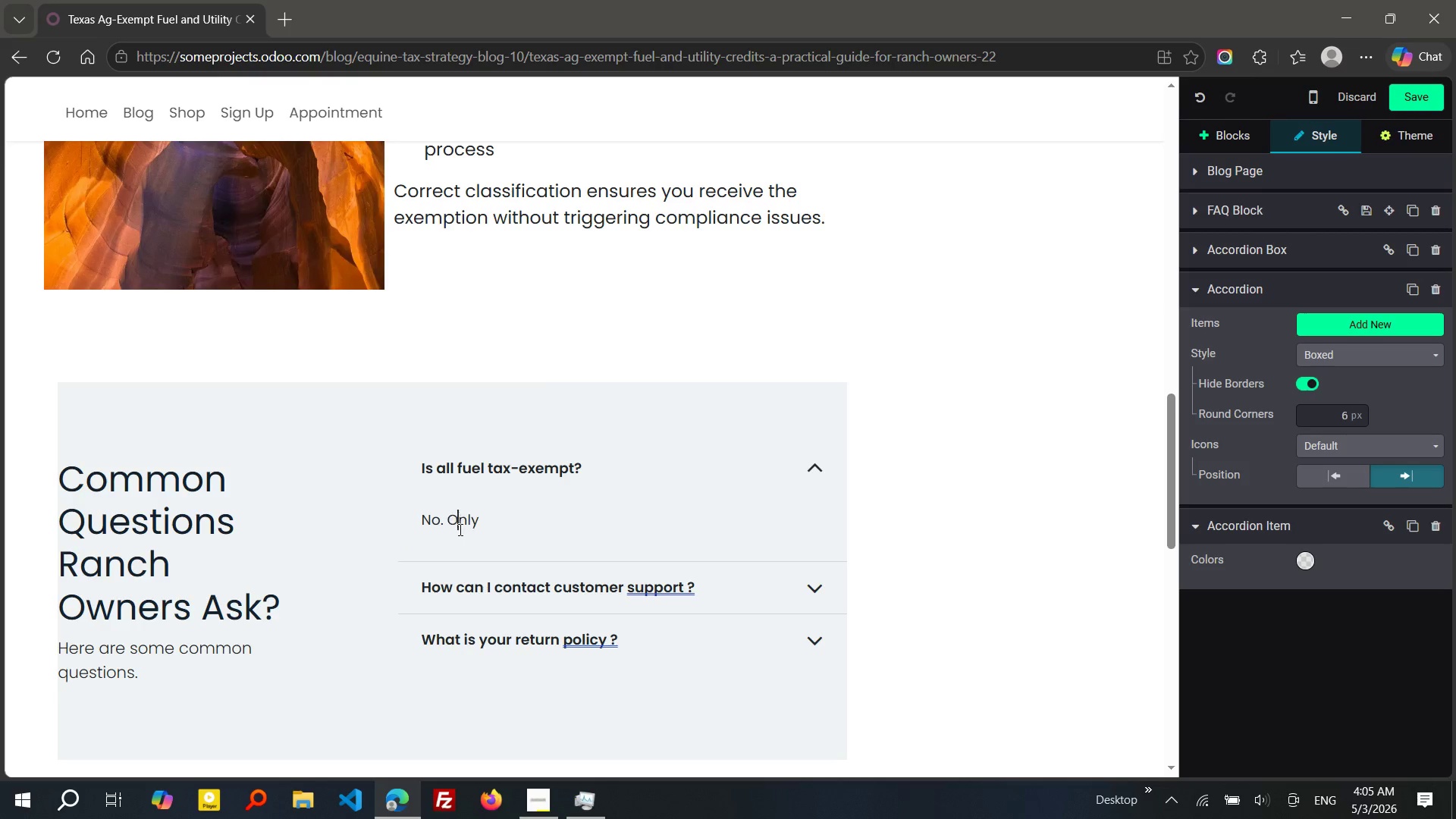 
key(Backspace)
 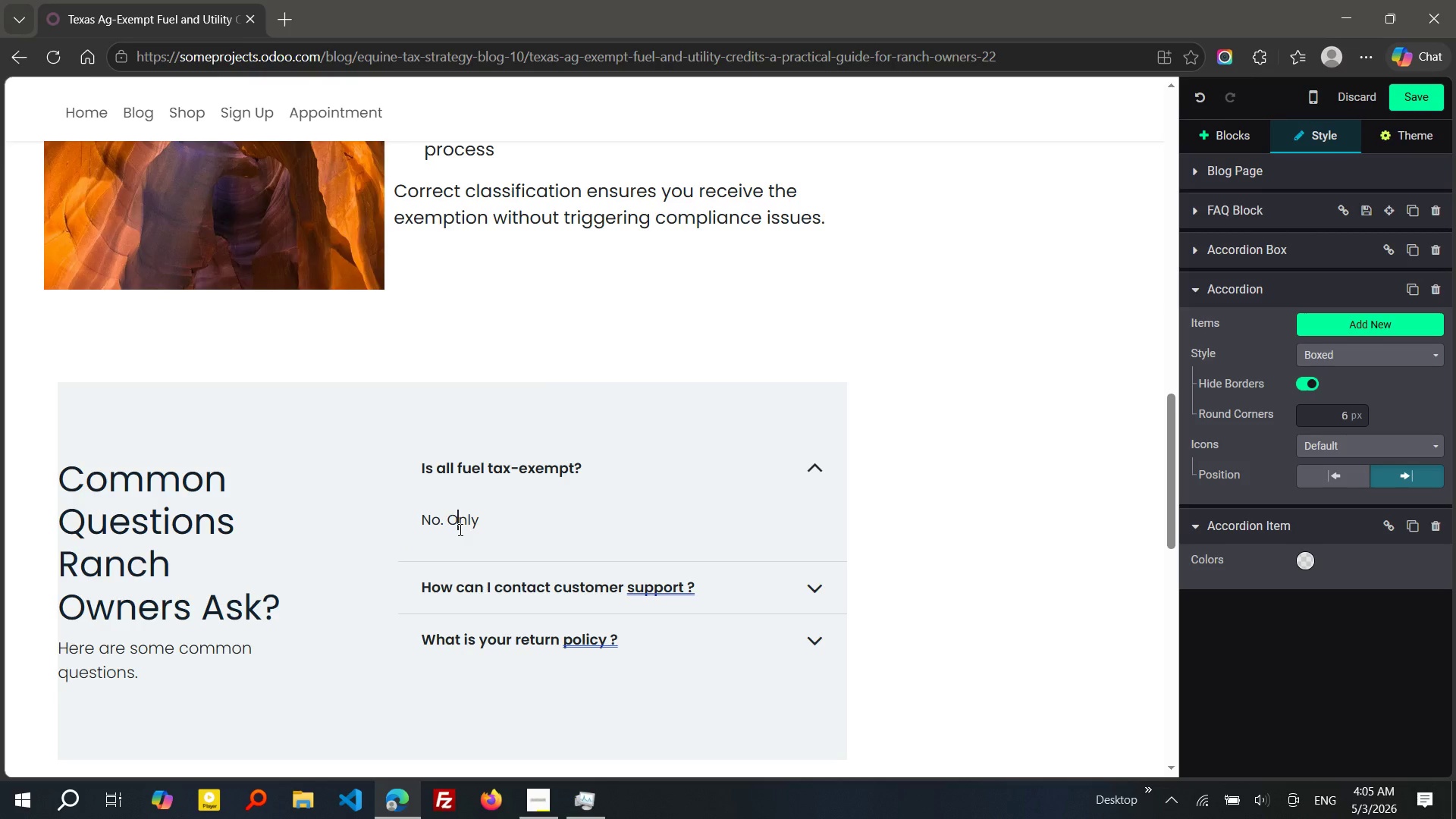 
key(Shift+ShiftLeft)
 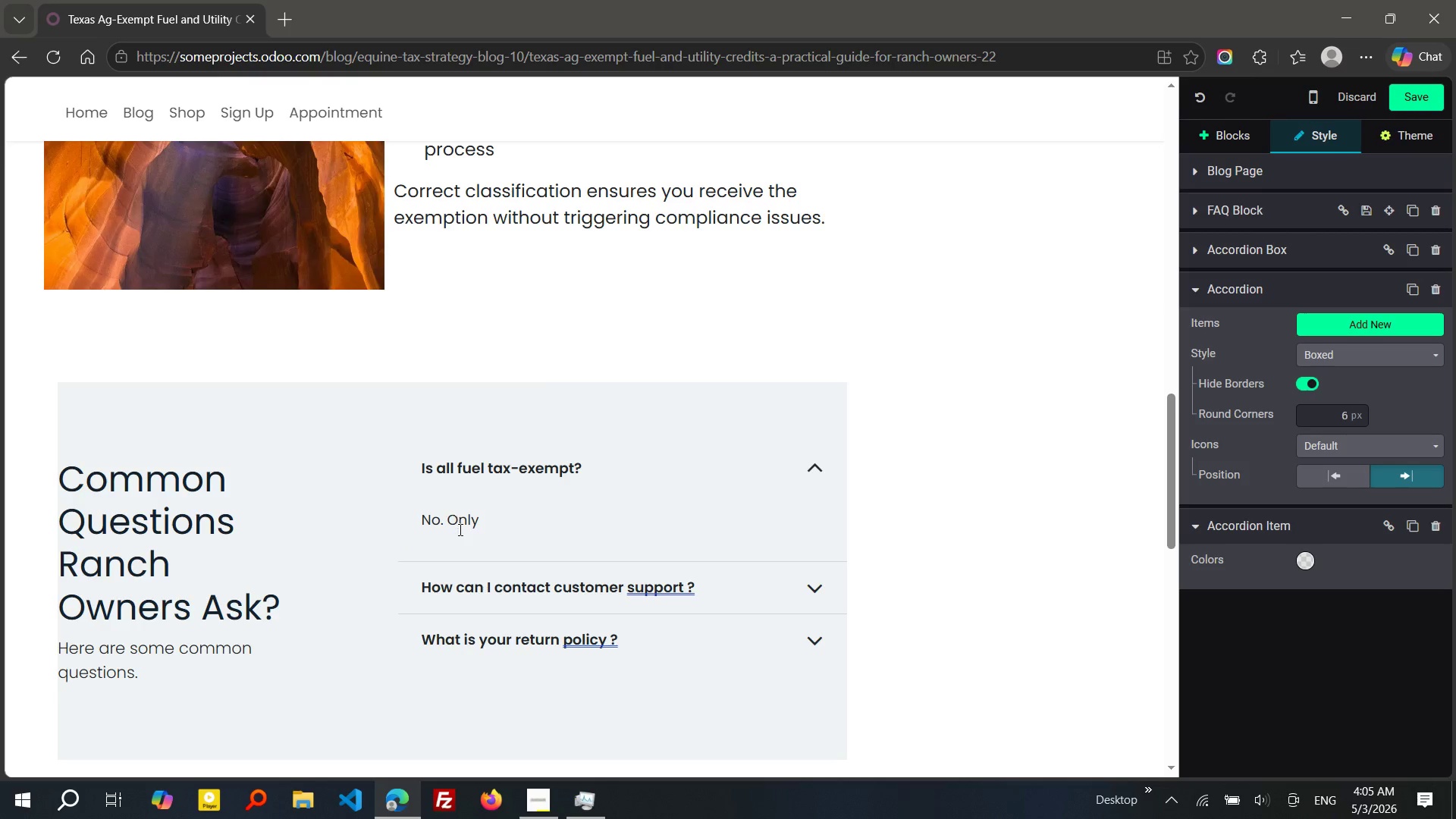 
key(Shift+O)
 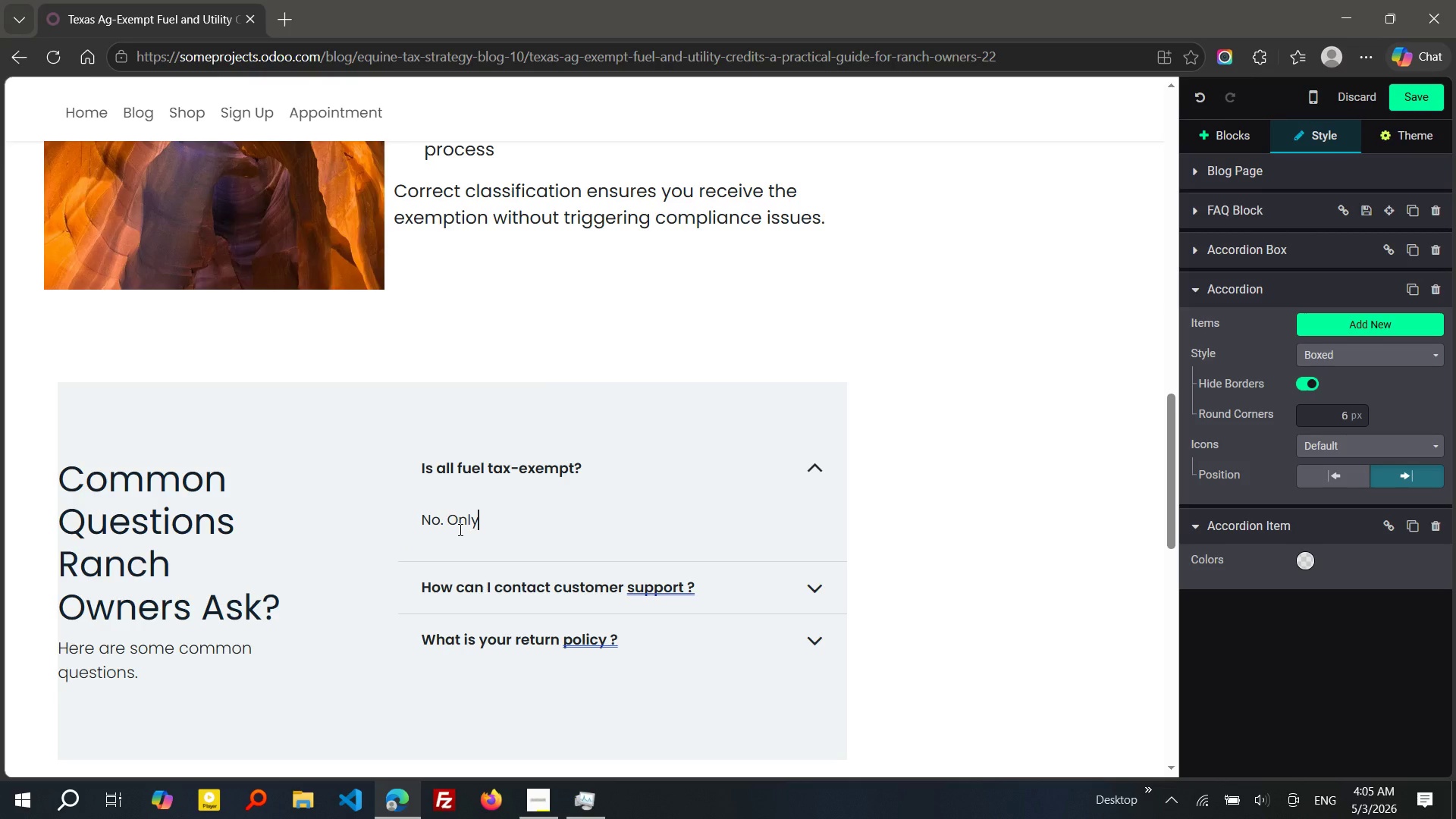 
key(Control+ArrowRight)
 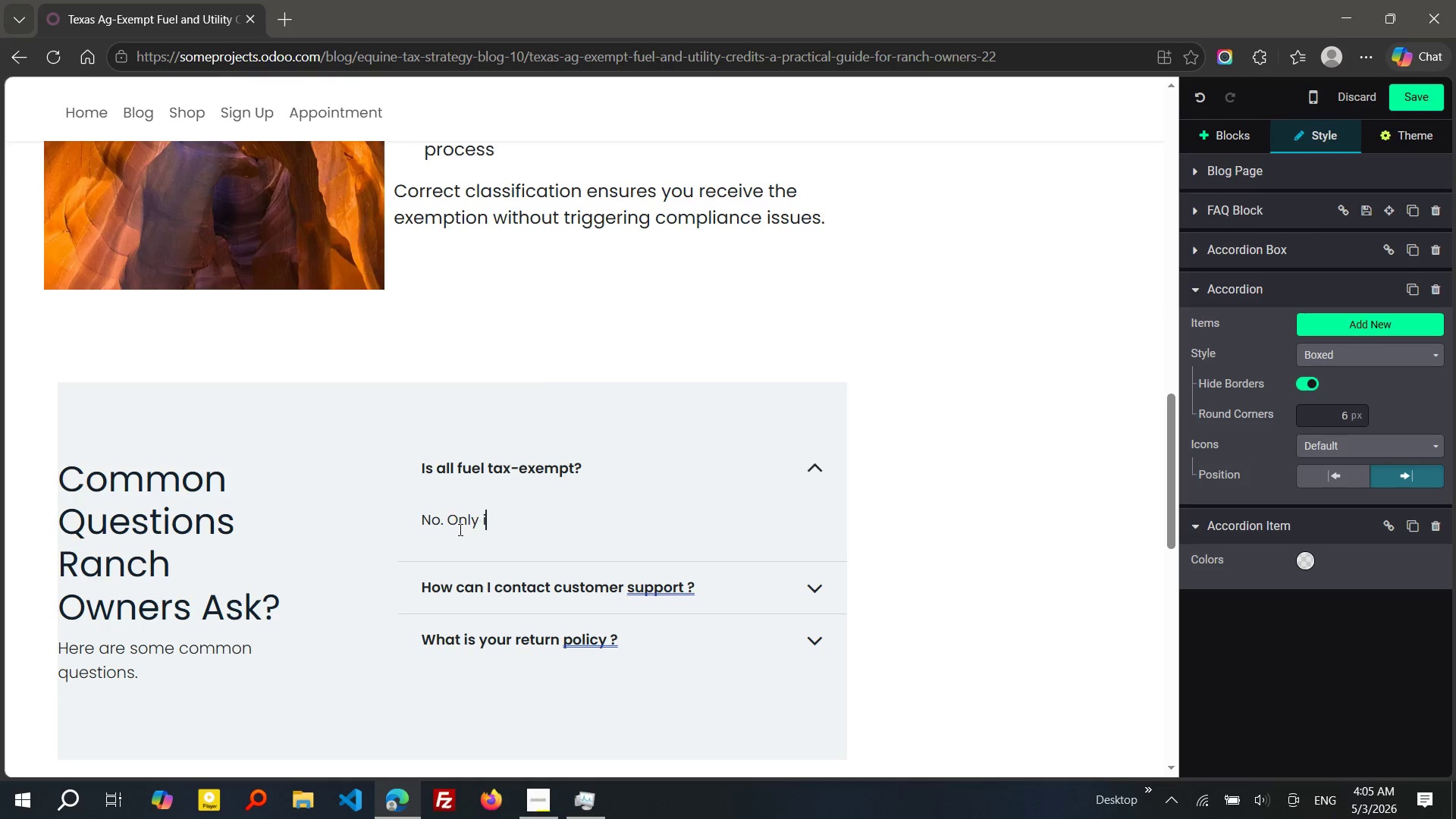 
type( if)
 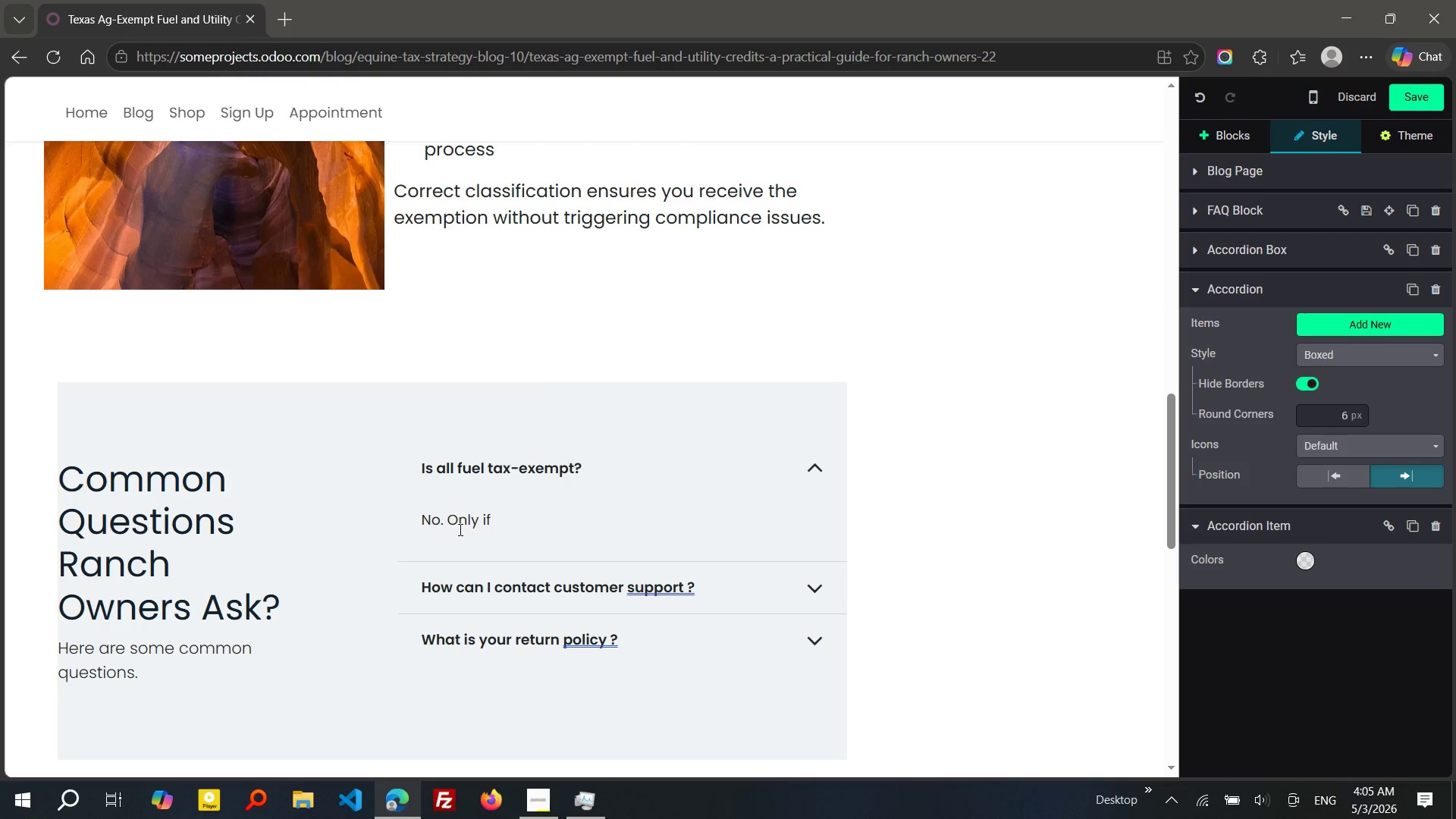 
key(Backspace)
key(Backspace)
type(fuel used for qula)
key(Backspace)
key(Backspace)
type(alifying off-roa)
 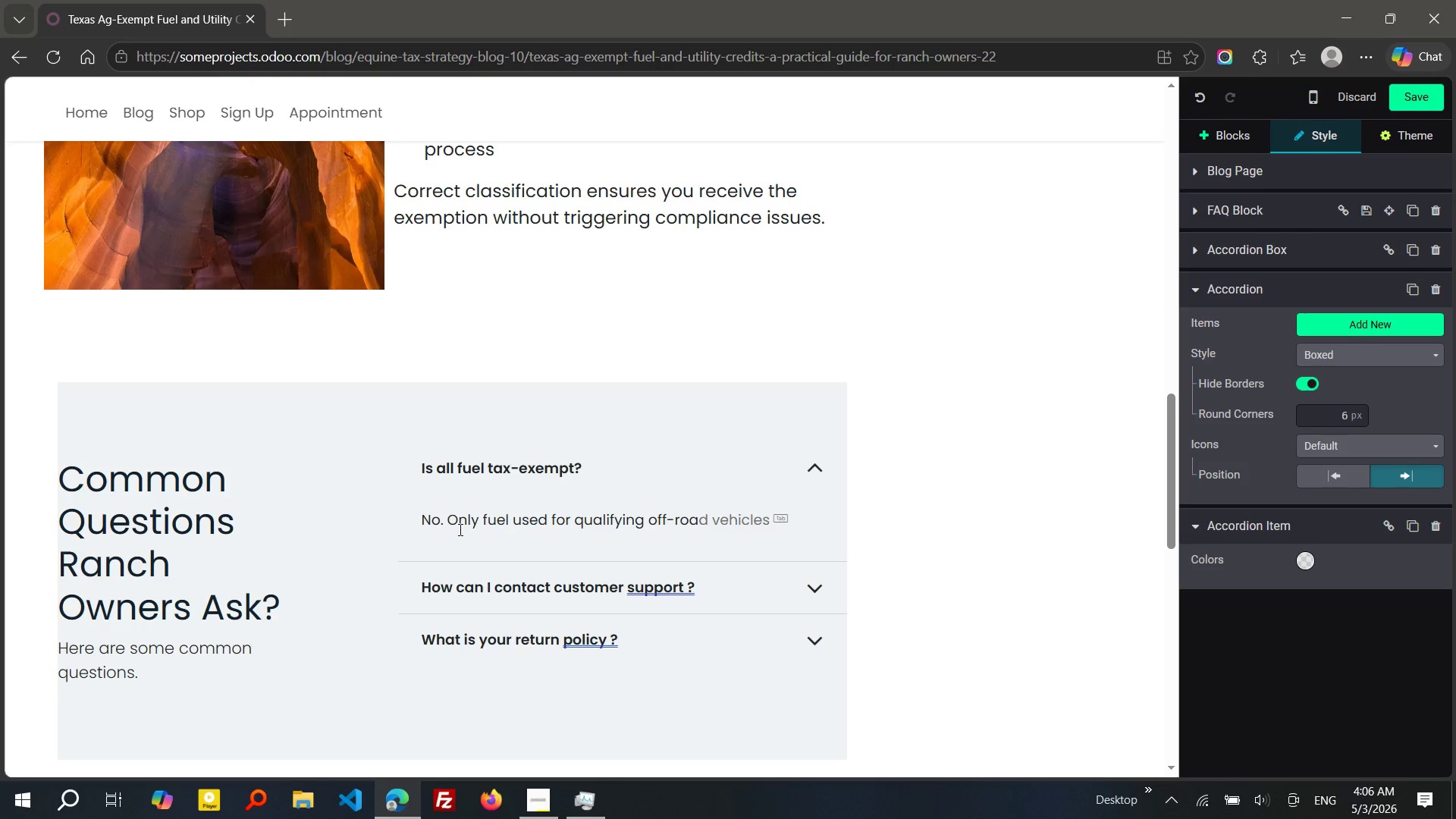 
type(a)
key(Backspace)
type(d agric)
key(Tab)
key(Backspace)
type(al pur)
key(Tab)
type( is eligible.)
 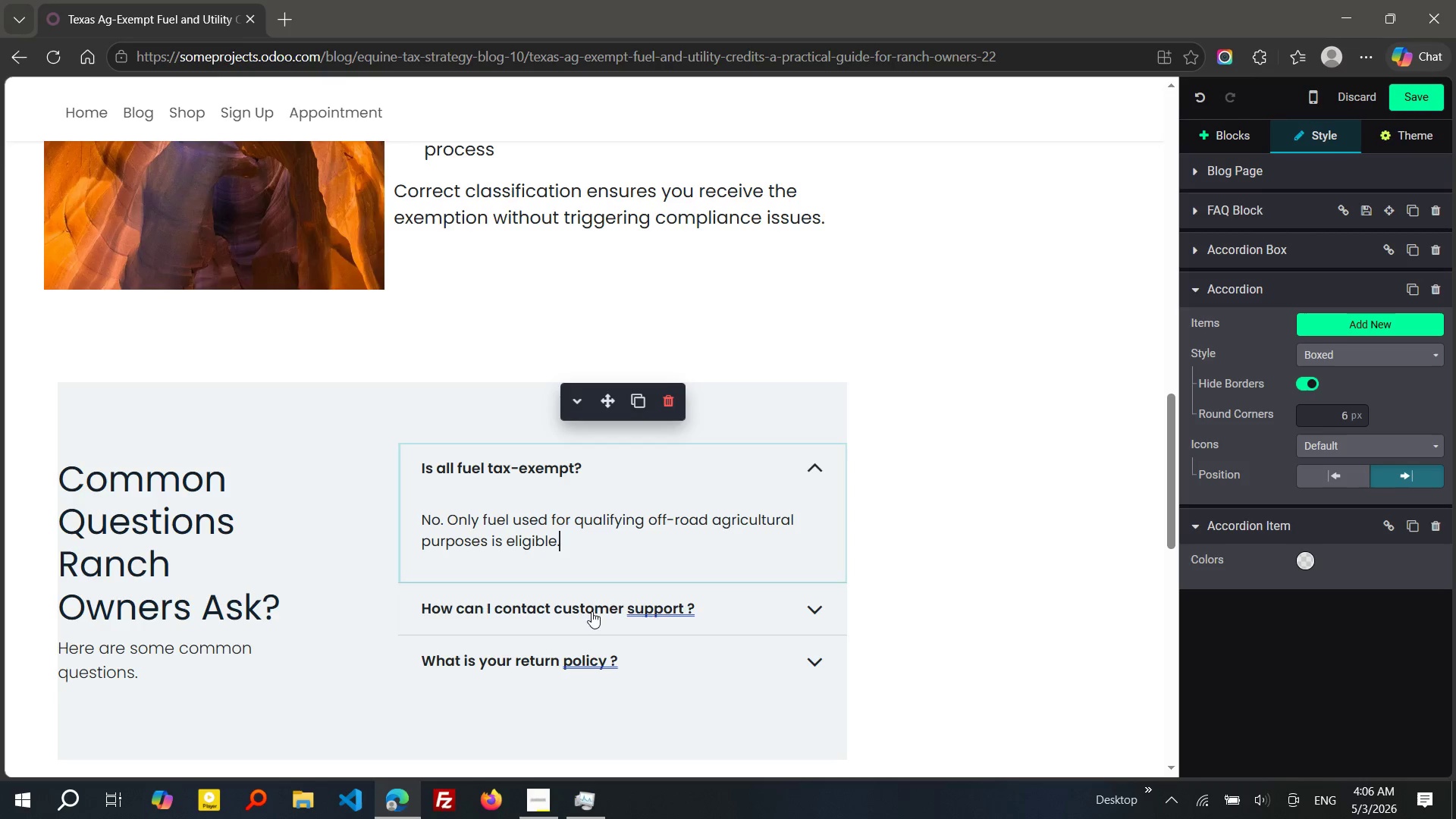 
left_click([454, 610])
 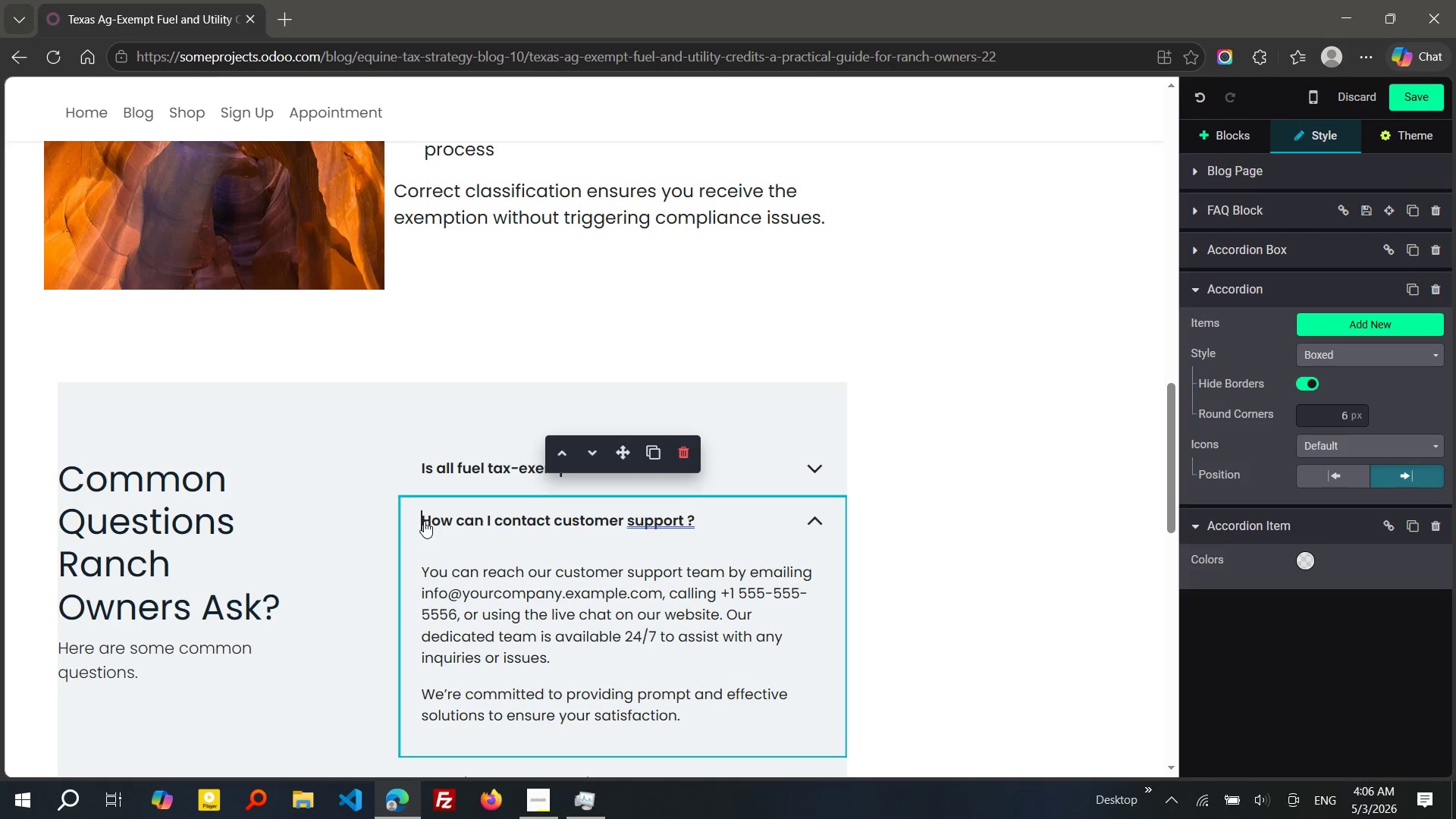 
left_click_drag(start_coordinate=[424, 521], to_coordinate=[687, 528])
 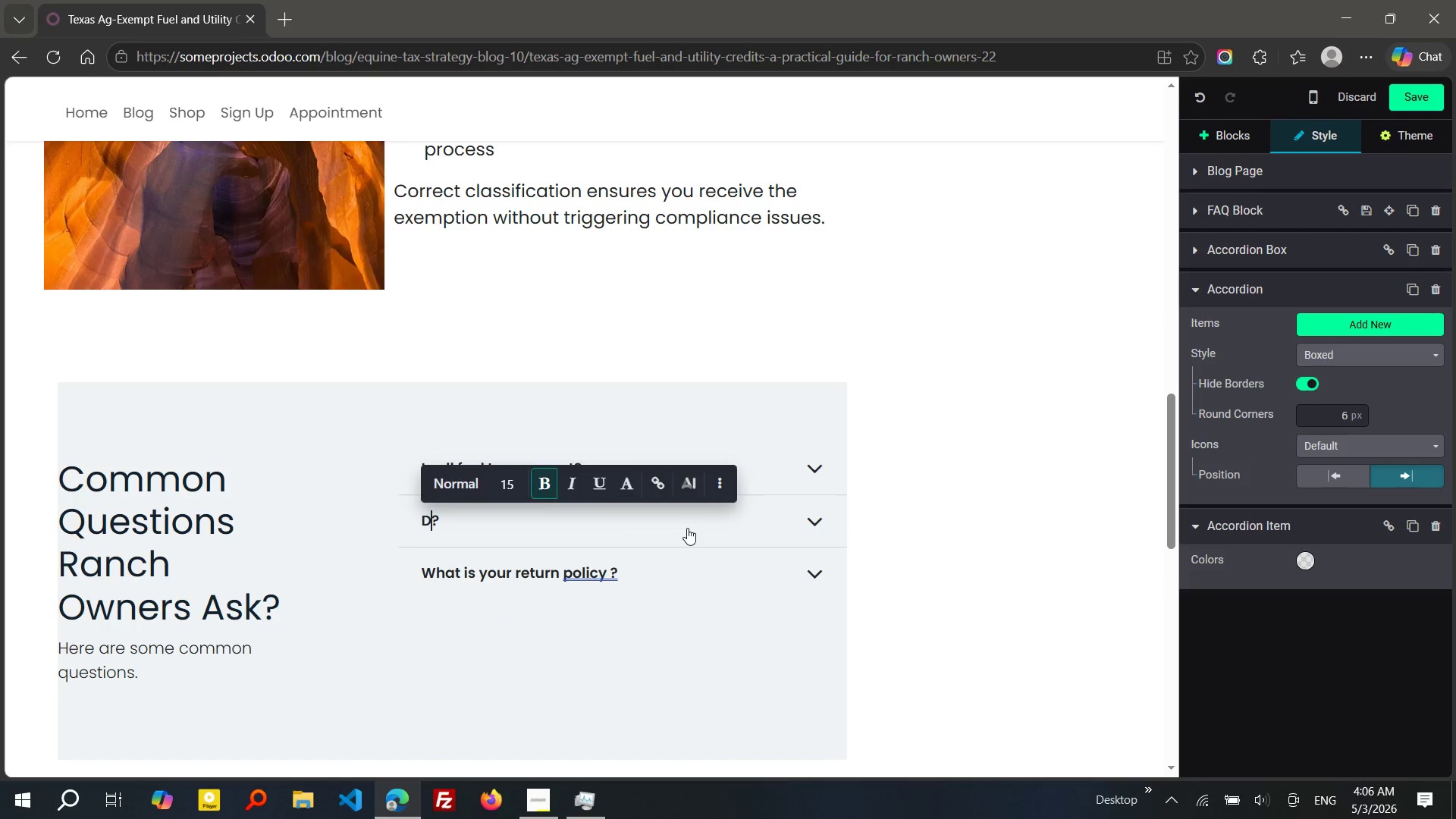 
type(DO I need to apply evr)
key(Backspace)
type(ery year)
 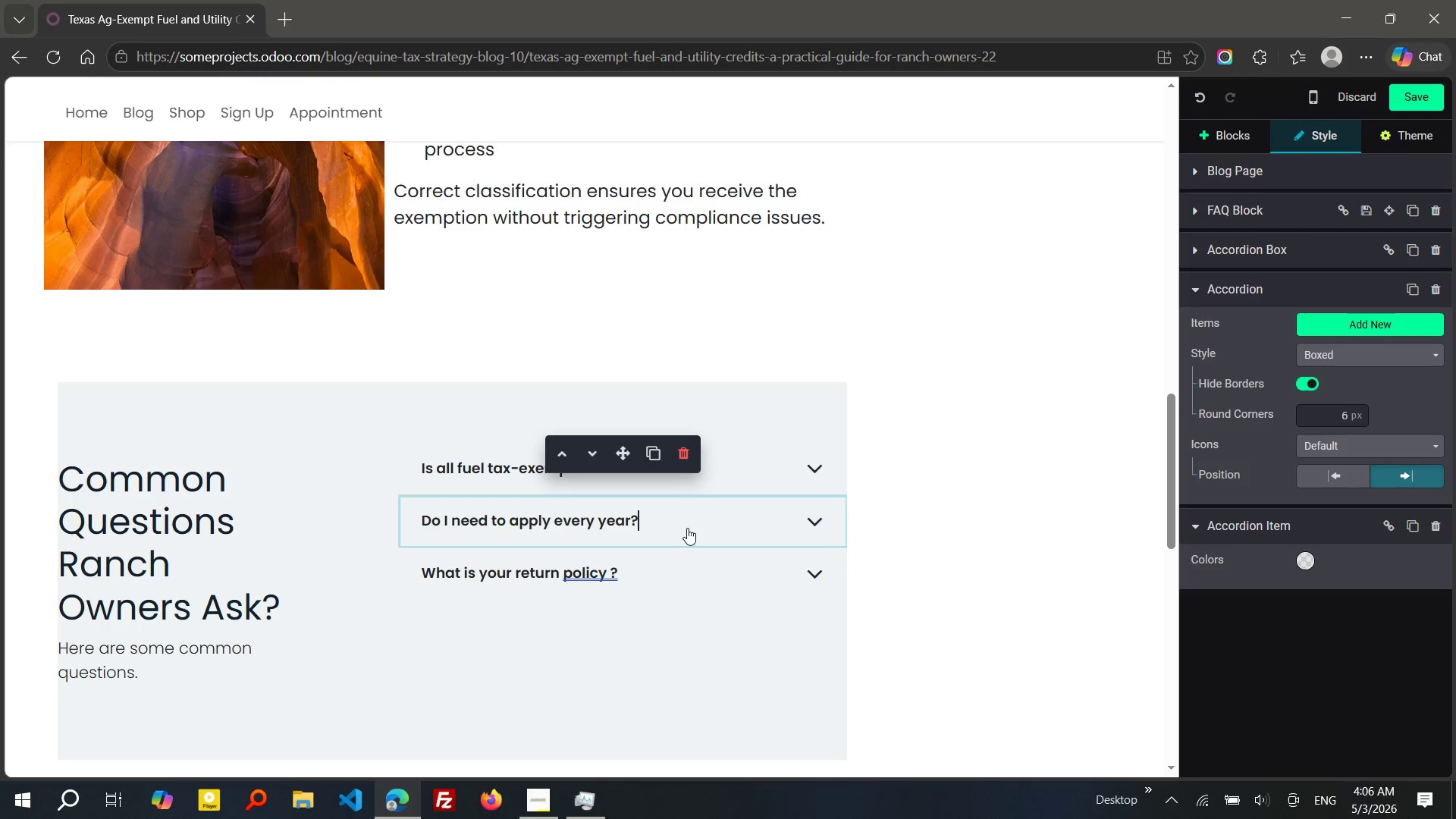 
left_click([687, 528])
 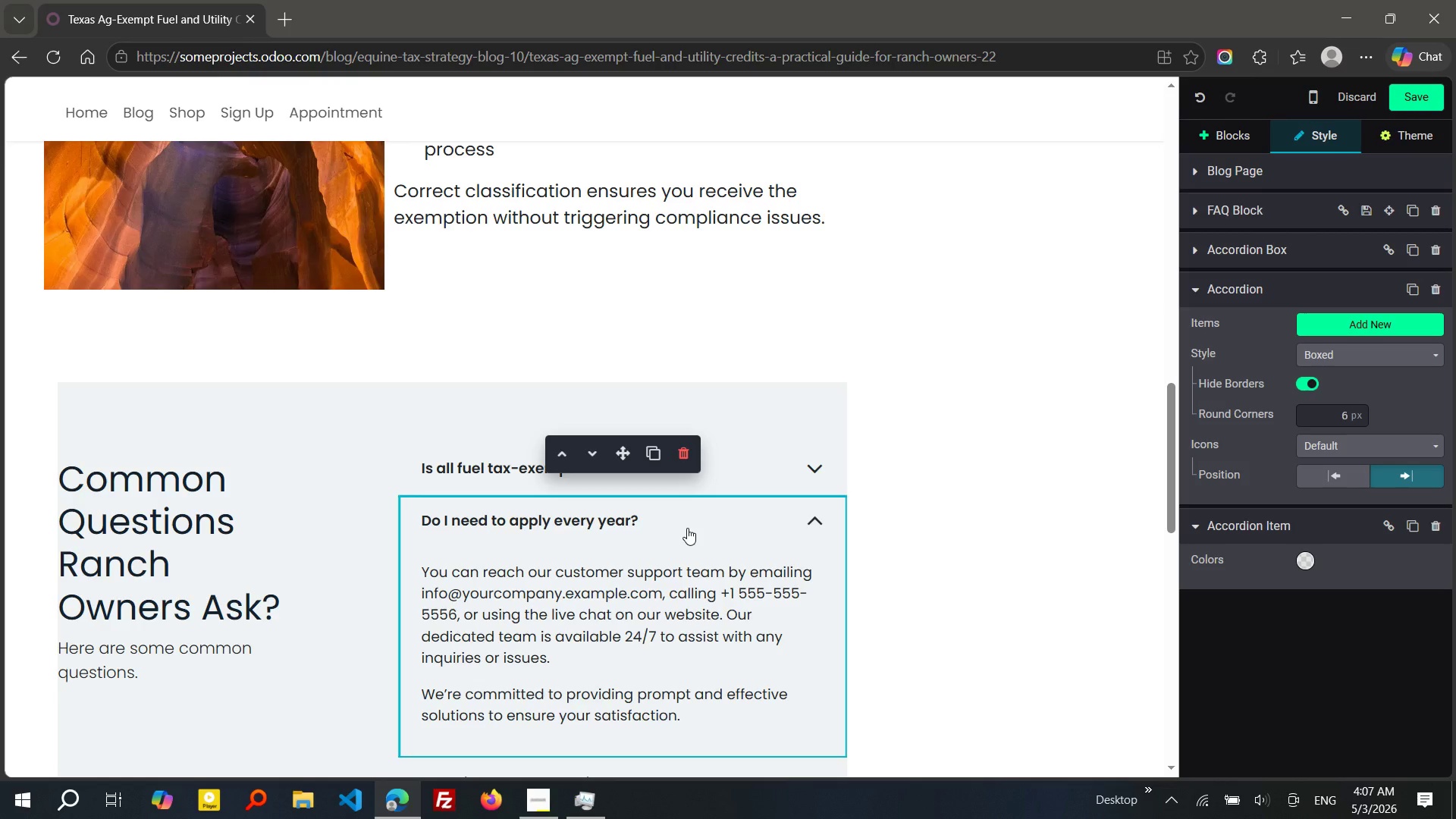 
wait(12.53)
 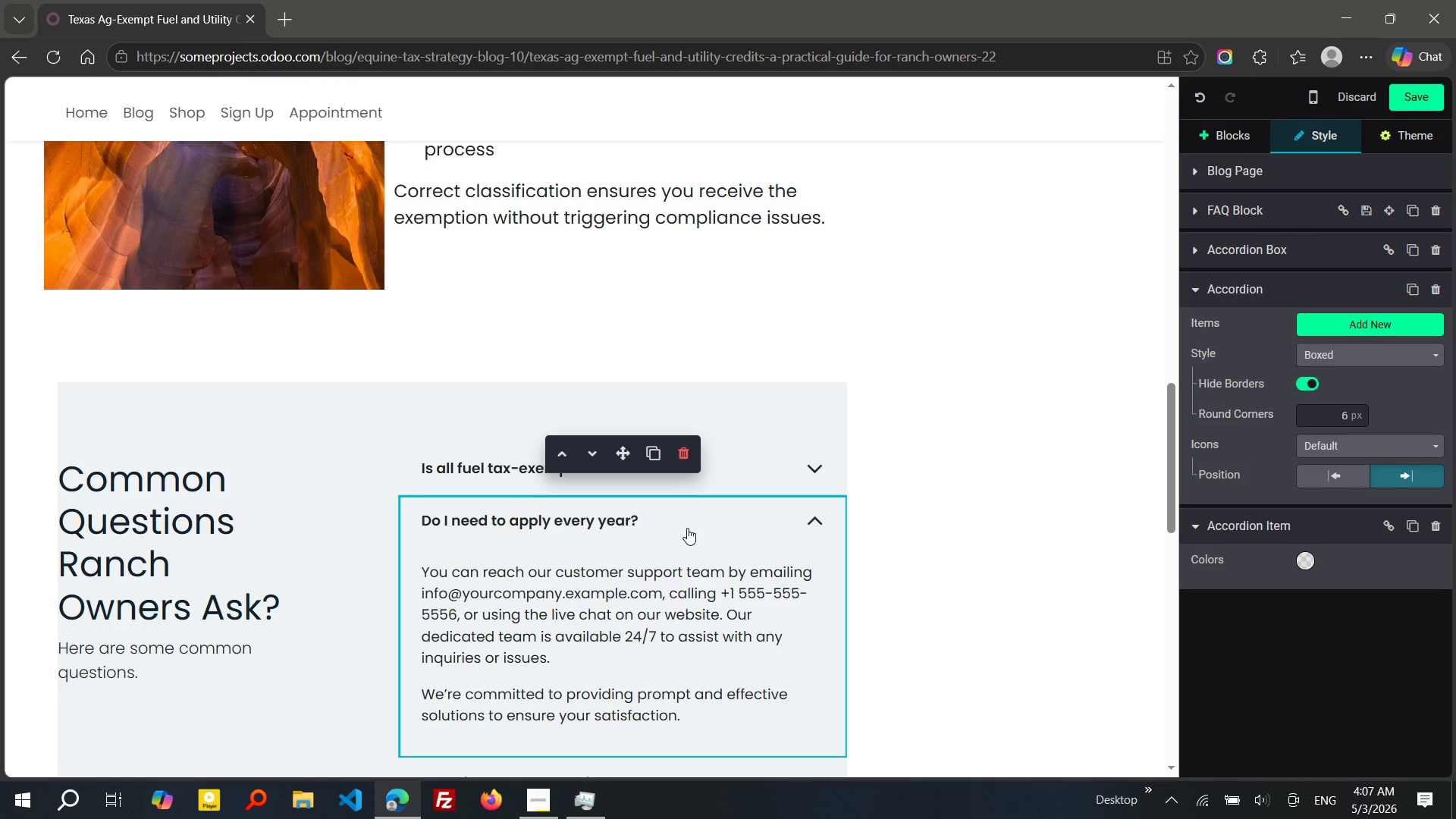 
left_click_drag(start_coordinate=[423, 570], to_coordinate=[701, 711])
 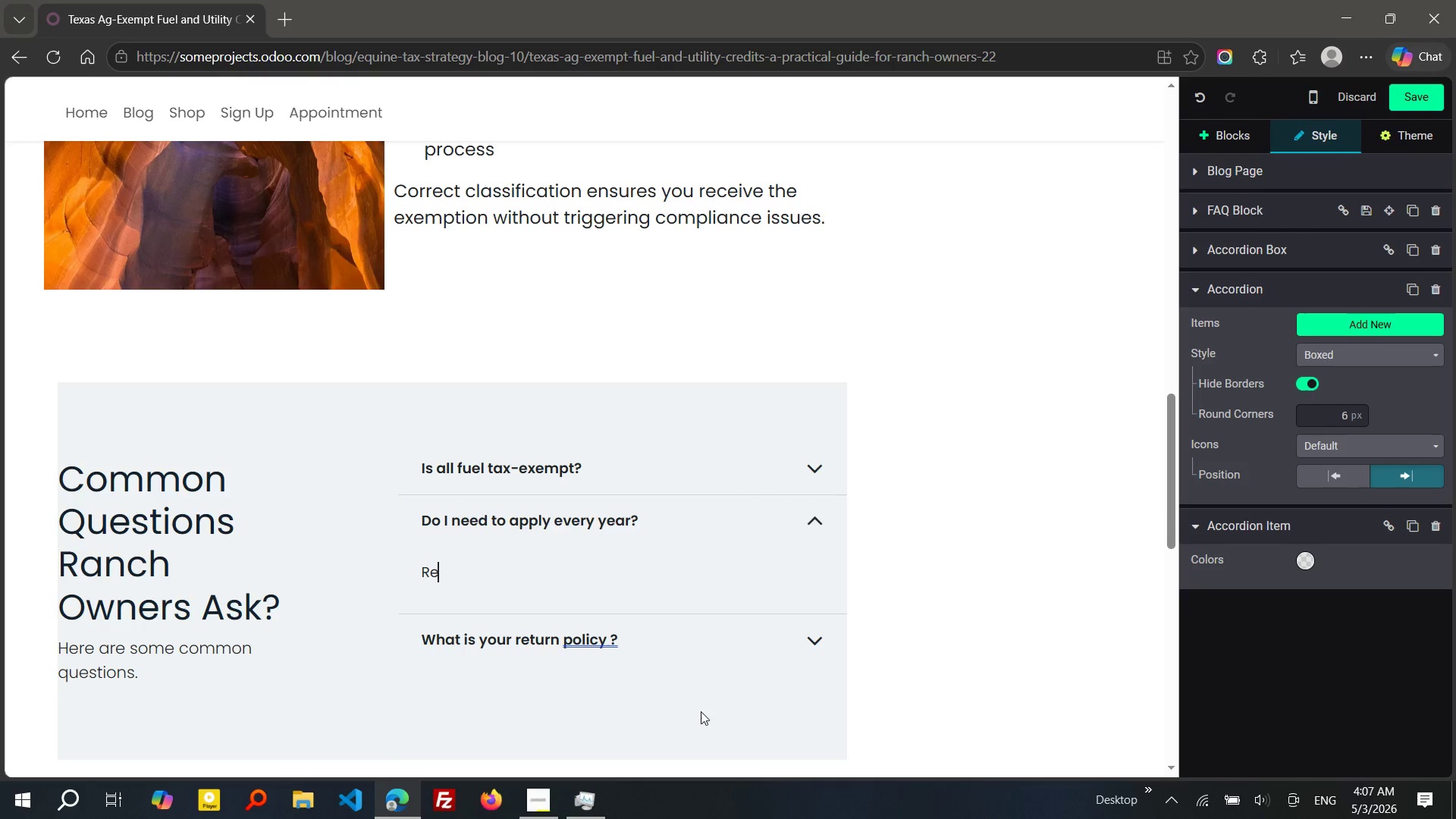 
type(REGIStration requi)
key(Tab)
key(Backspace)
type( vary, but maintaining)
 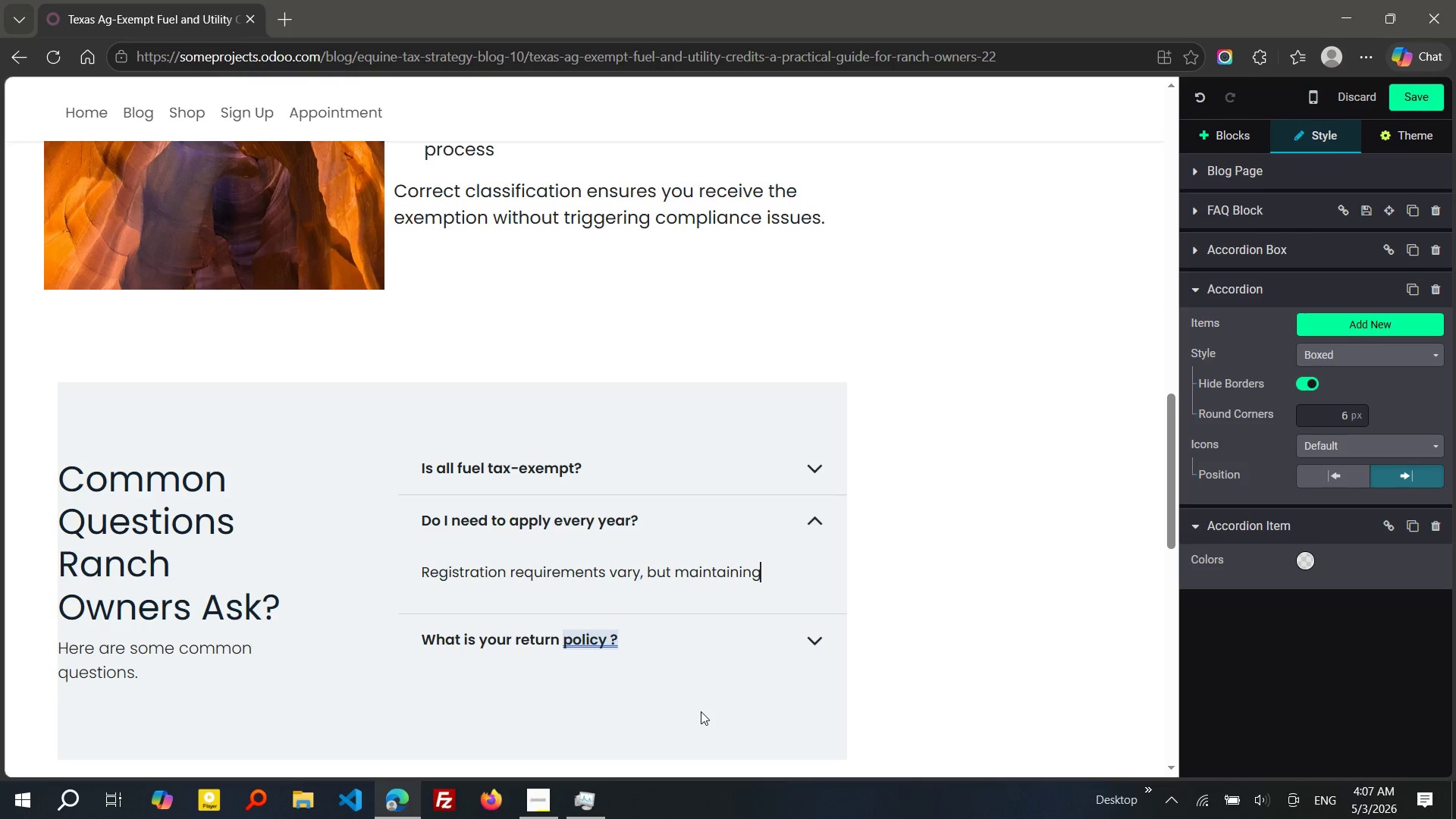 
type( valid xemp)
key(Tab)
type( status is ess)
key(Tab)
type(.)
 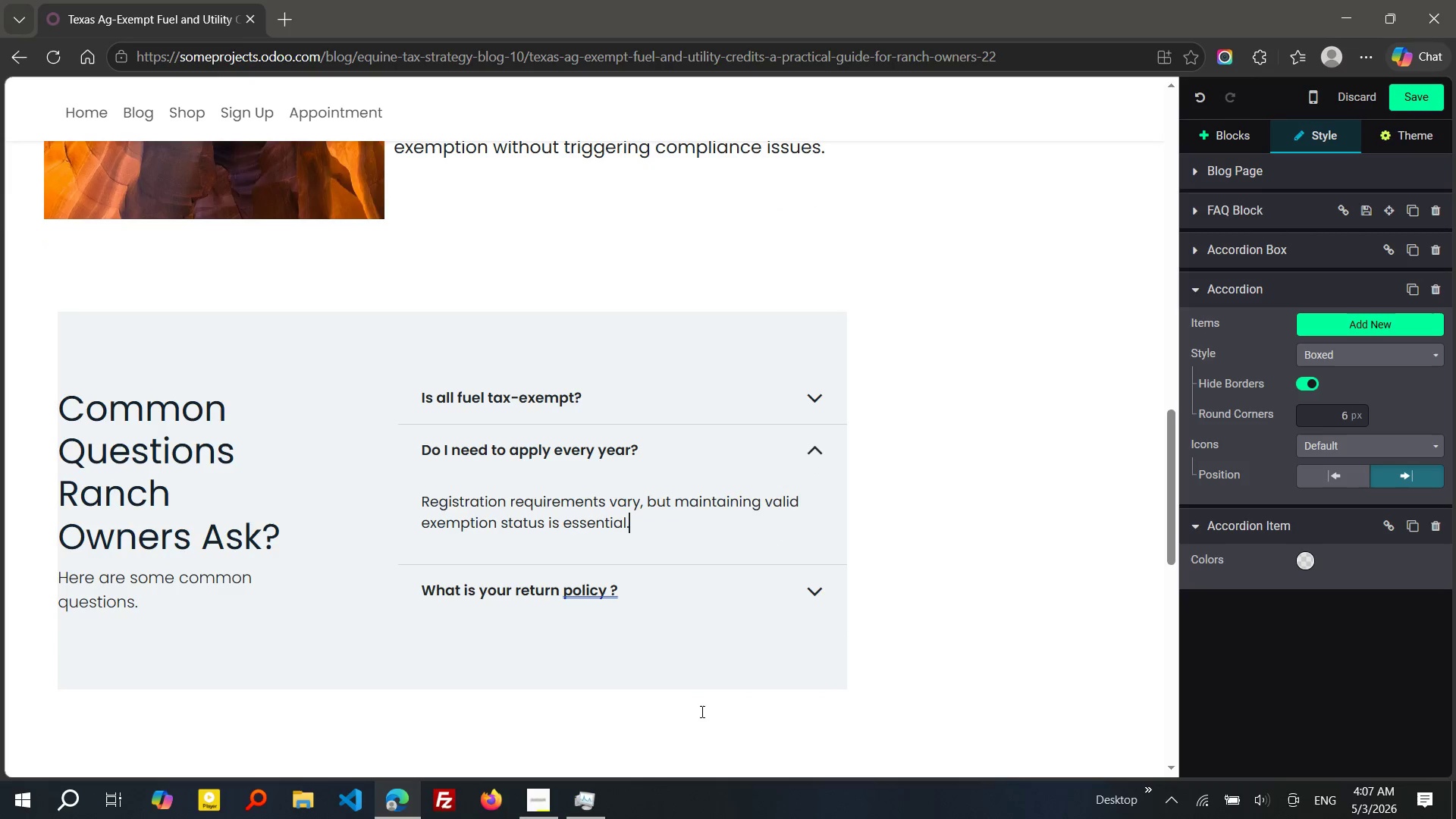 
left_click_drag(start_coordinate=[623, 587], to_coordinate=[431, 584])
 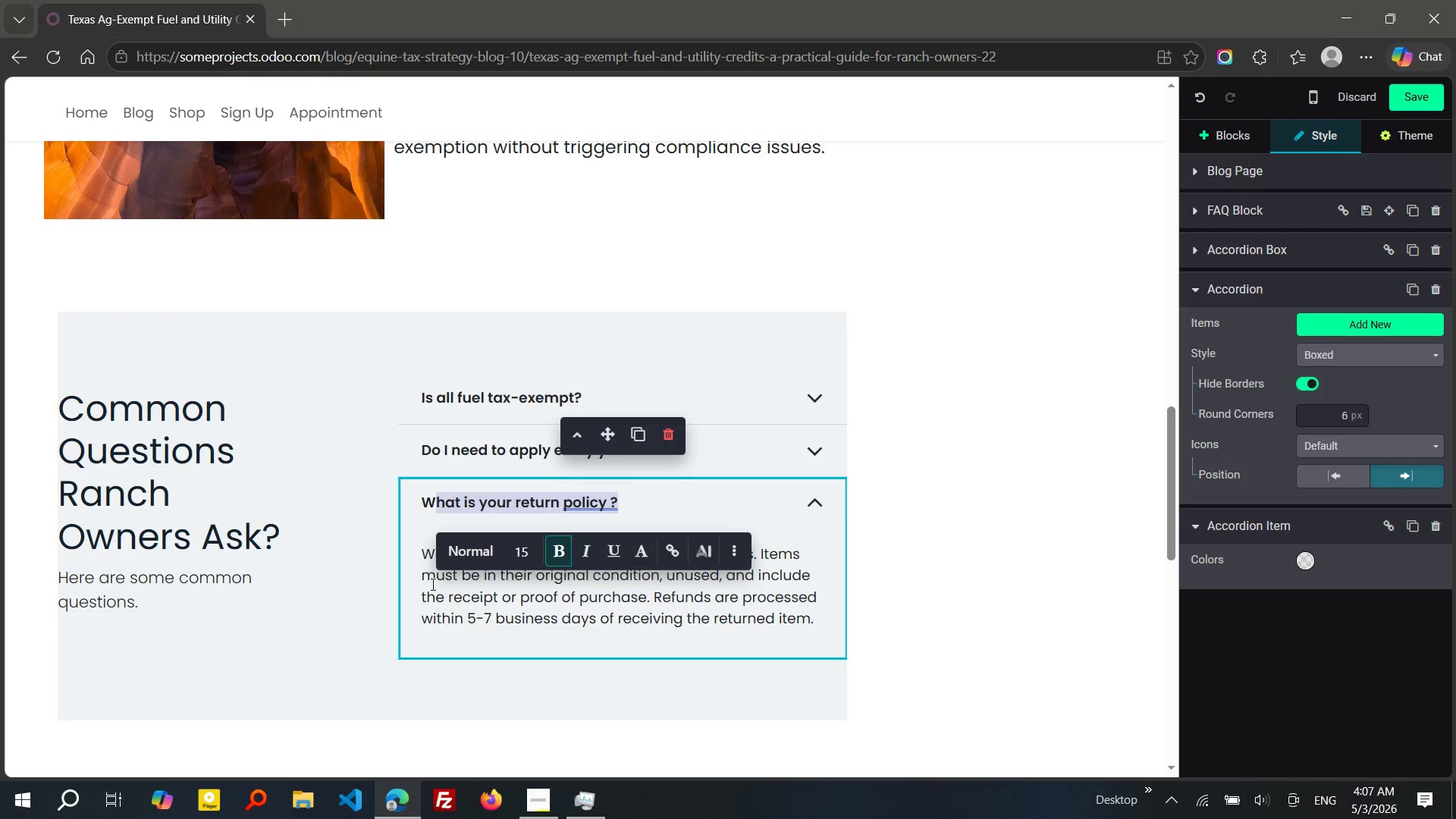 
wait(8.08)
 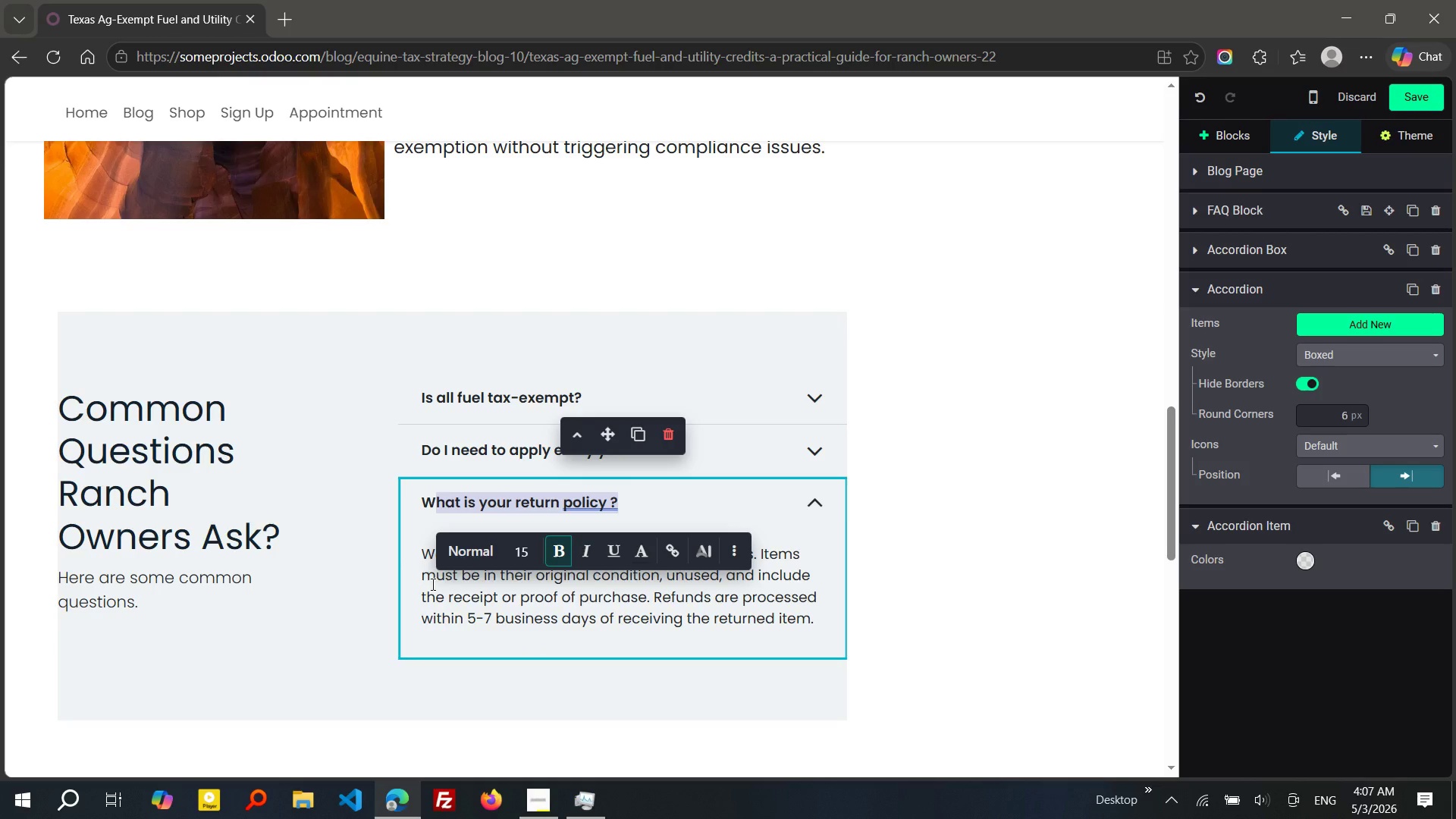 
type(hat happens if I MISuse the exempton?)
 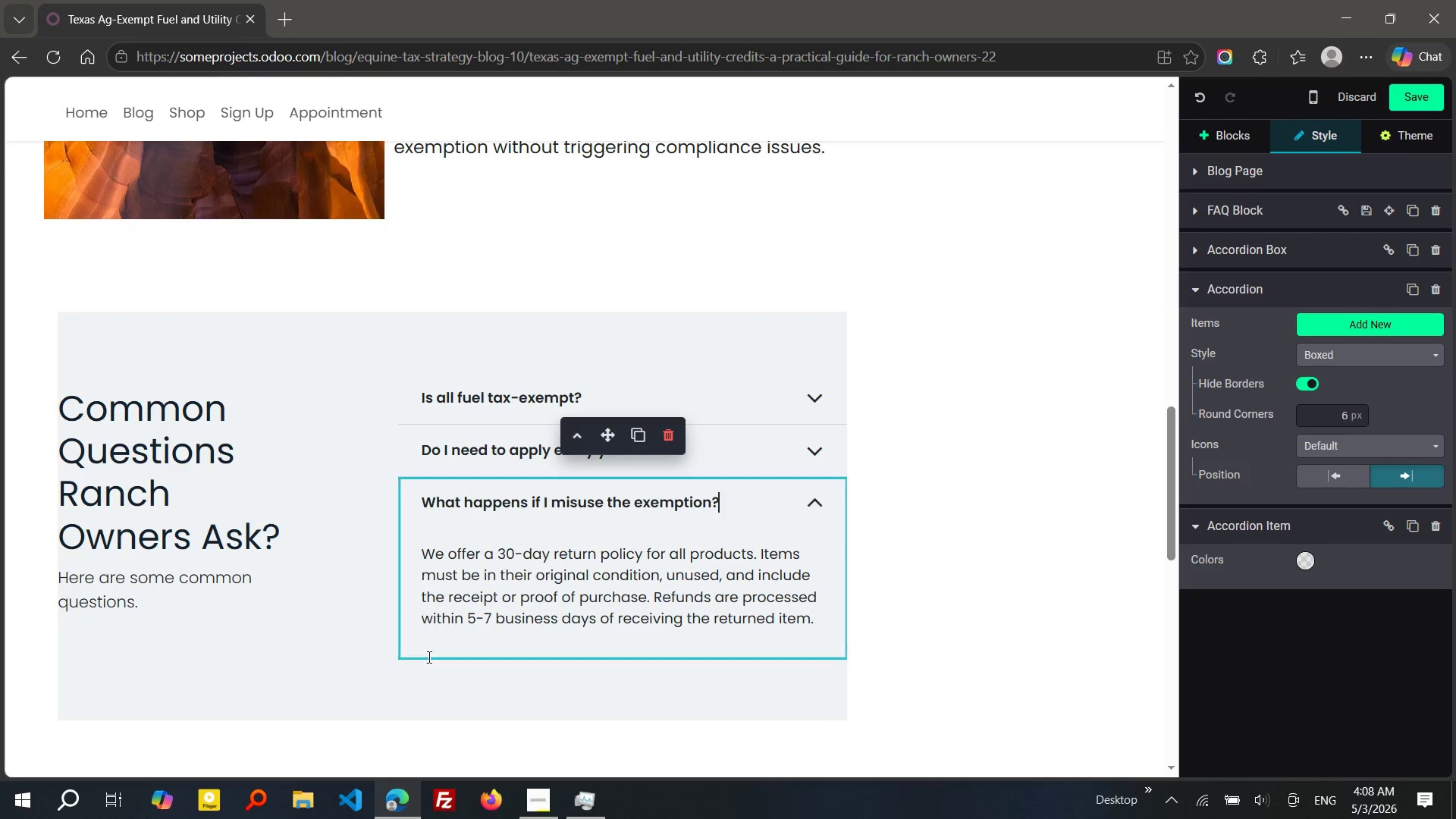 
left_click_drag(start_coordinate=[421, 552], to_coordinate=[830, 554])
 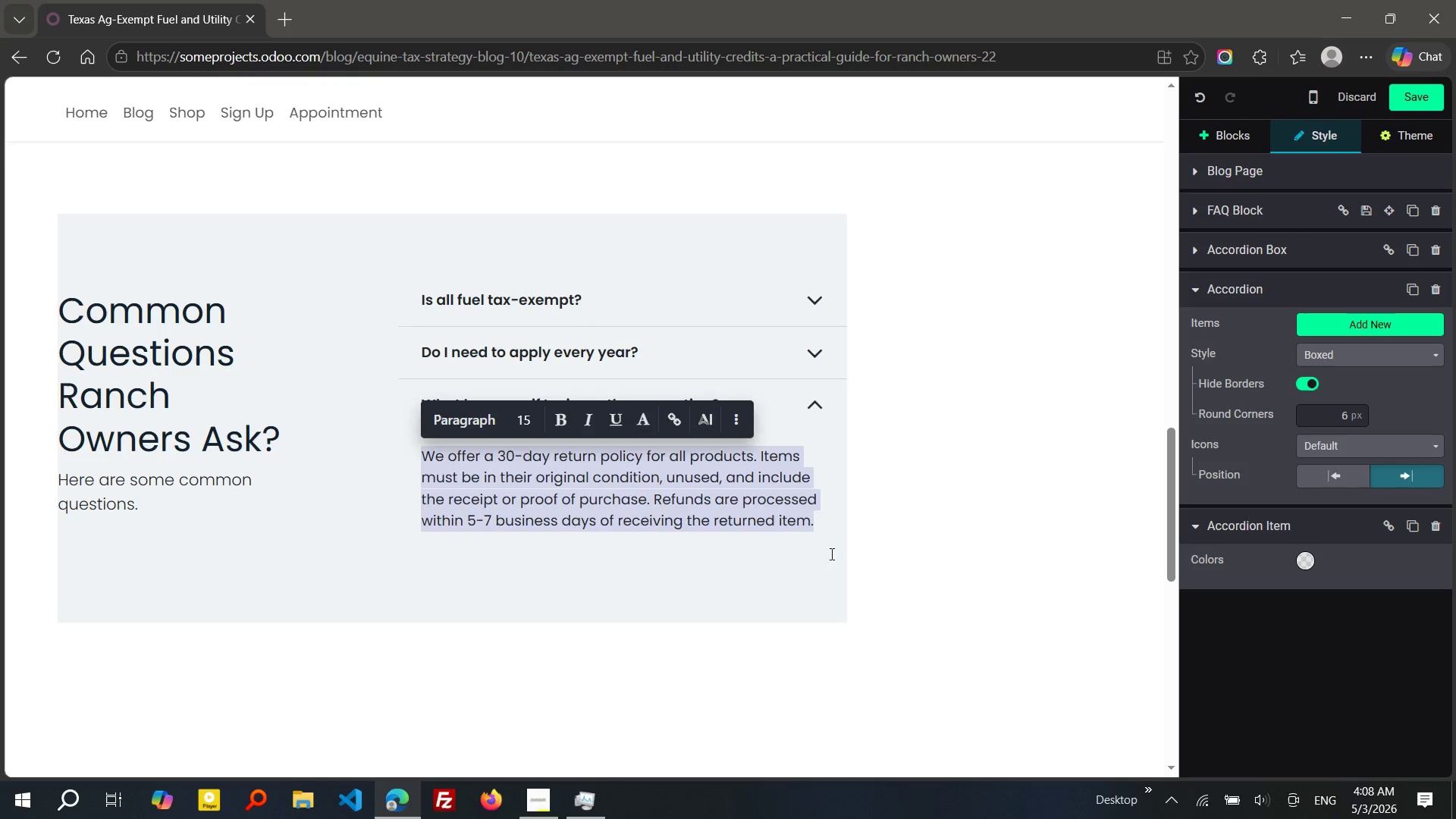 
type(Improper)
 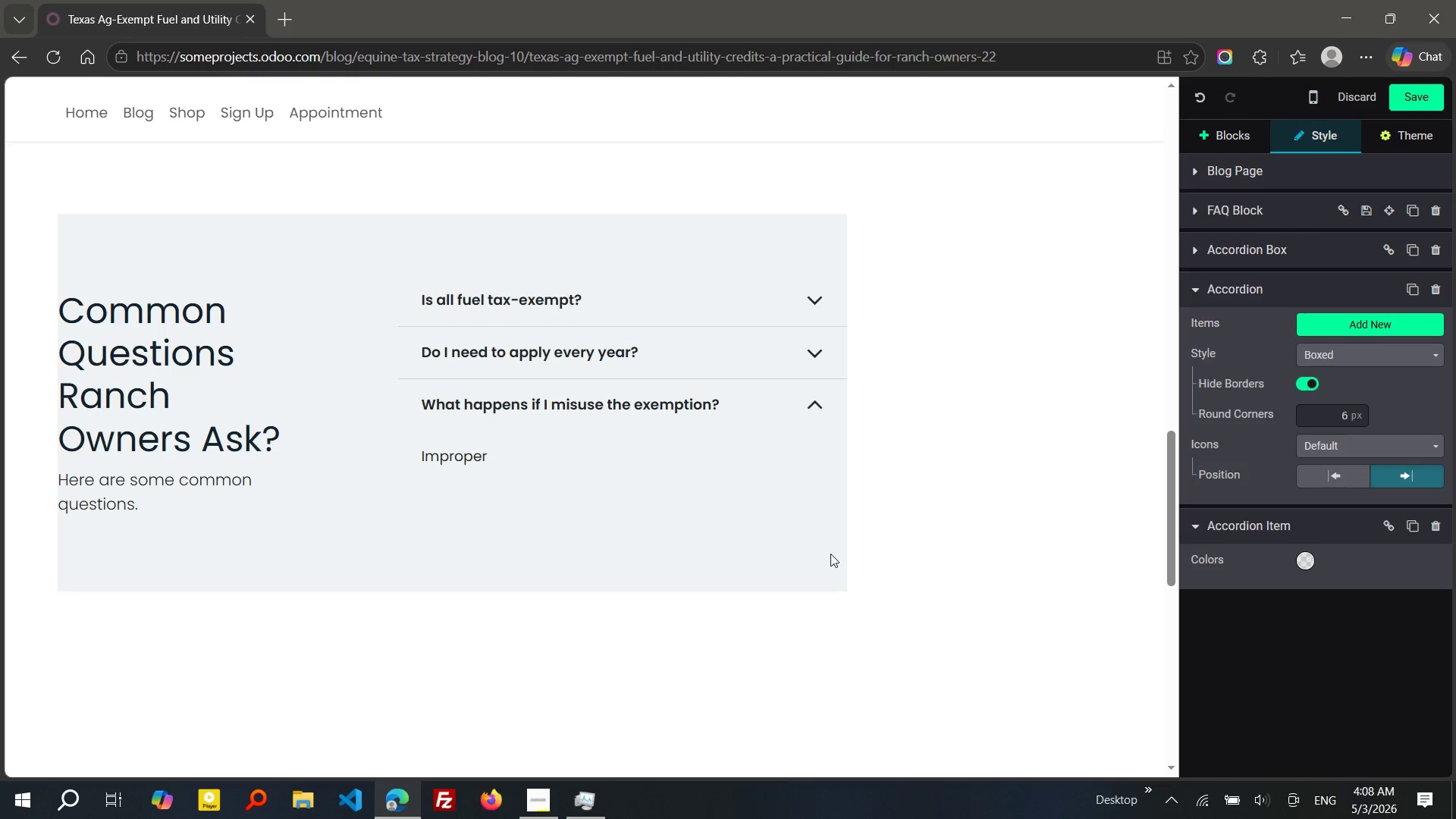 
type( use can lead to penalitis)
 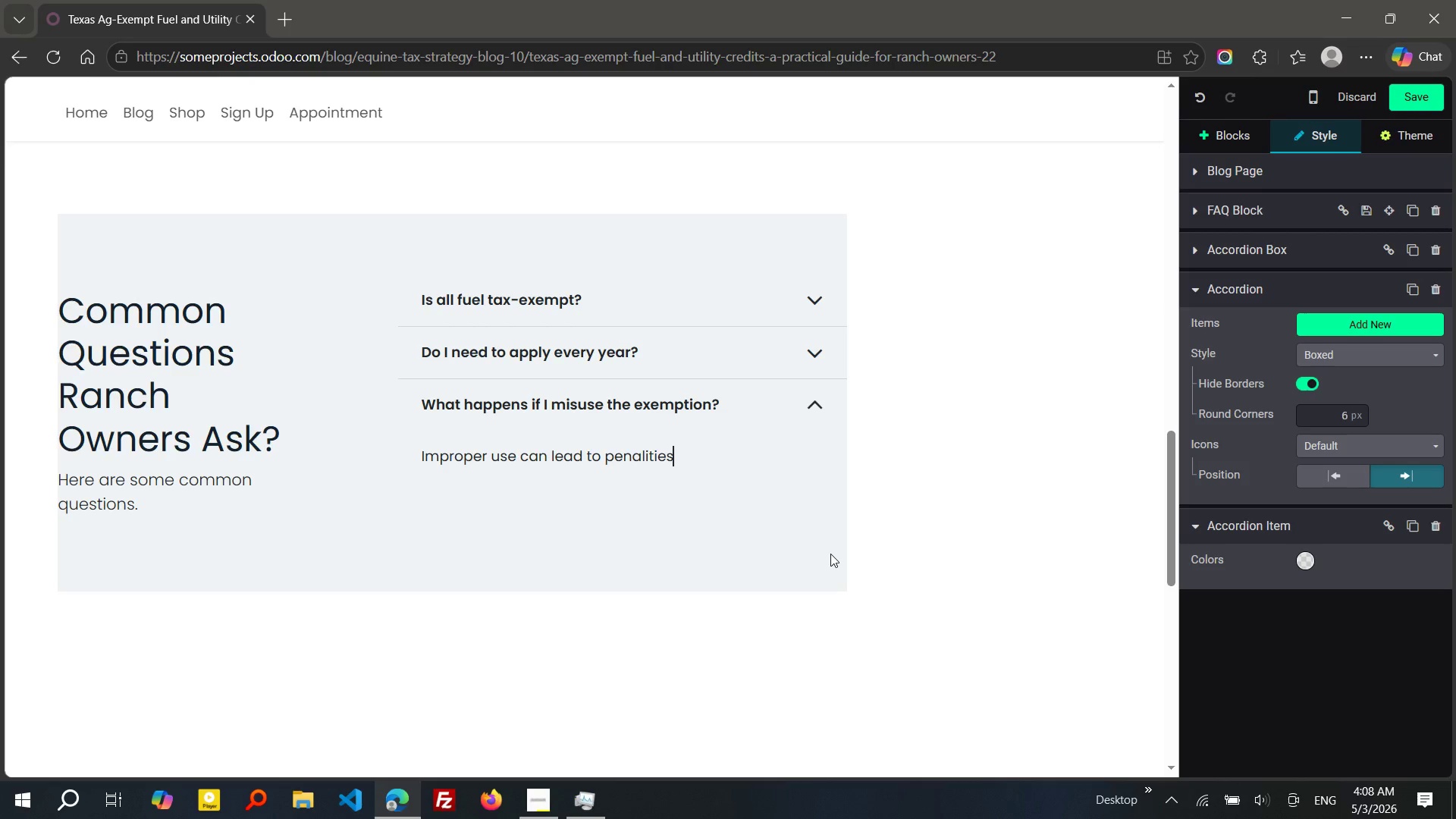 
wait(21.16)
 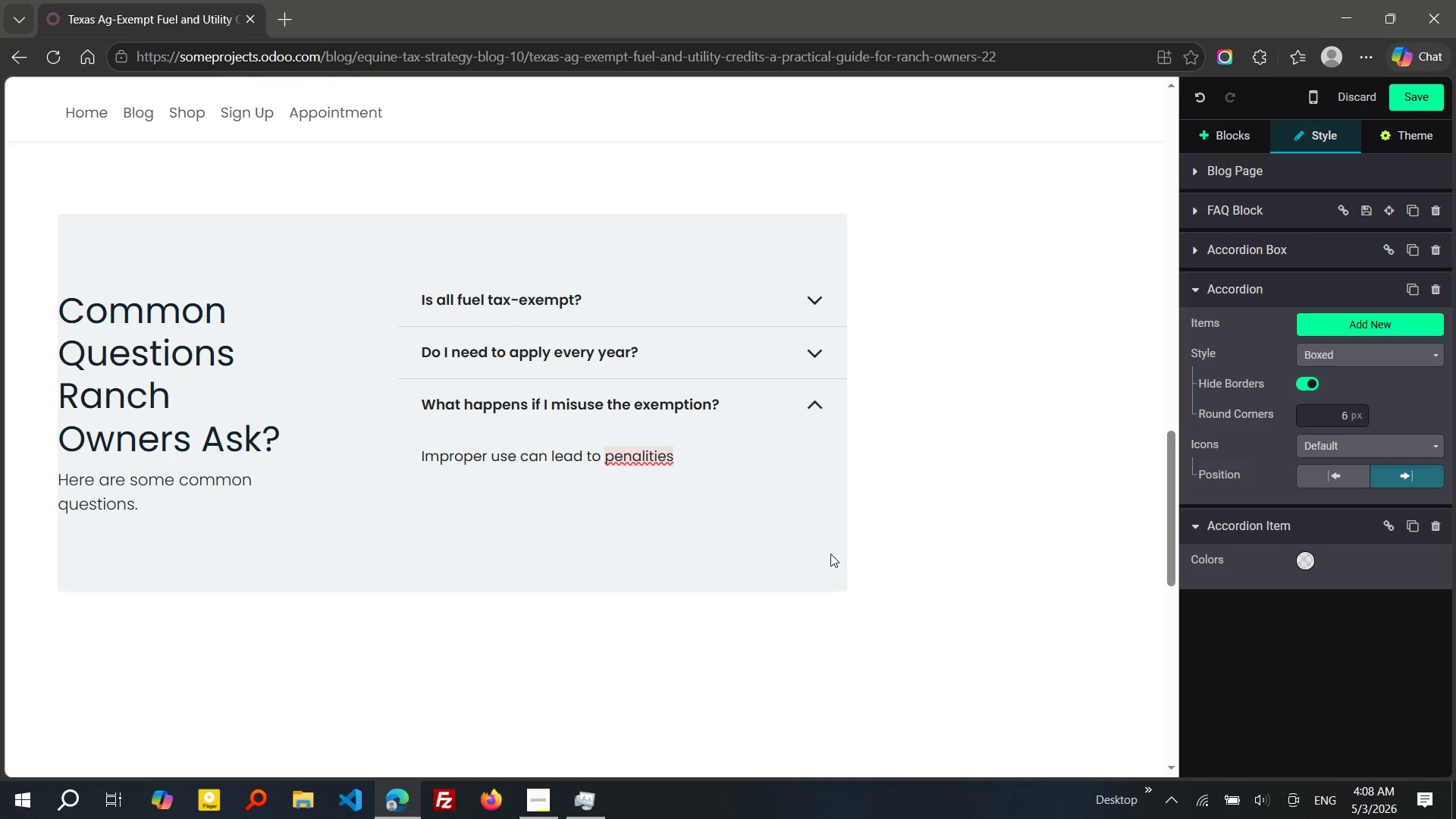 
key(Comma)
 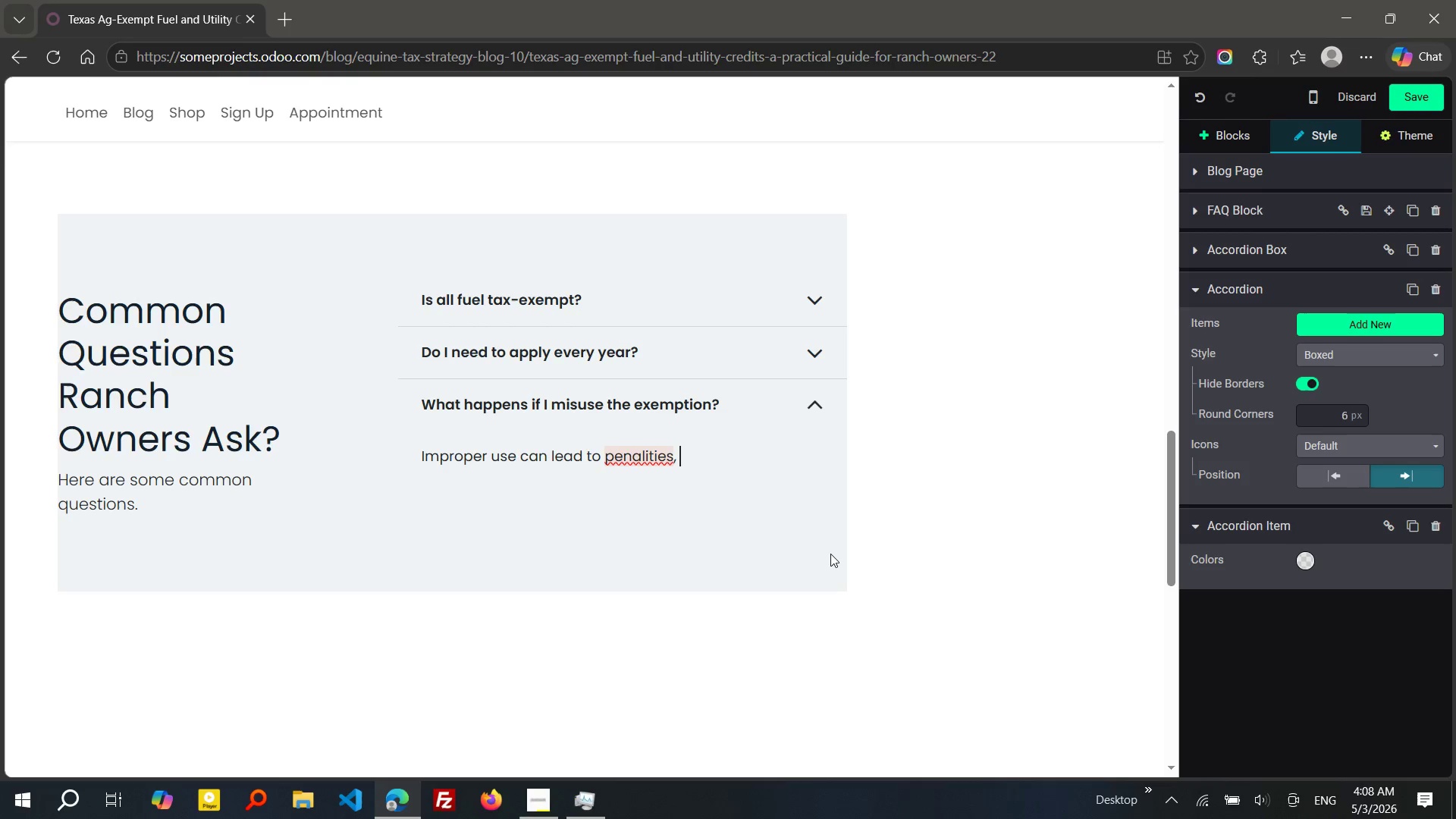 
key(Space)
 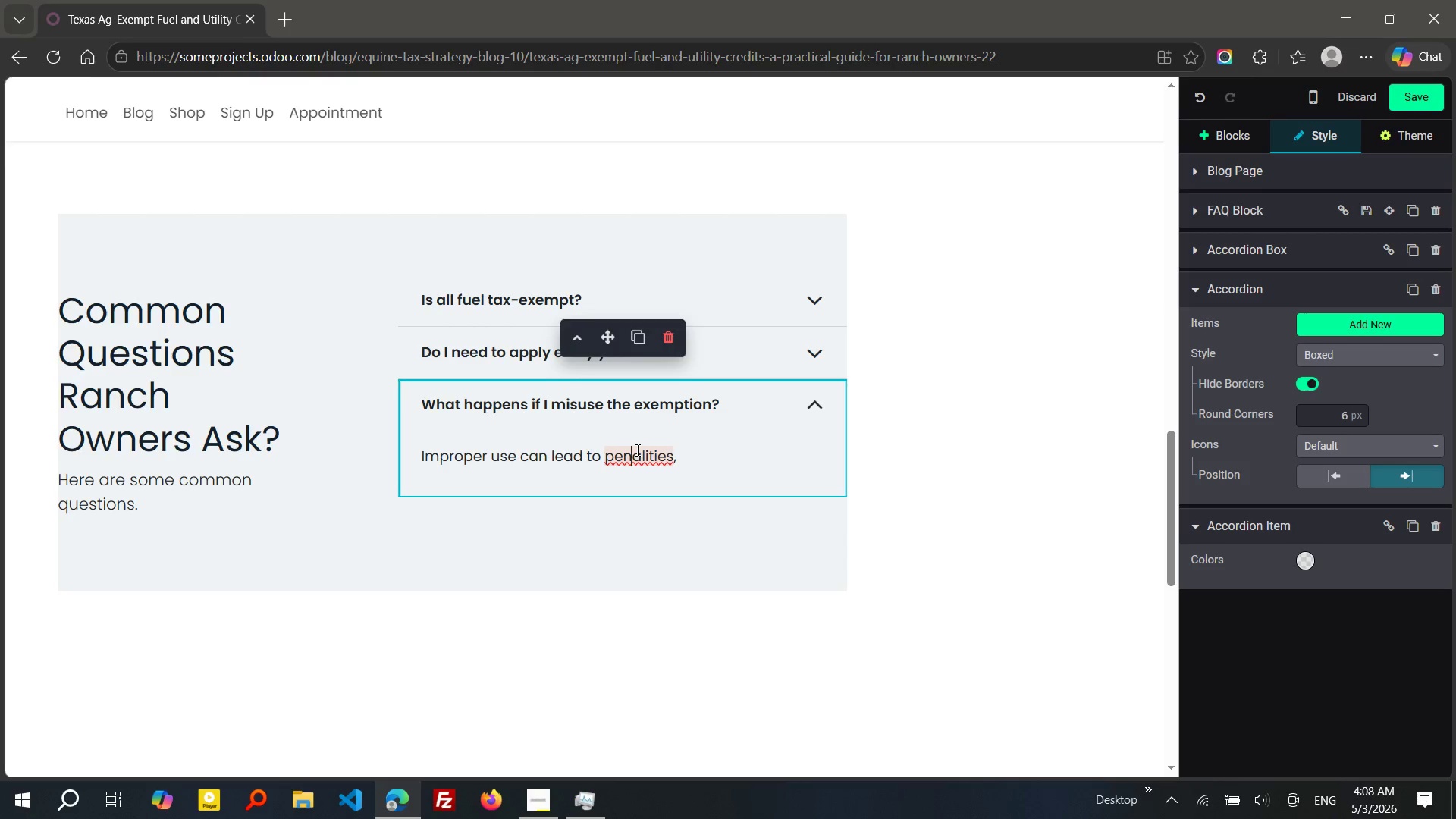 
left_click([636, 450])
 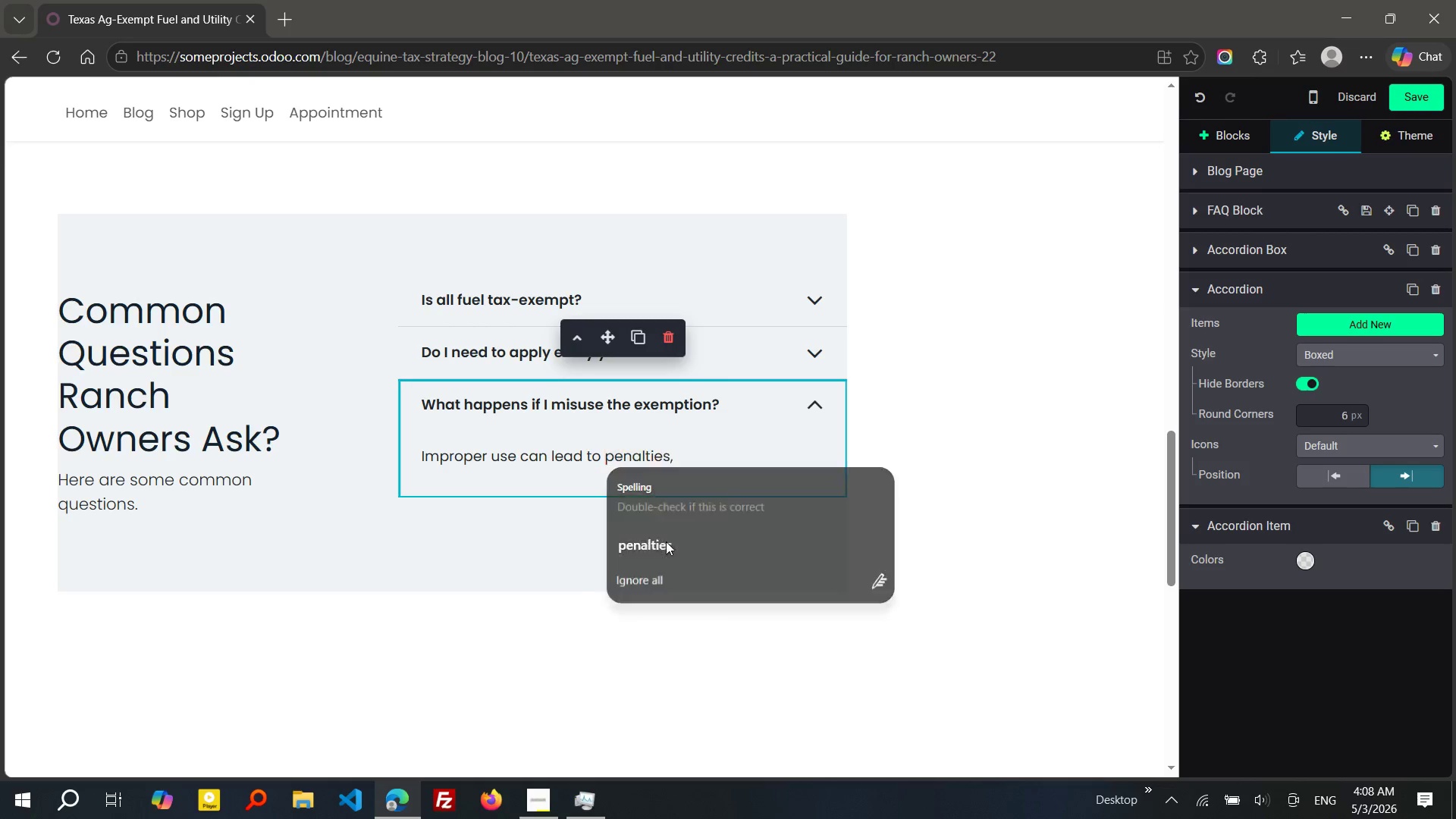 
left_click([666, 541])
 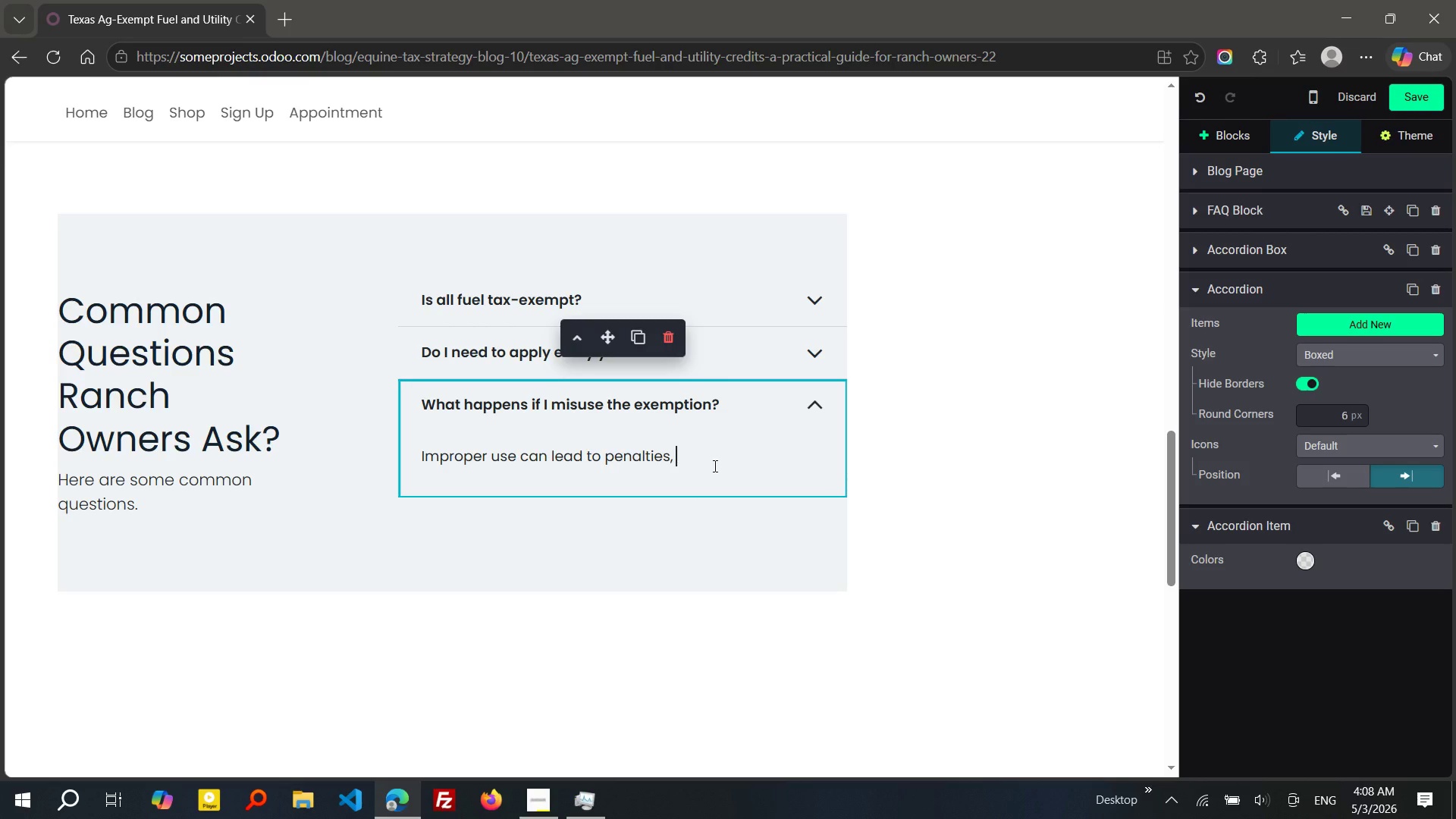 
left_click([714, 466])
 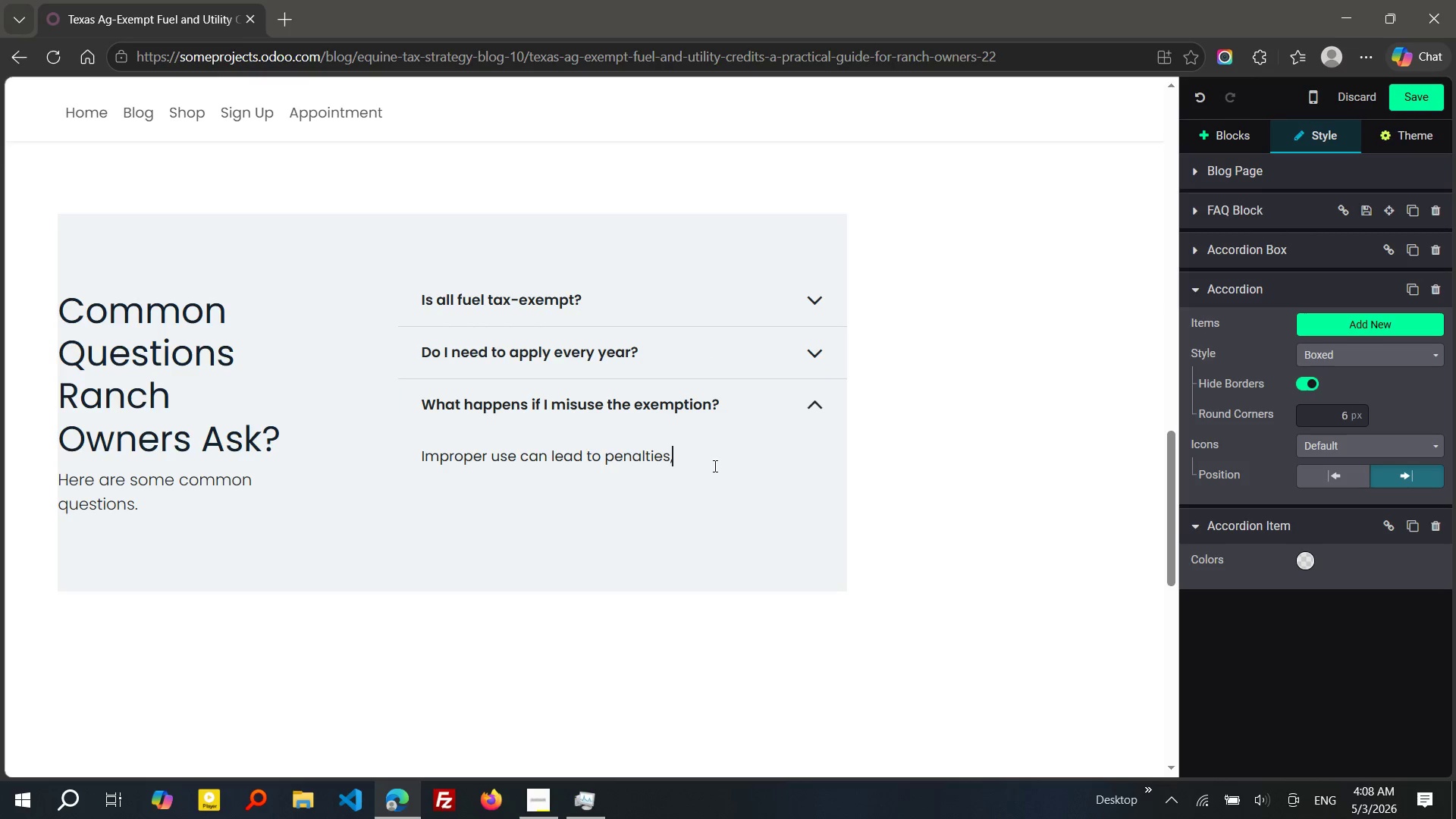 
key(Backspace)
type( back taxes, and audits.)
 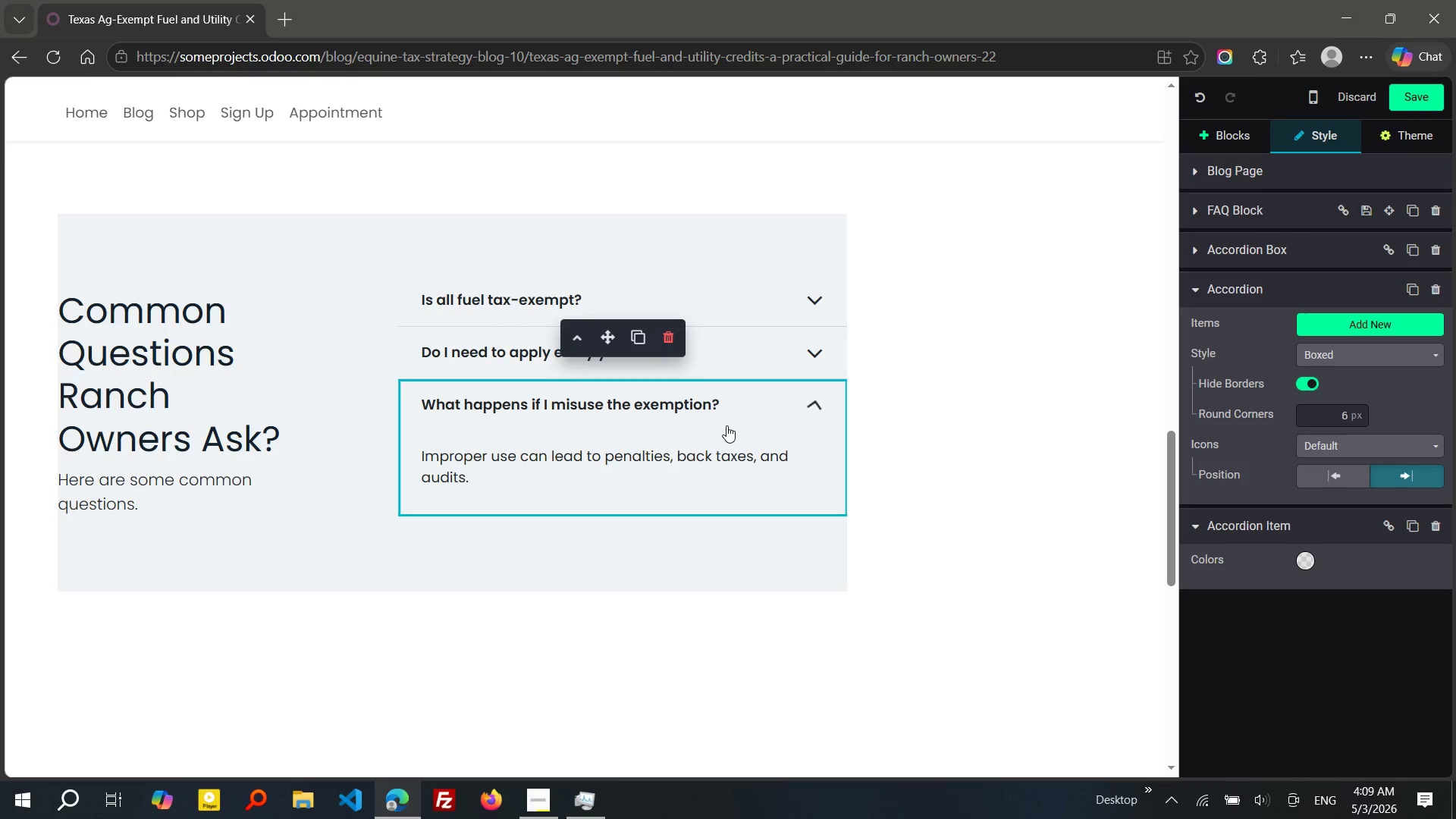 
left_click([726, 425])
 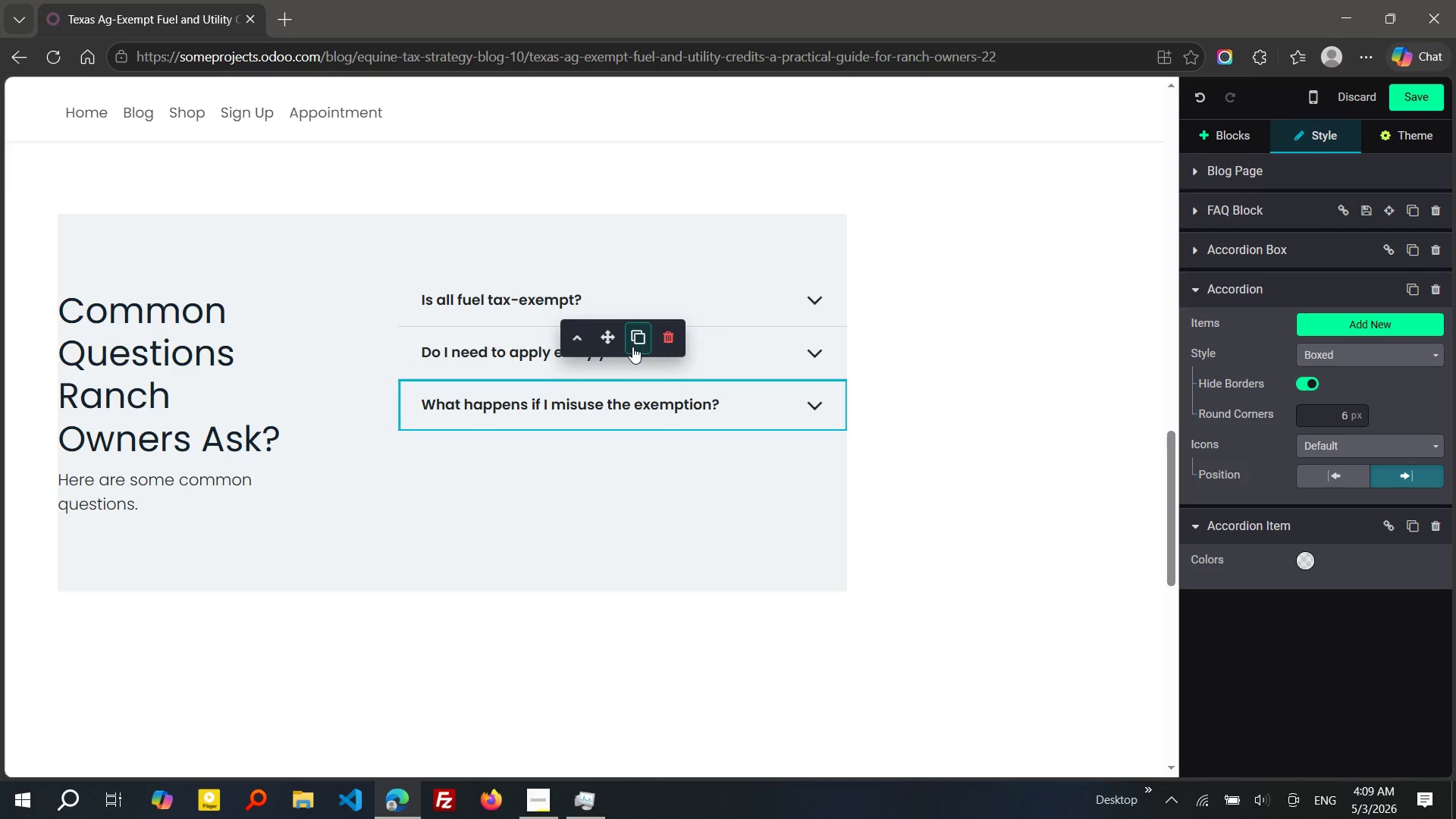 
left_click([632, 347])
 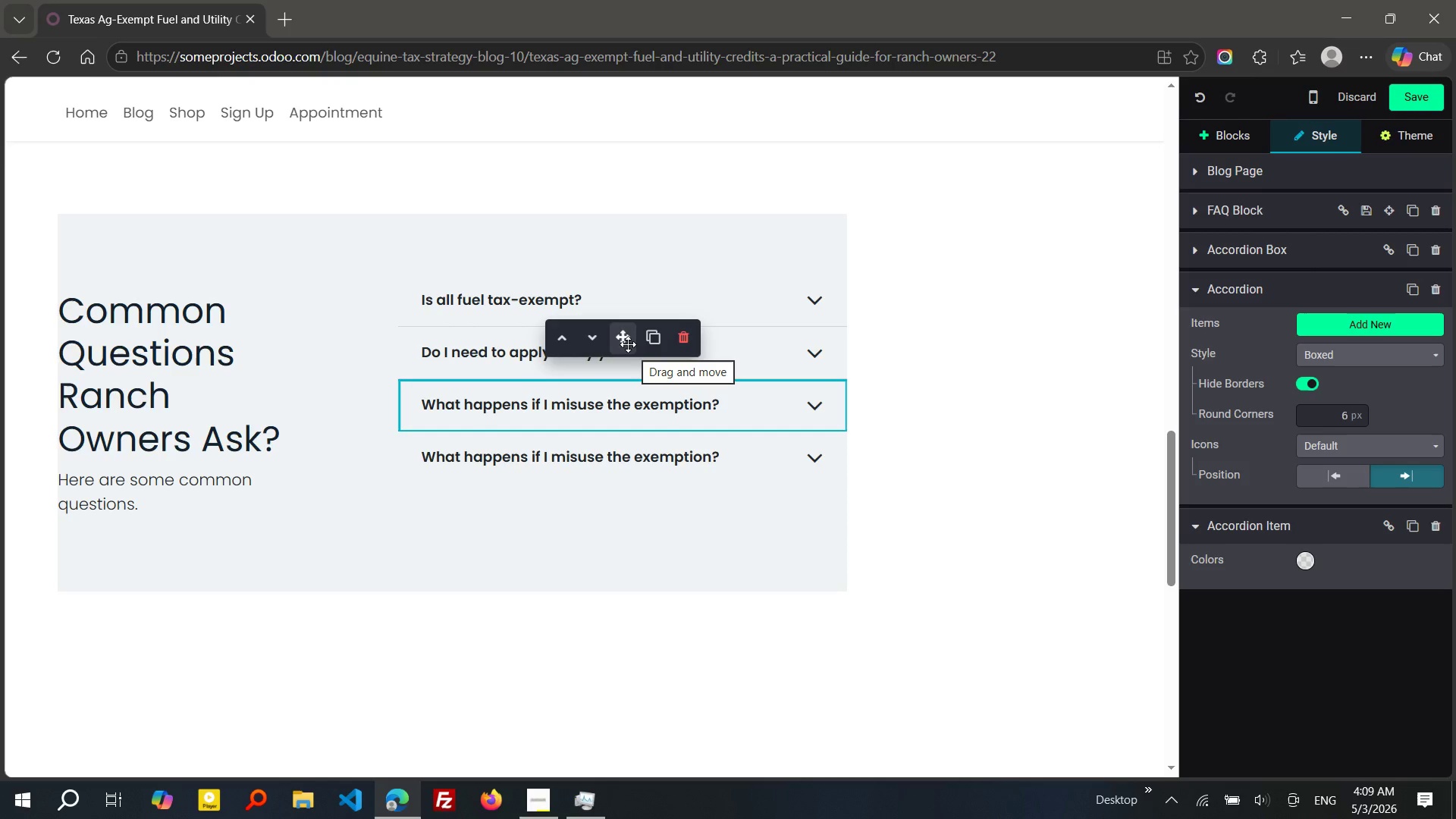 
wait(9.12)
 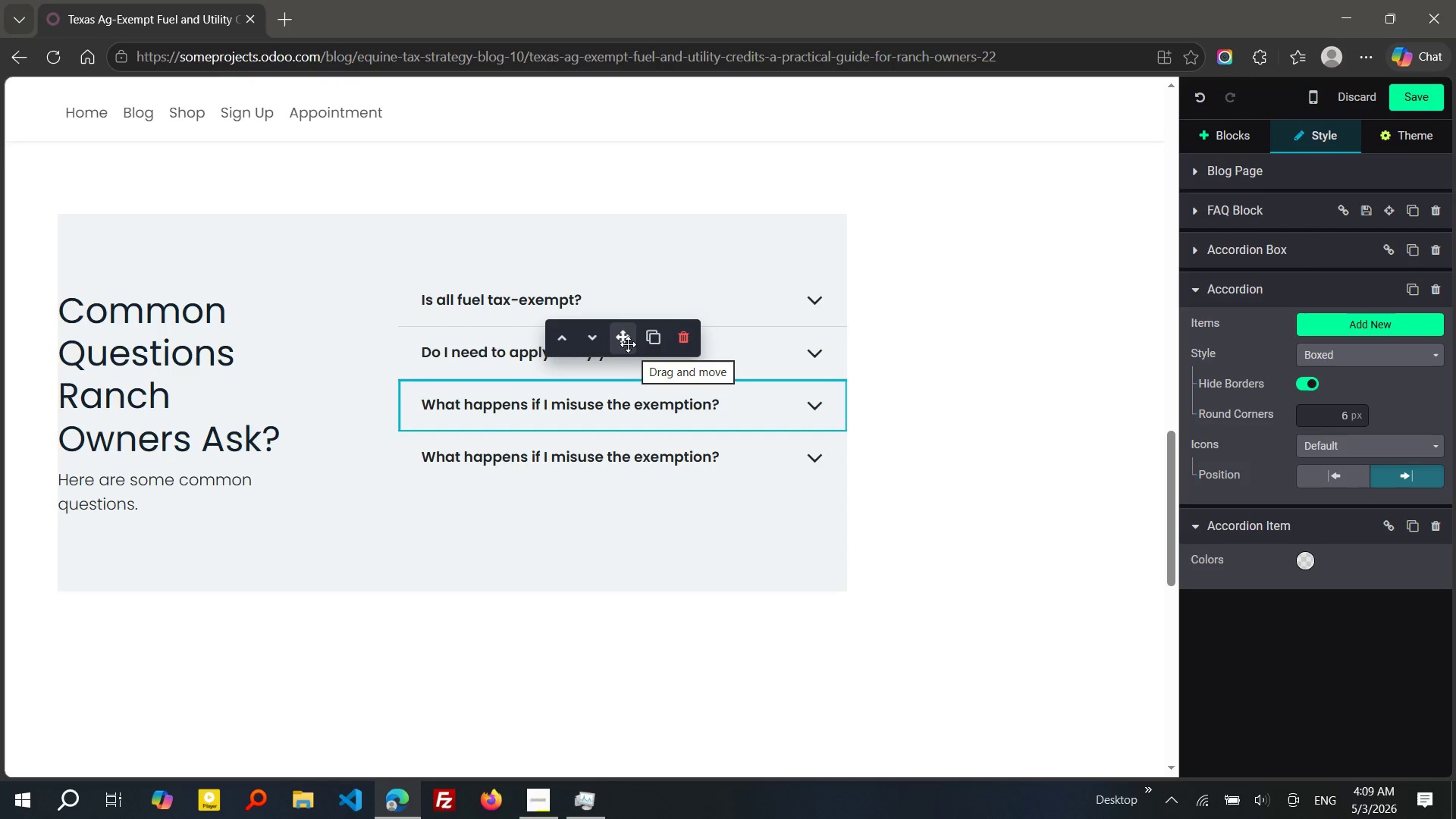 
left_click([527, 459])
 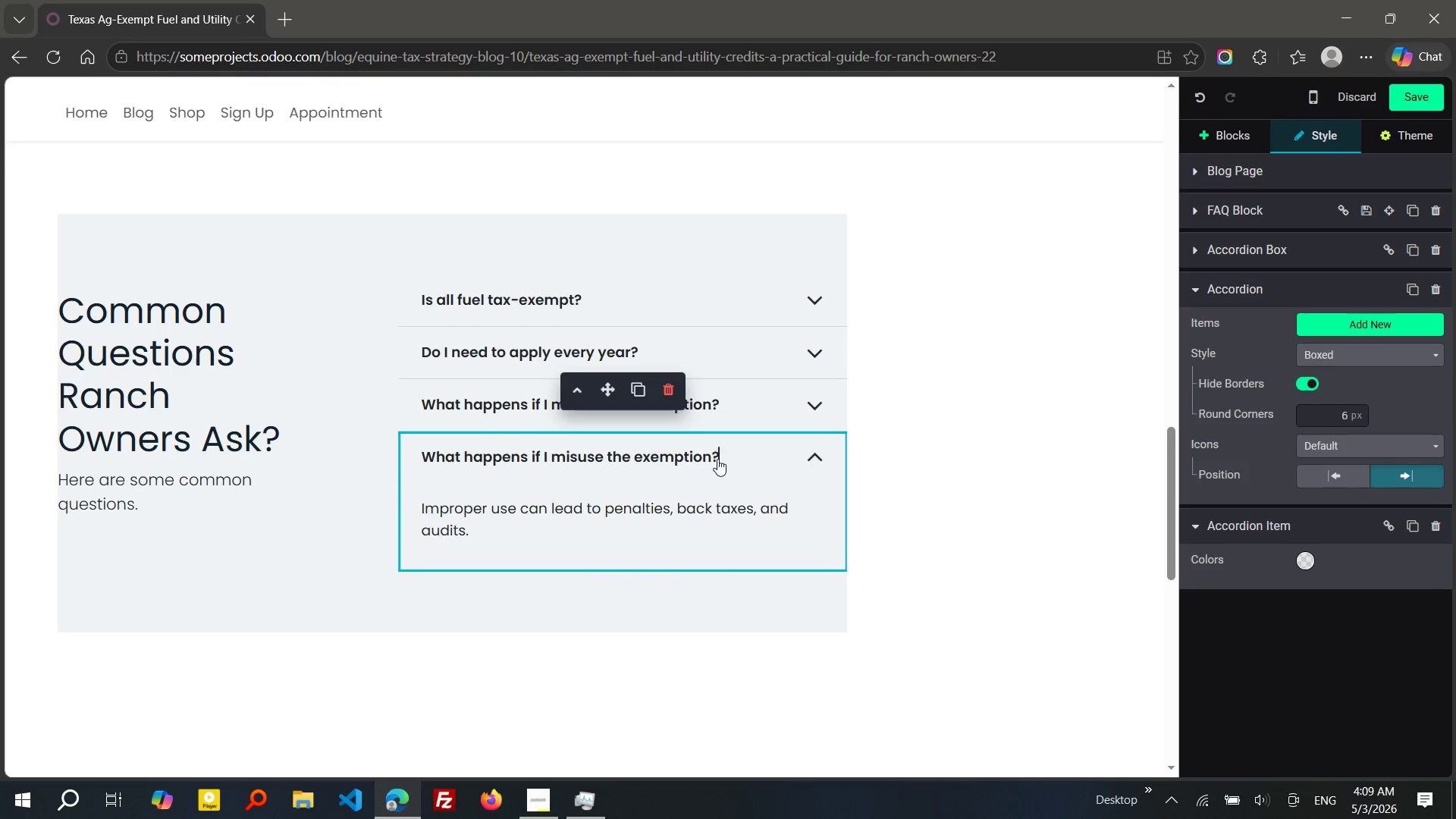 
left_click_drag(start_coordinate=[722, 459], to_coordinate=[424, 466])
 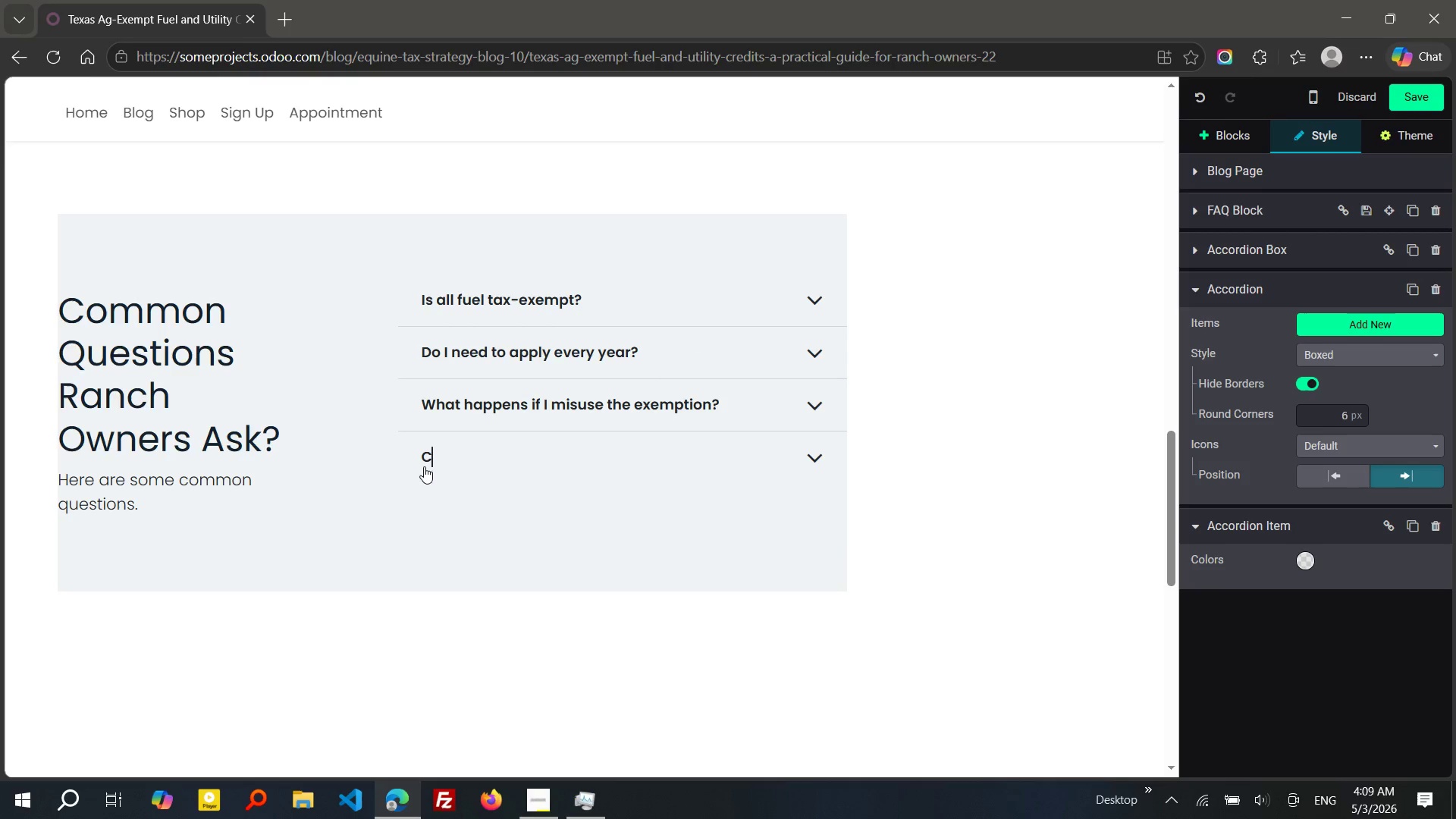 
type(CAN Small ranches qualify?)
 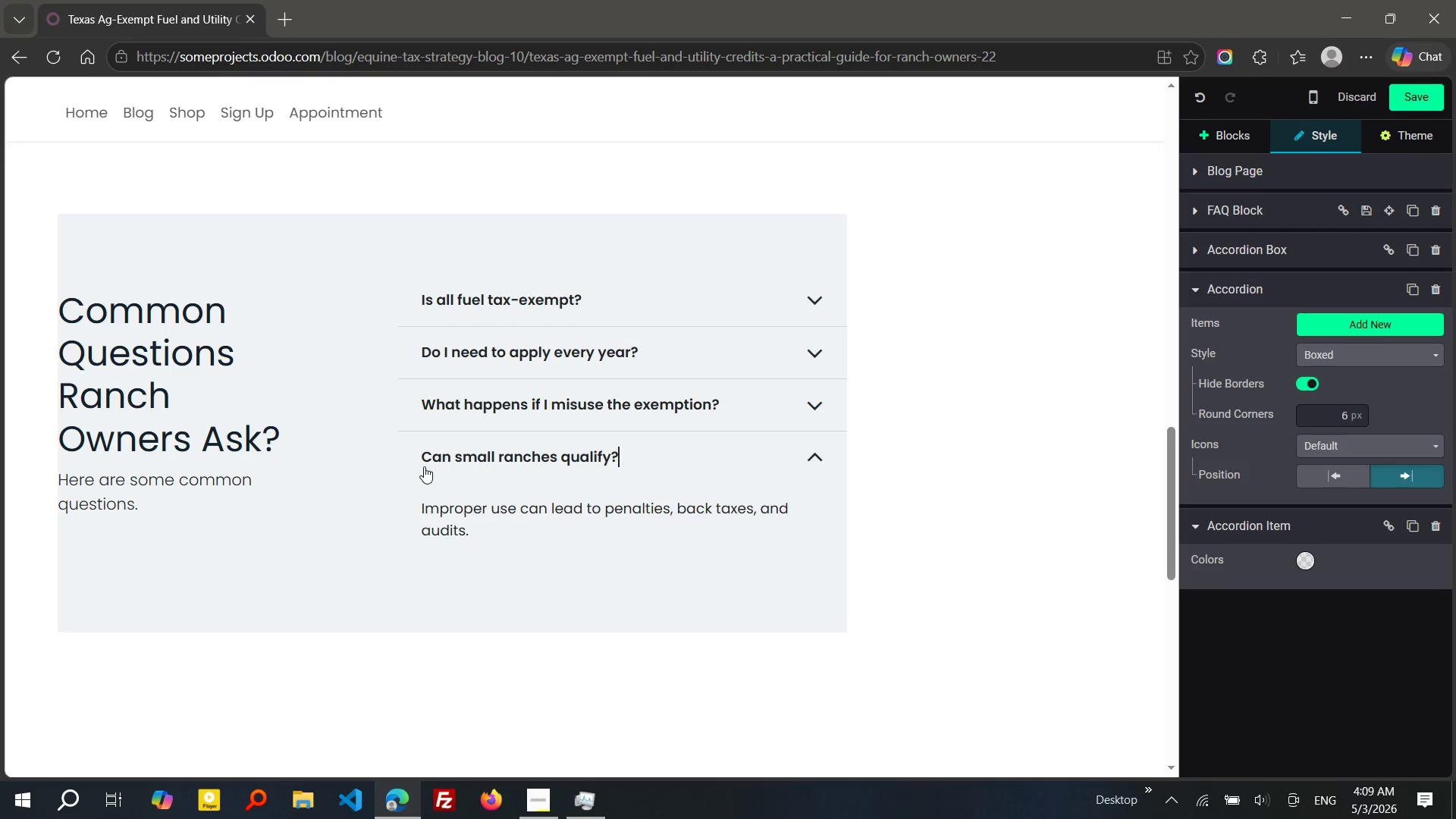 
left_click_drag(start_coordinate=[478, 535], to_coordinate=[413, 504])
 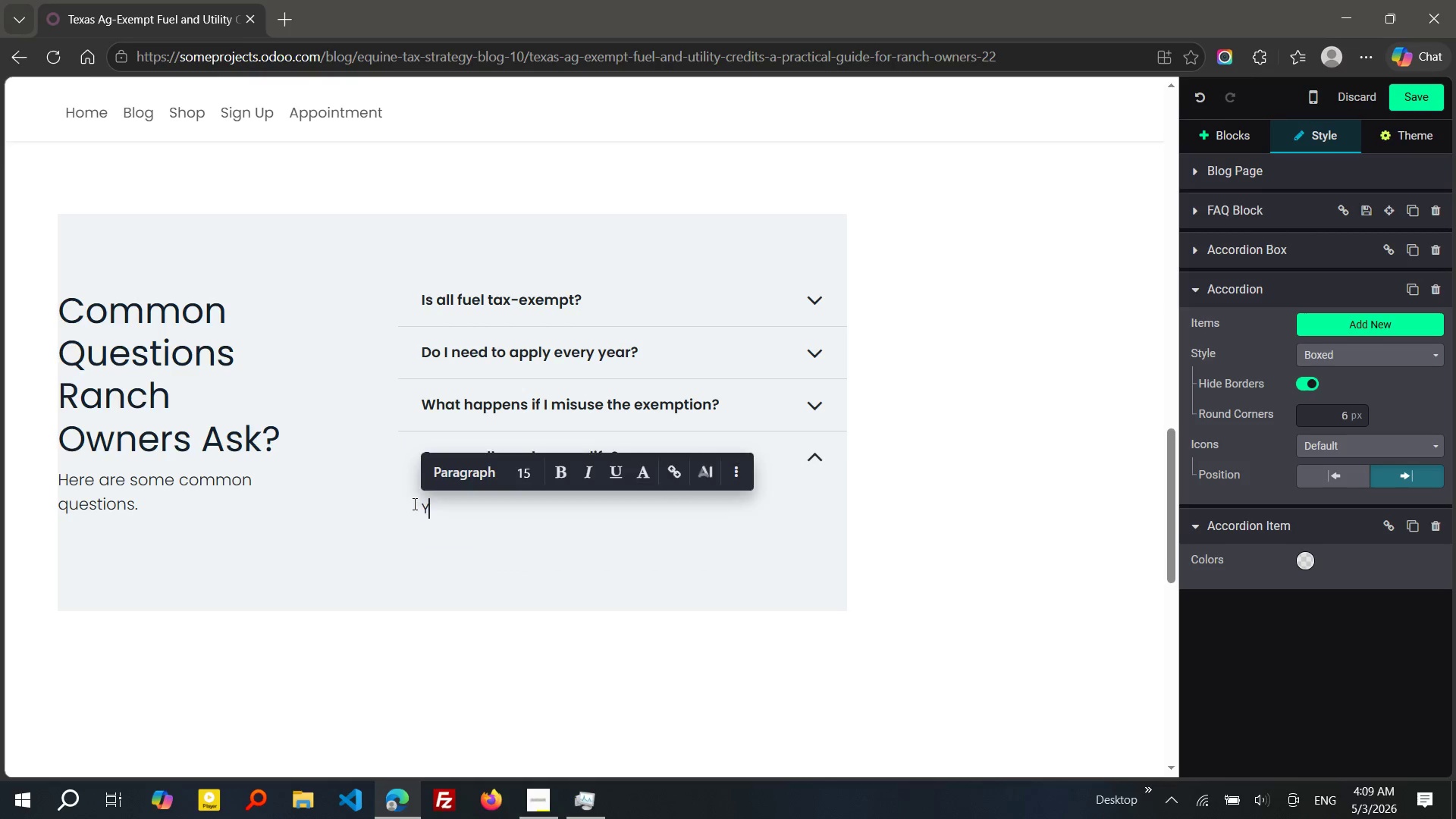 
type(YES.)
key(Backspace)
type(, as lno)
key(Backspace)
key(Backspace)
type(ong as)
 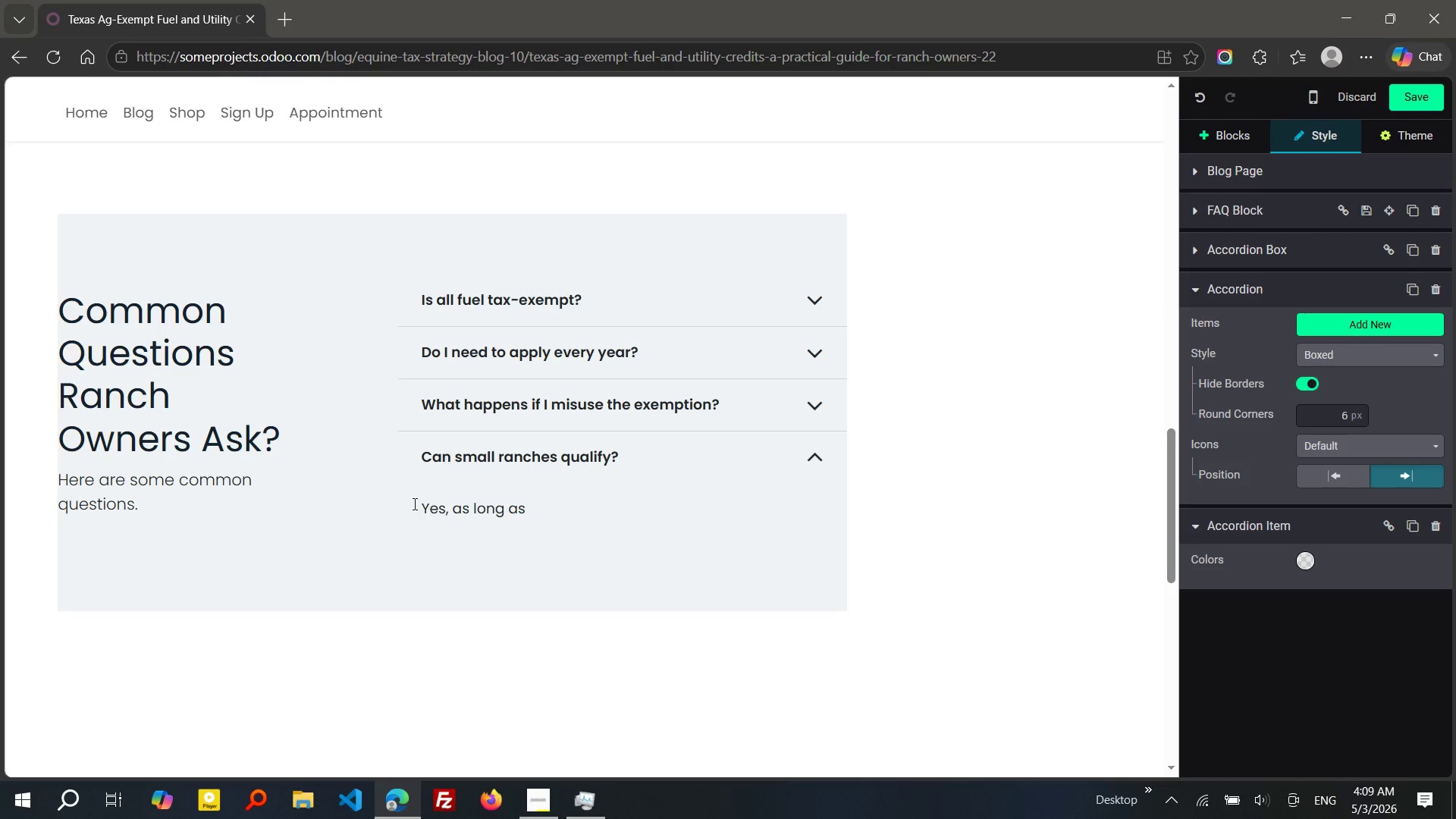 
wait(7.25)
 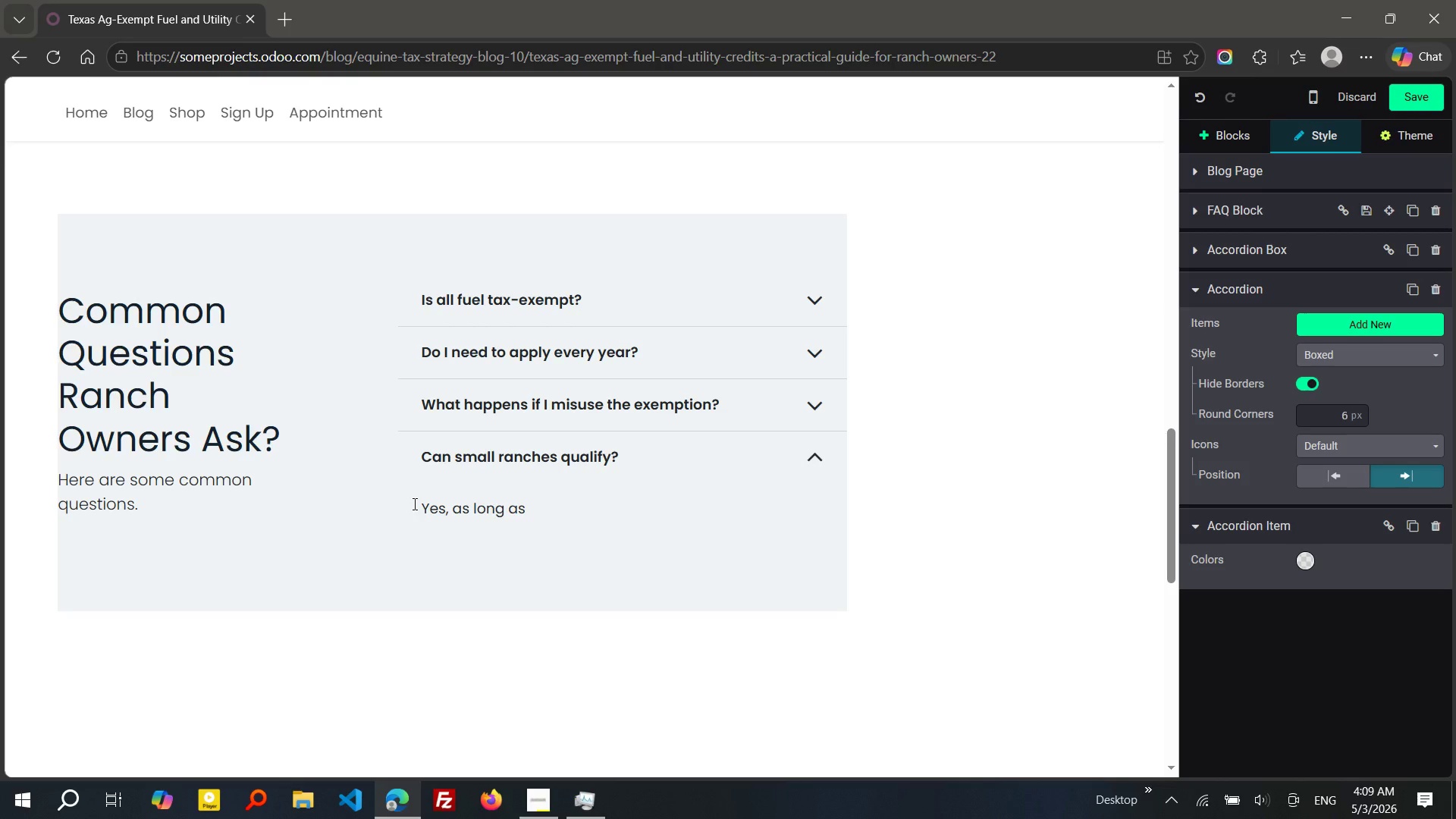 
type( the operation meets the agricultural use c)
 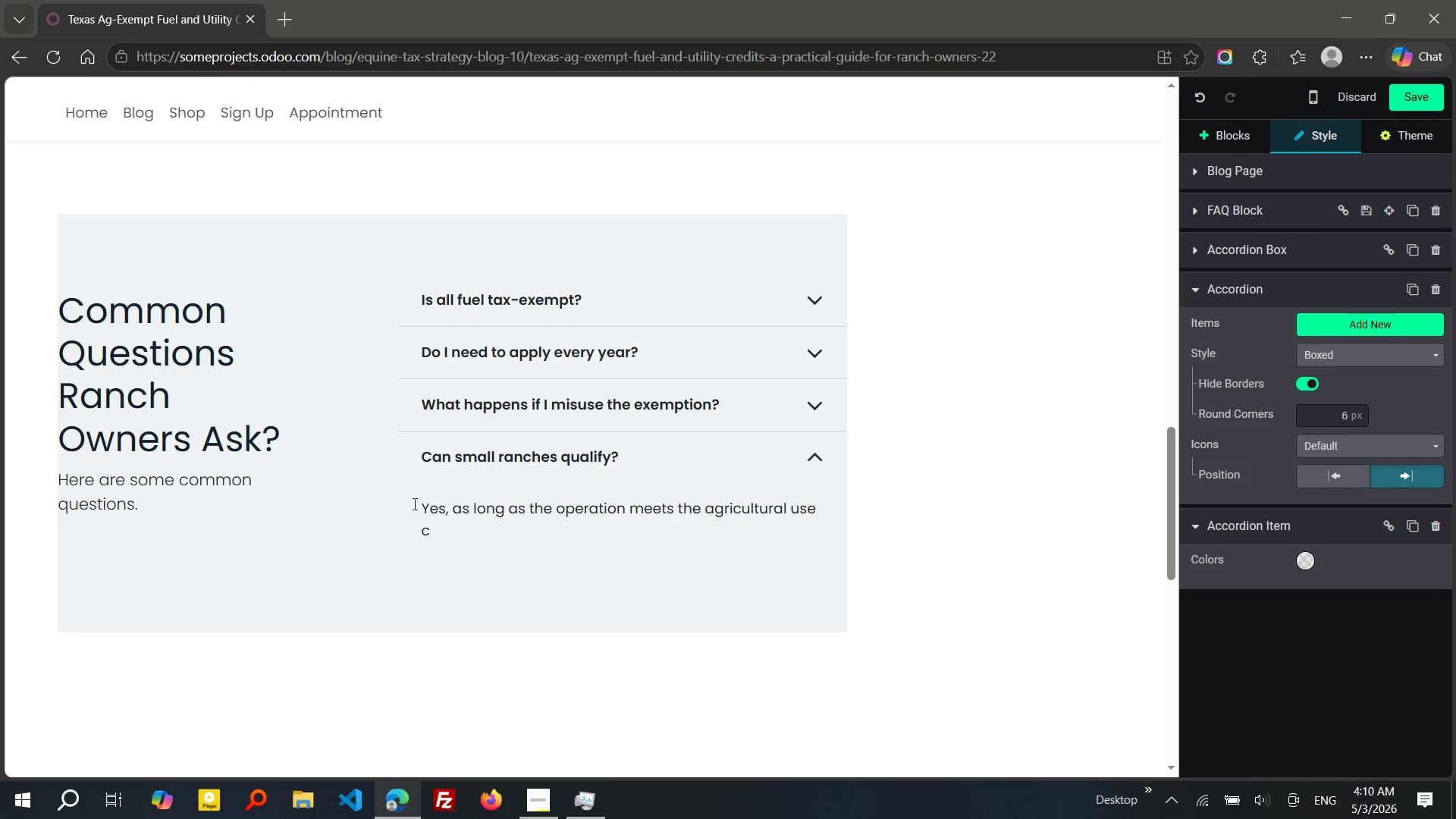 
wait(21.12)
 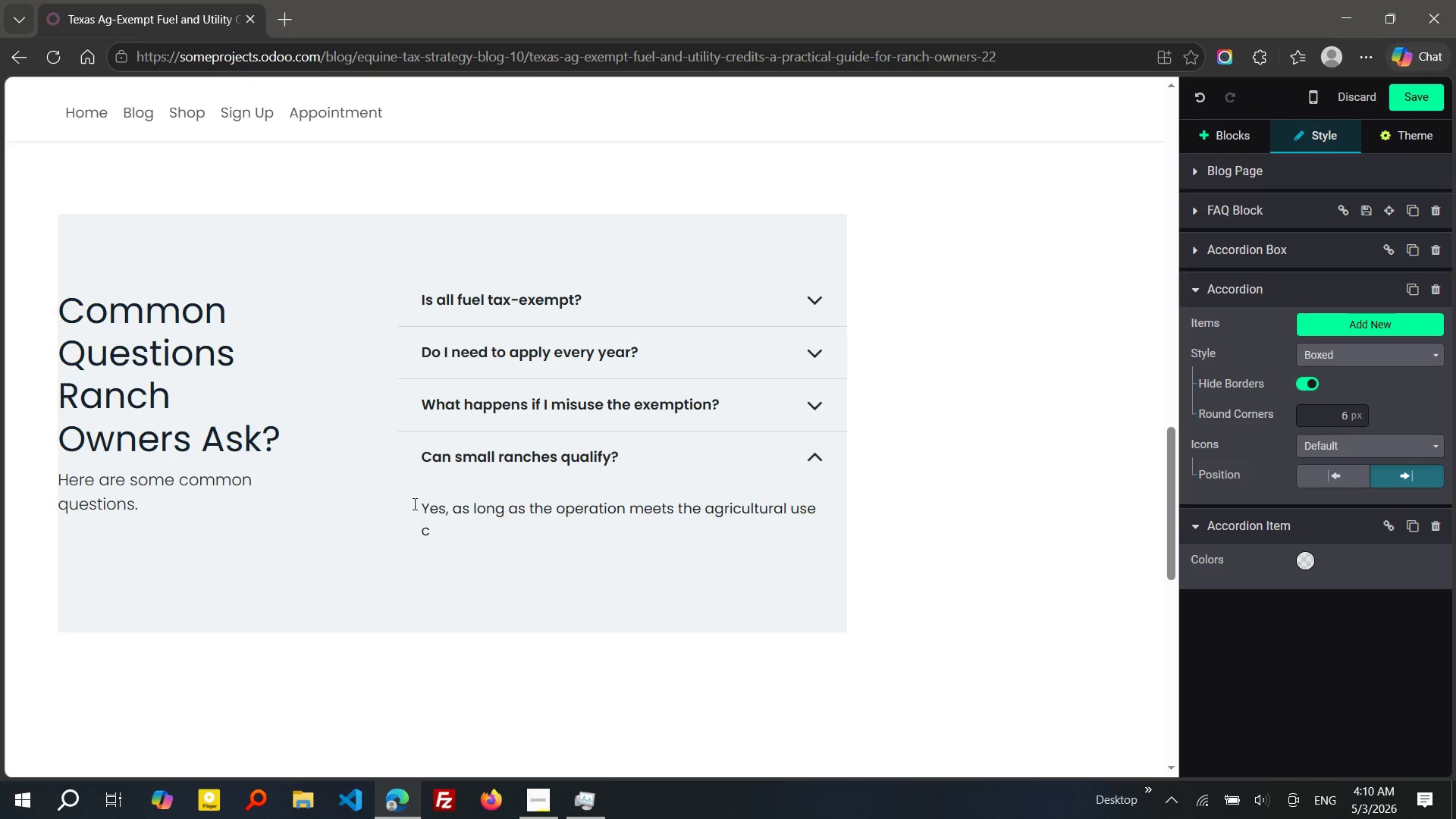 
key(Backspace)
key(Backspace)
type( critria.)
 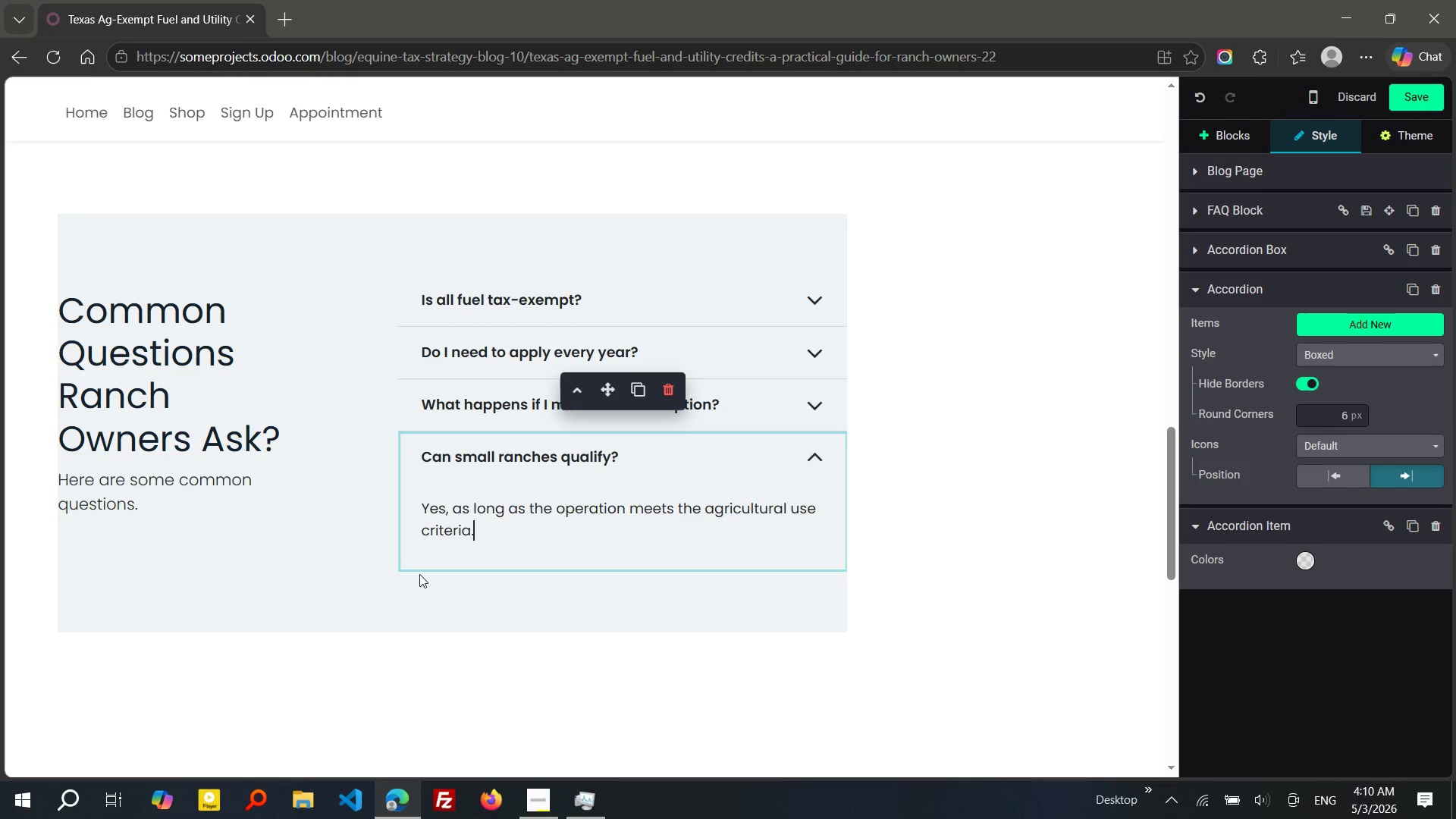 
hold_key(key=E, duration=0.31)
 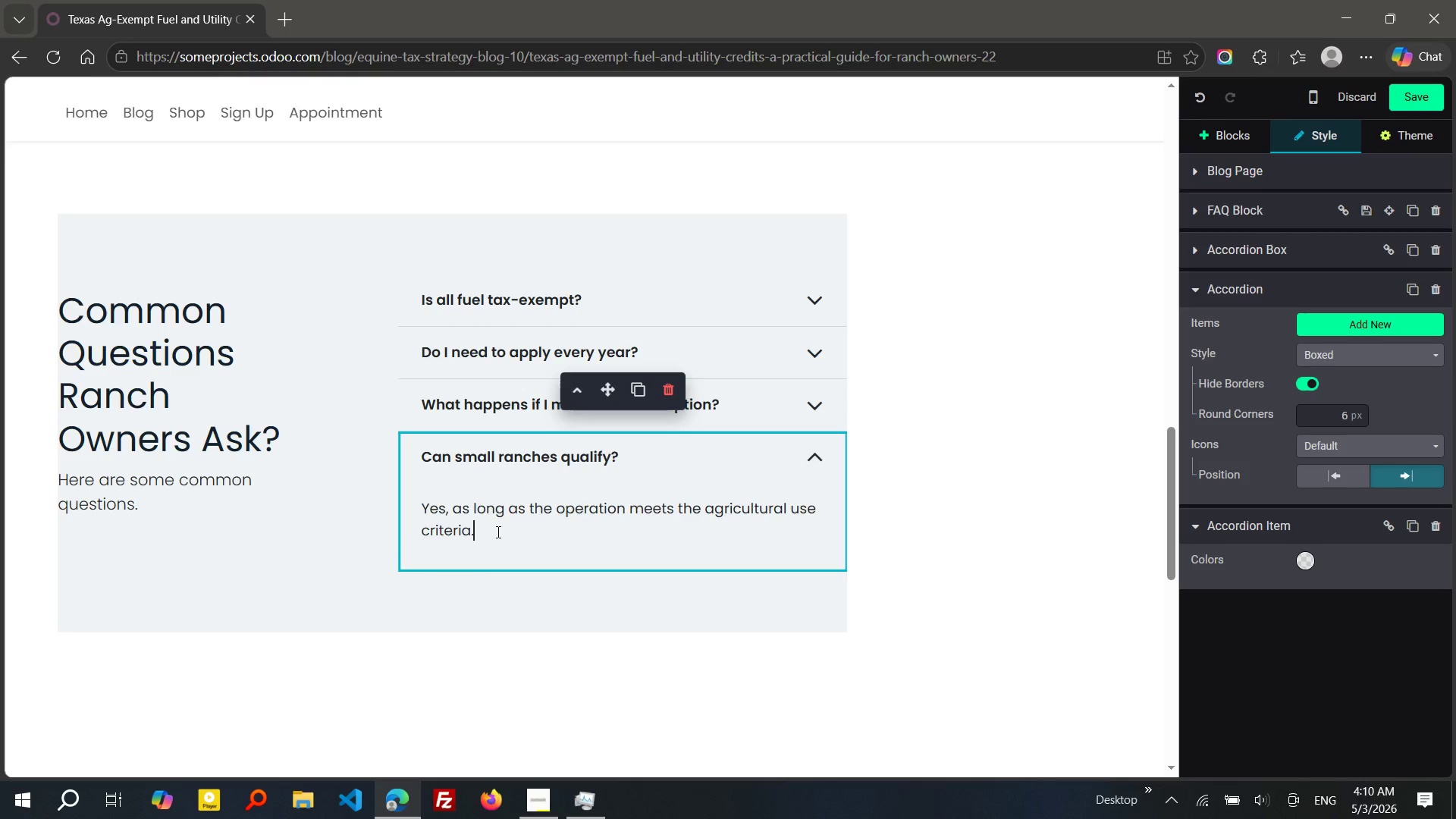 
left_click_drag(start_coordinate=[497, 532], to_coordinate=[413, 312])
 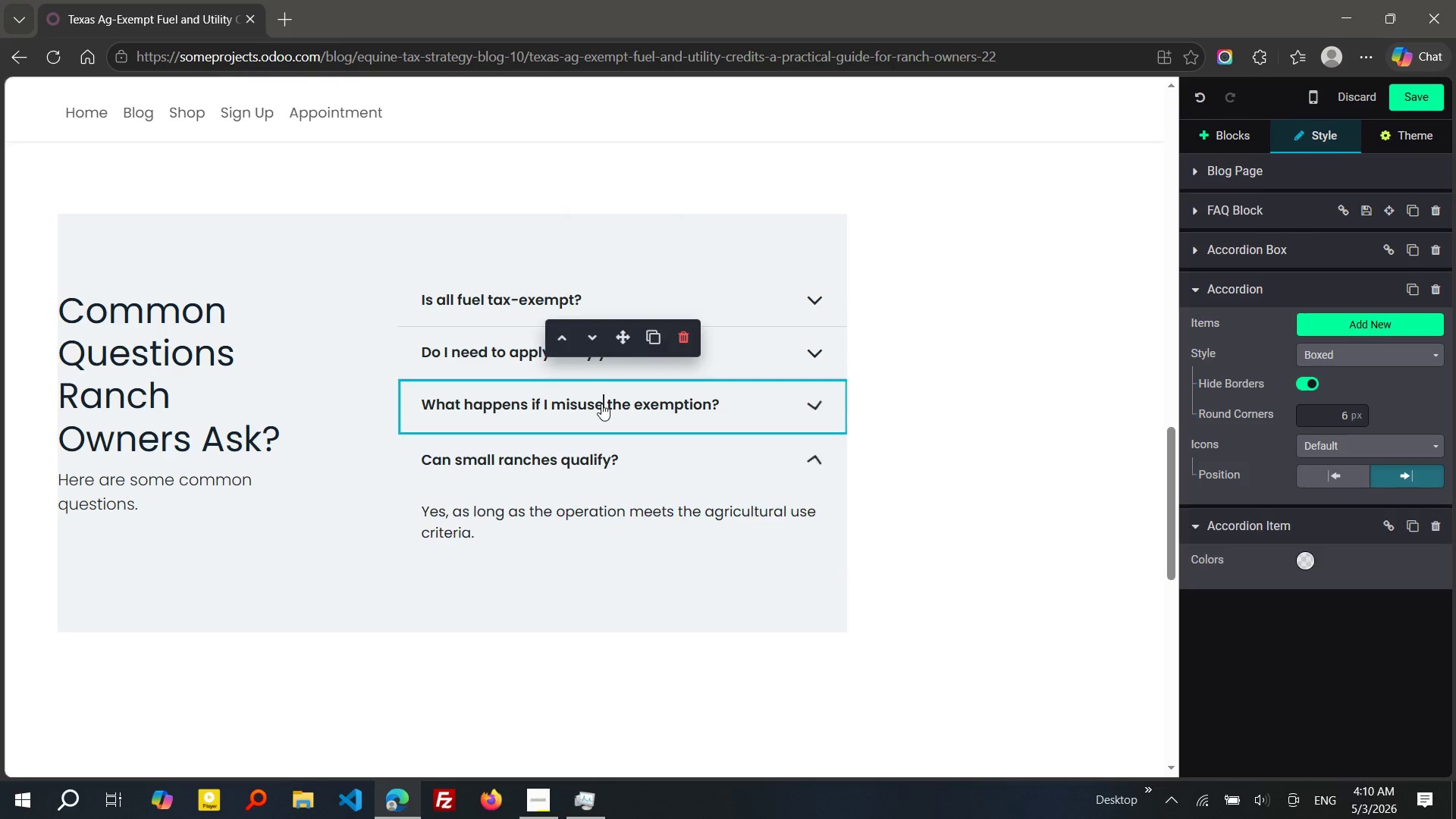 
left_click([601, 403])
 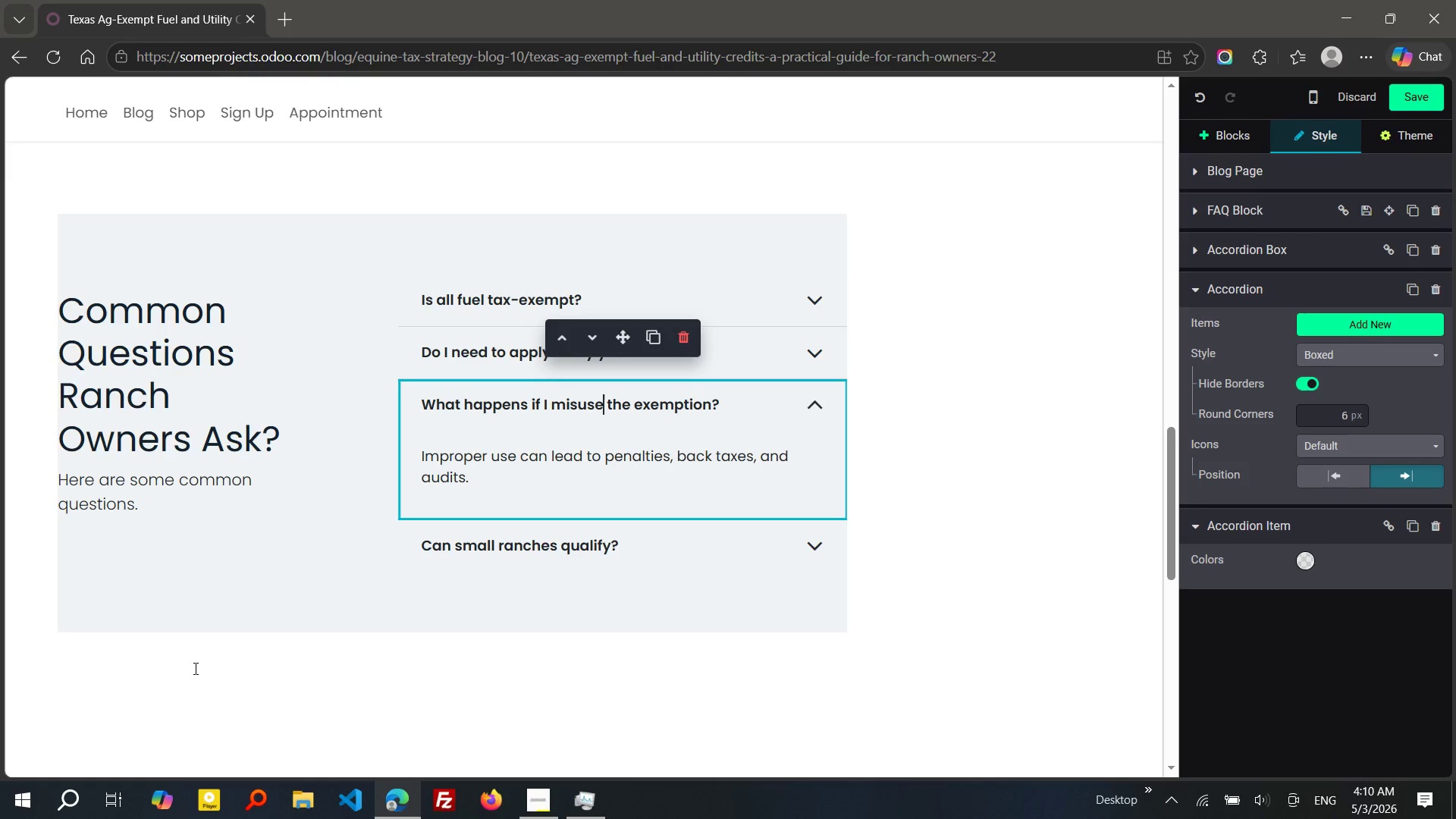 
left_click([194, 668])
 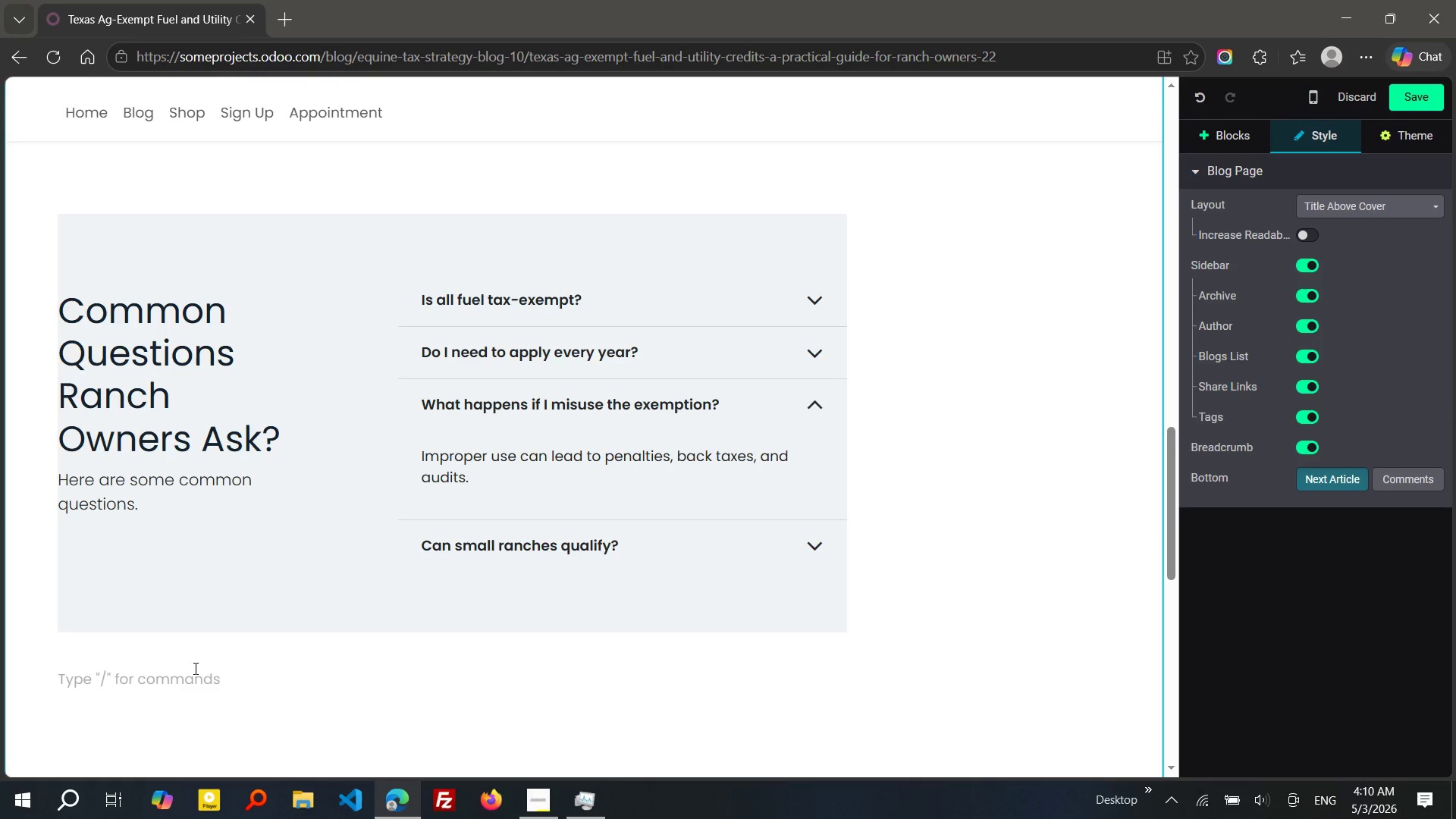 
type(/h2)
 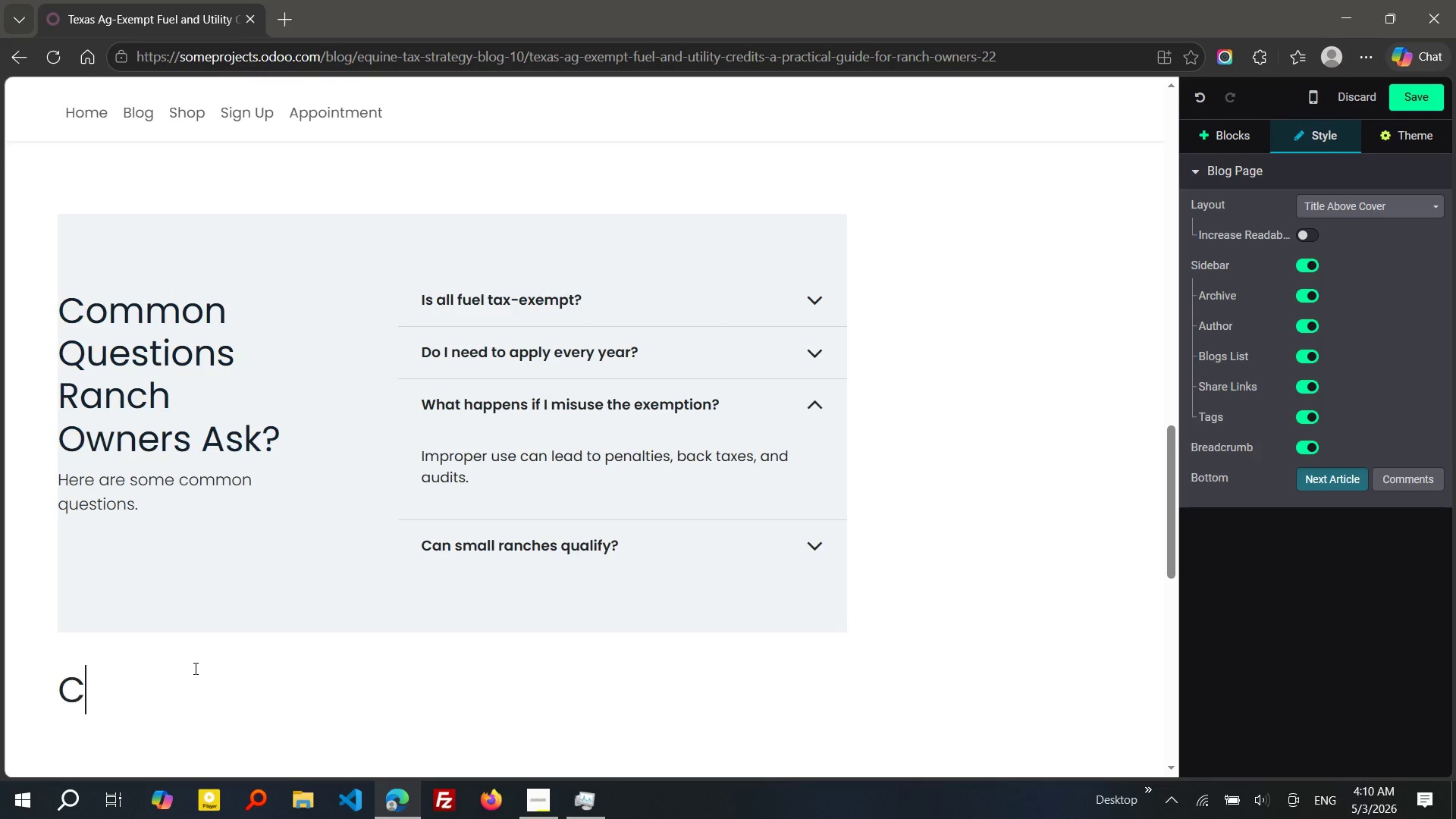 
key(Enter)
 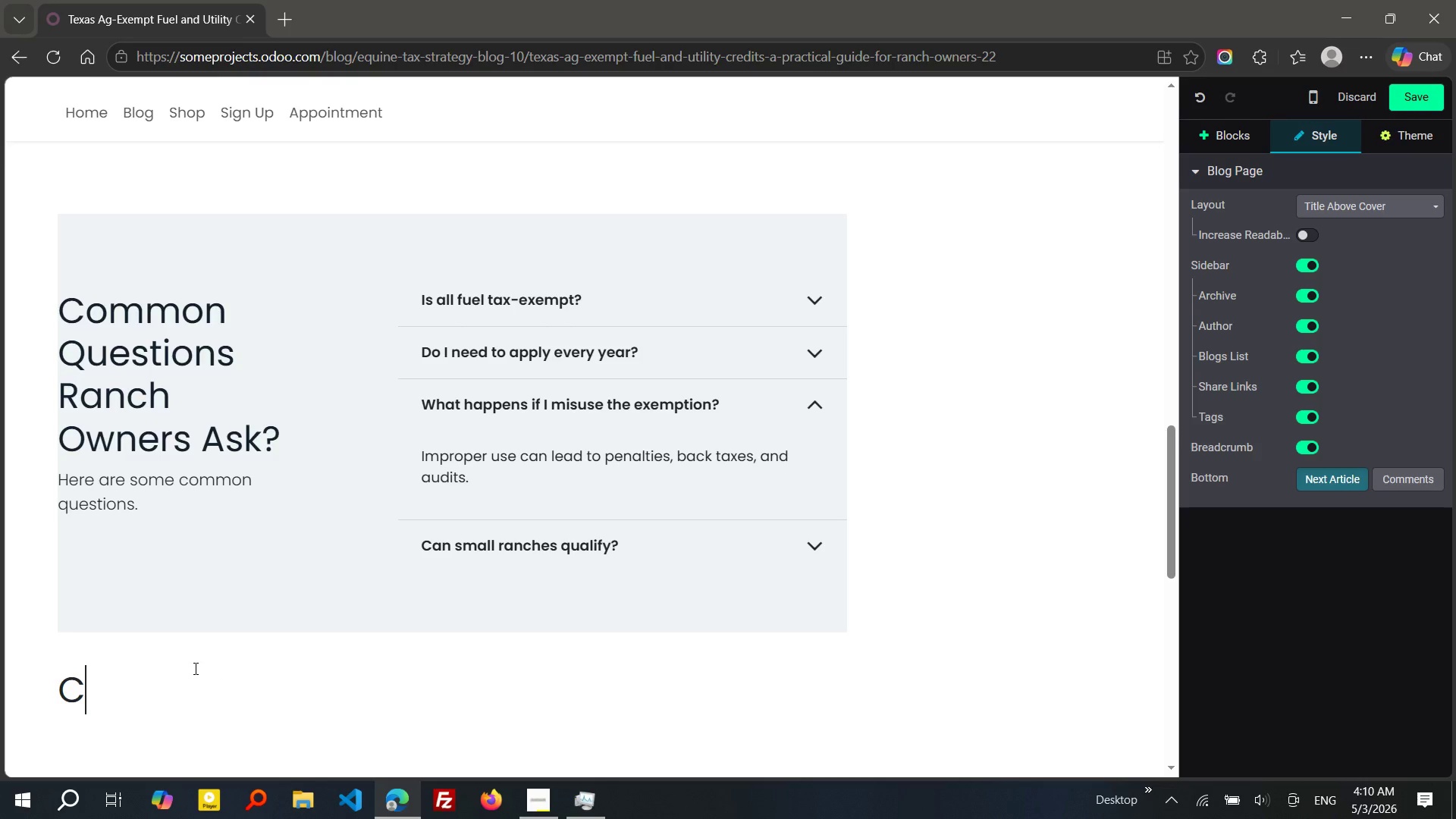 
type(COMMon Mistakes to Avoid)
 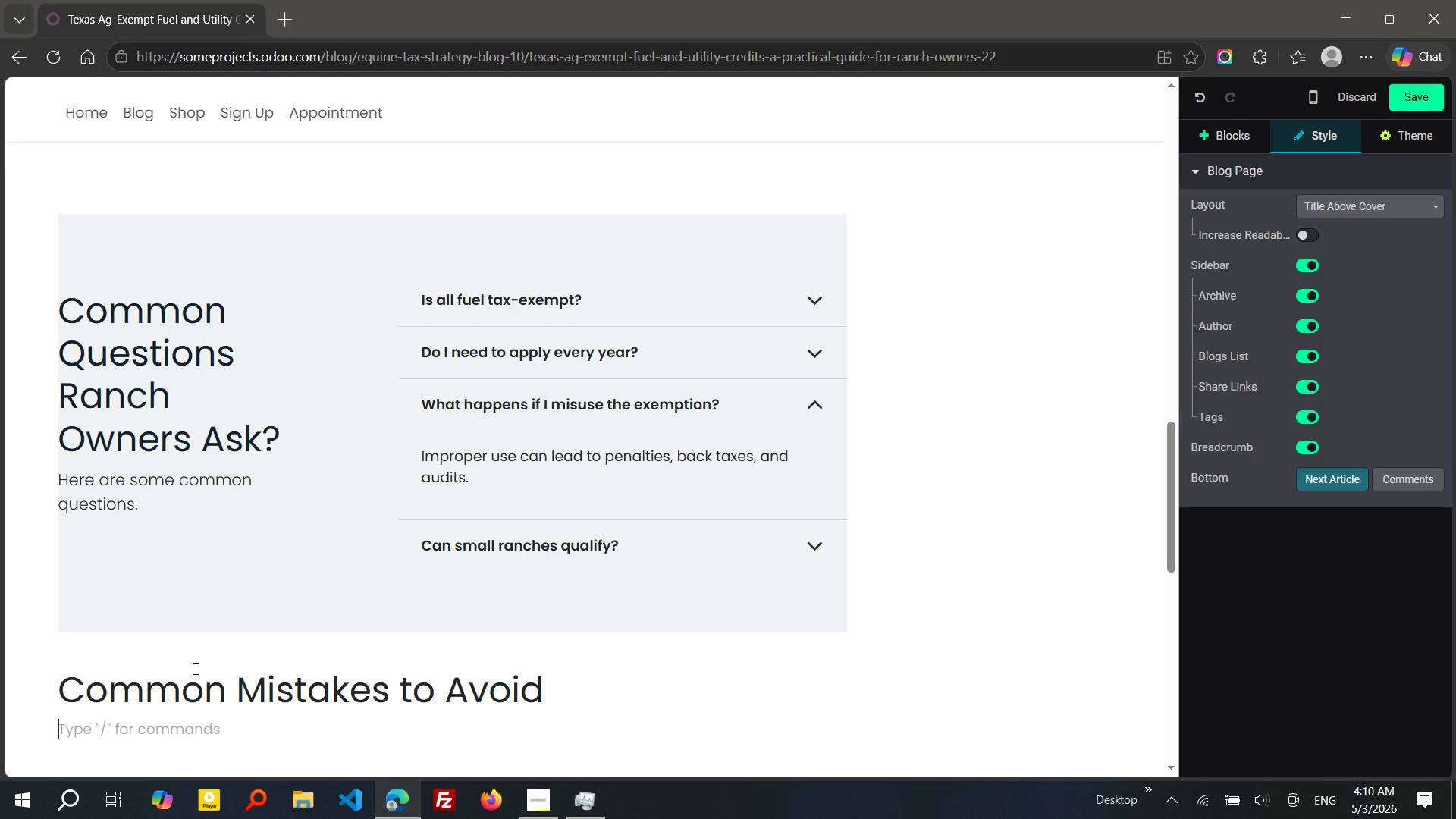 
key(Enter)
 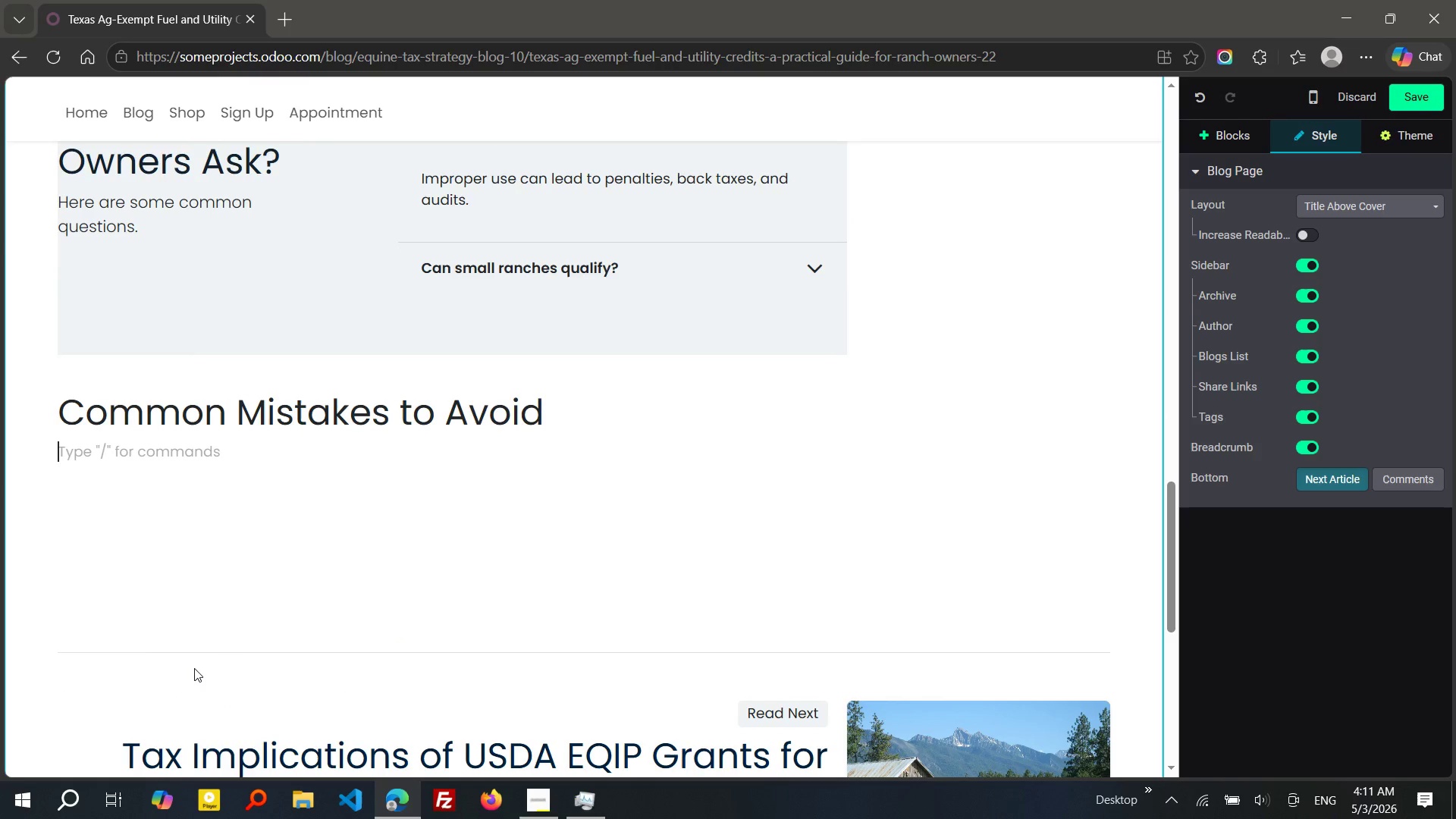 
wait(16.33)
 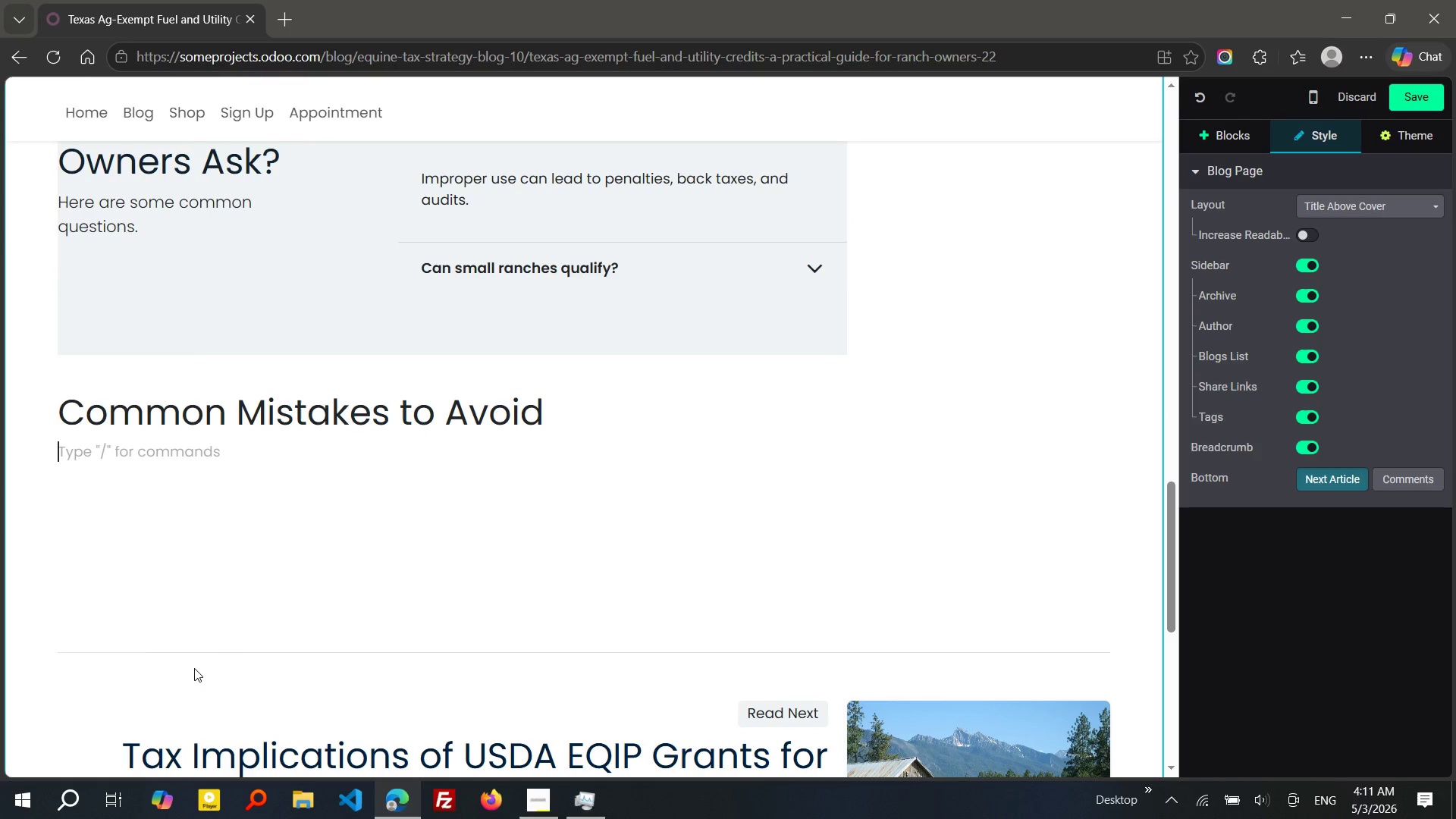 
key(Shift+ShiftRight)
 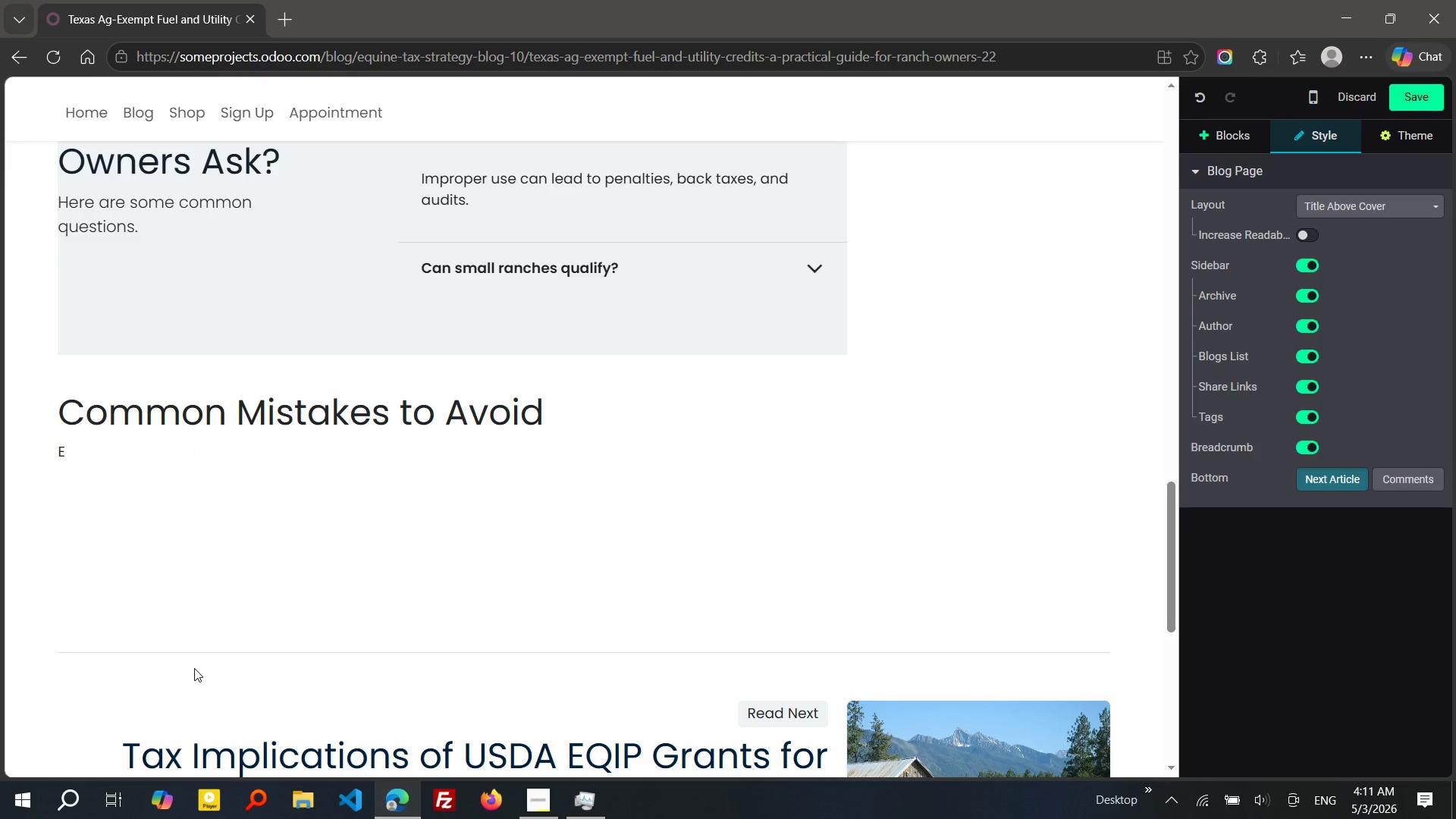 
key(Shift+E)
 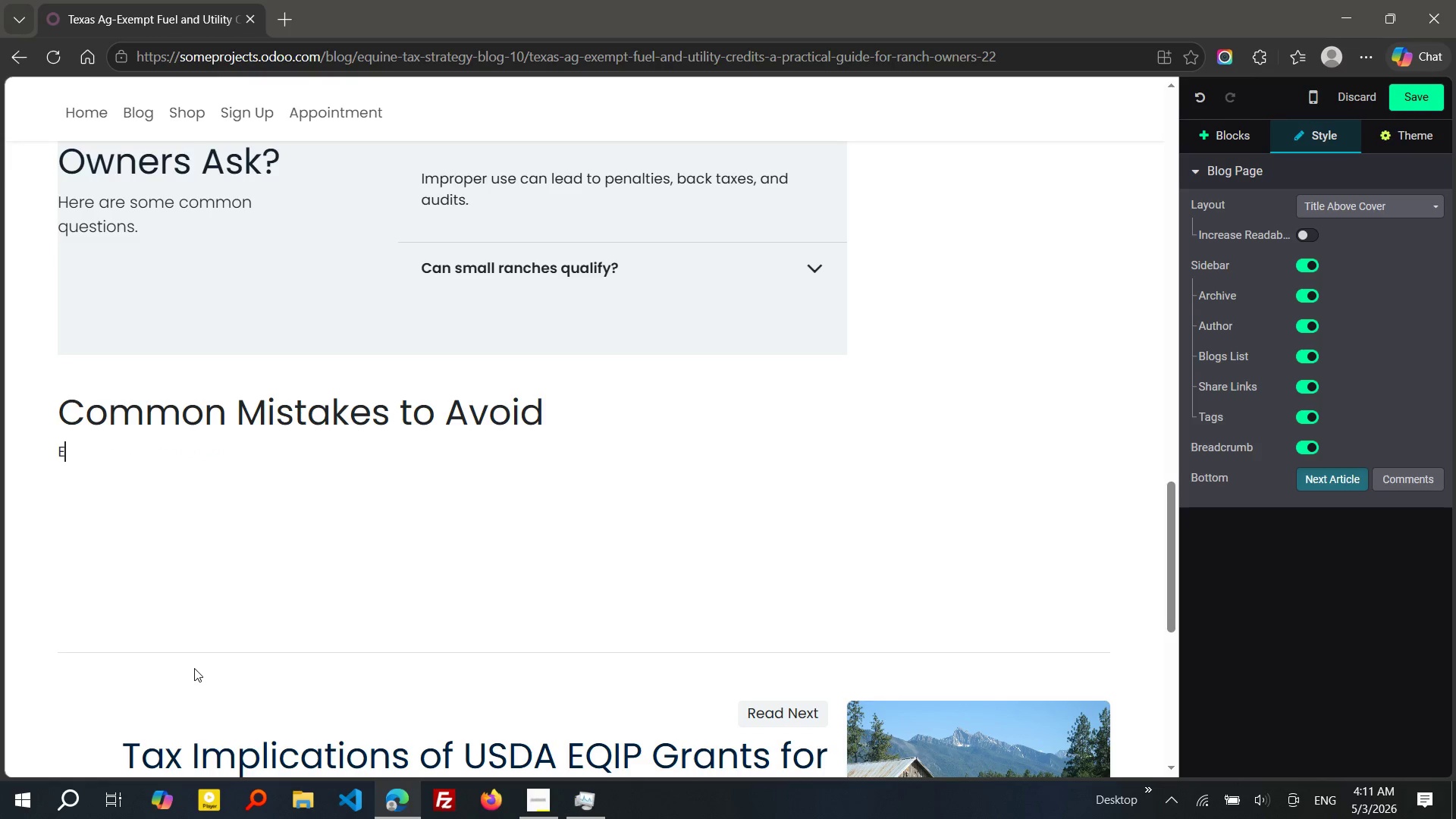 
hold_key(key=ShiftRight, duration=0.34)
 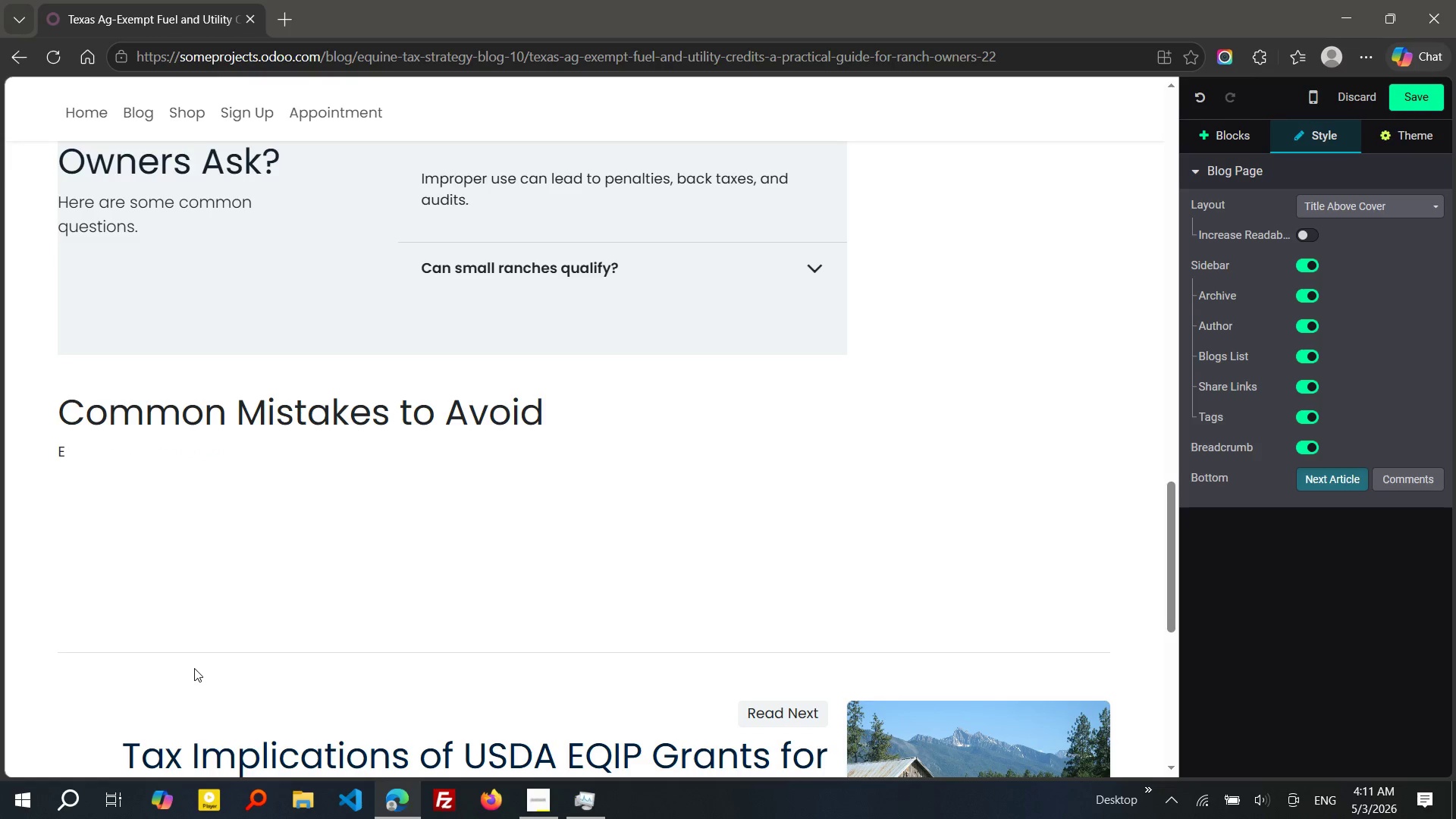 
hold_key(key=ShiftRight, duration=0.53)
 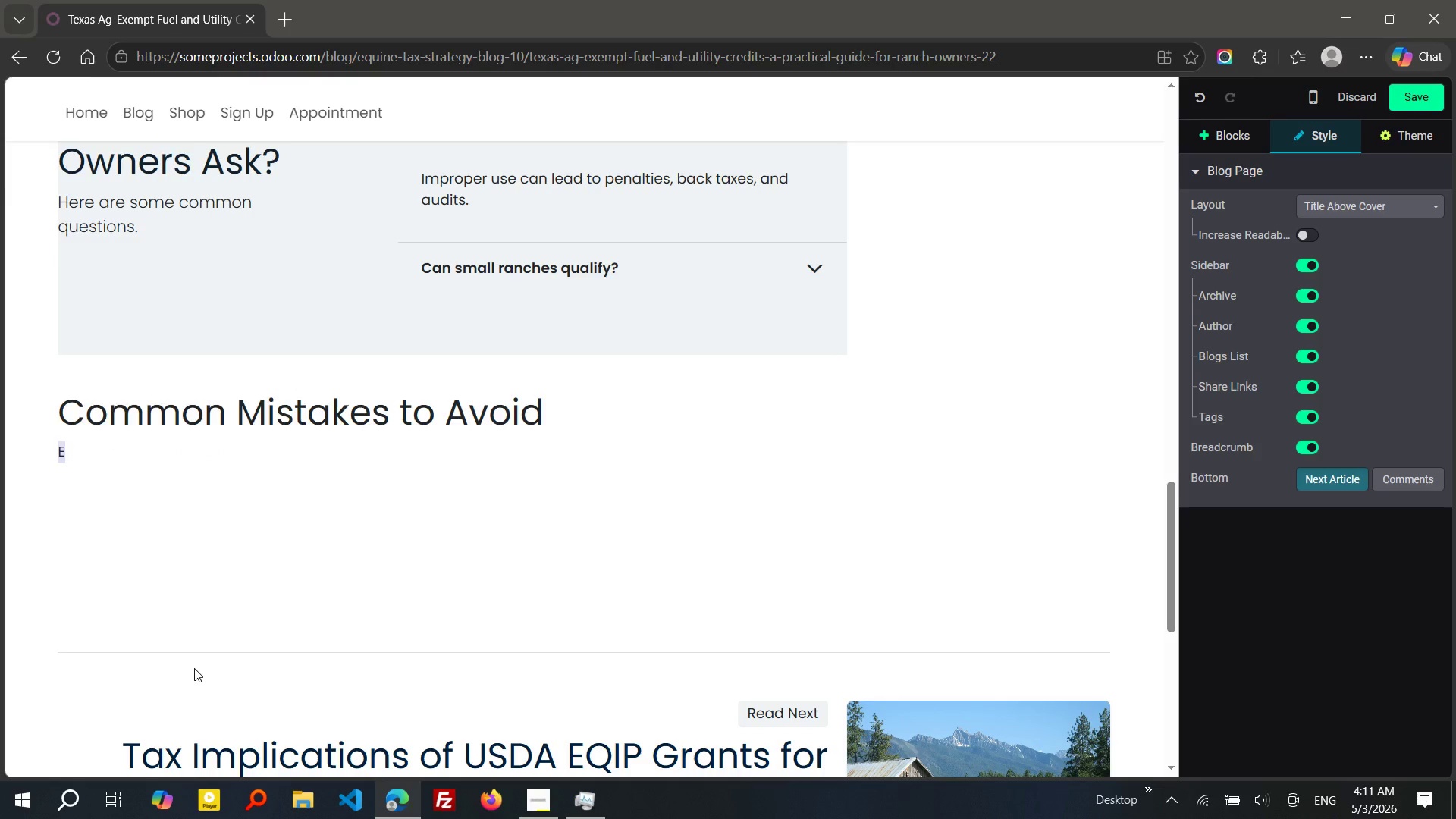 
hold_key(key=ShiftRight, duration=0.38)
 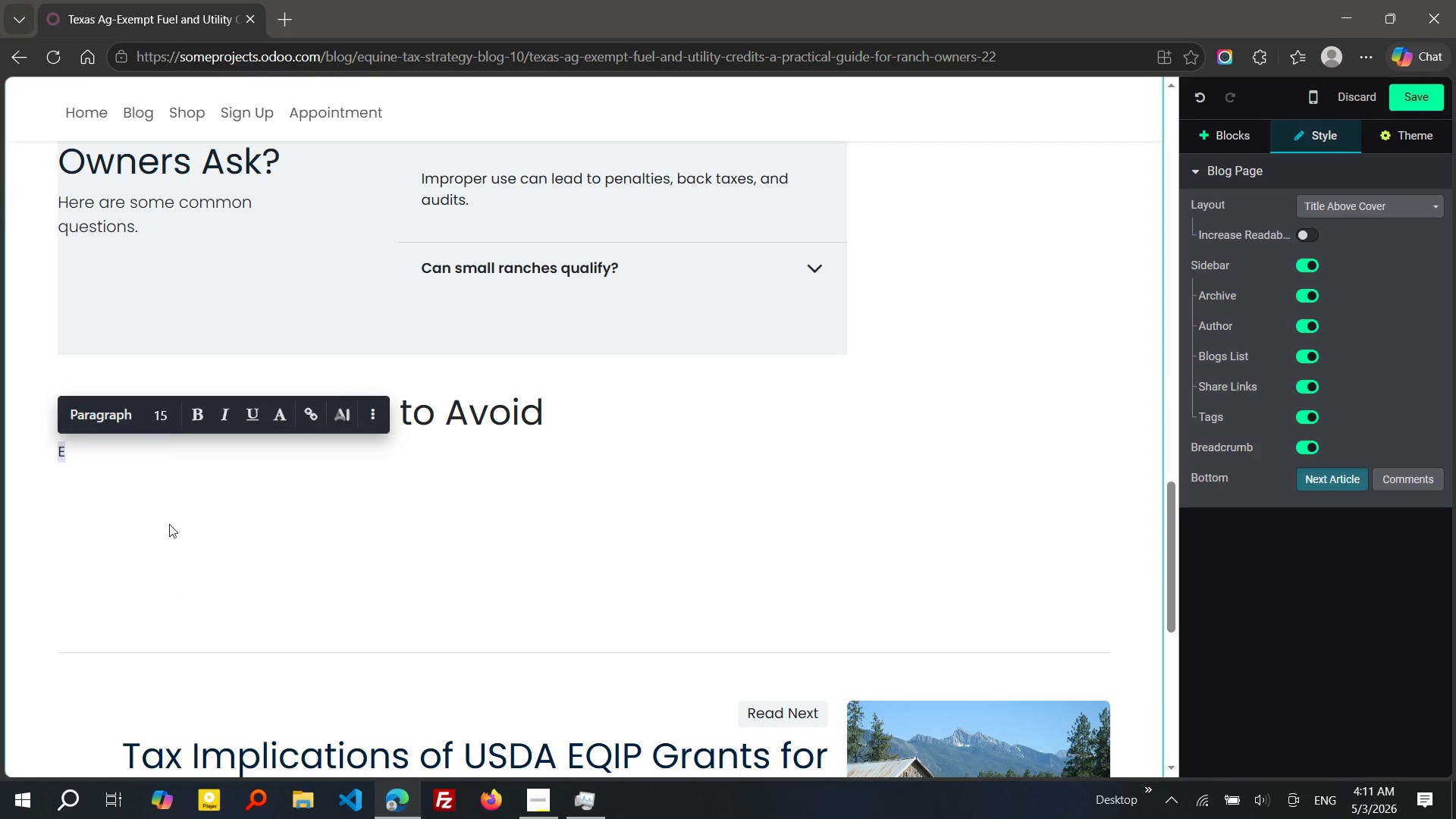 
key(ArrowLeft)
 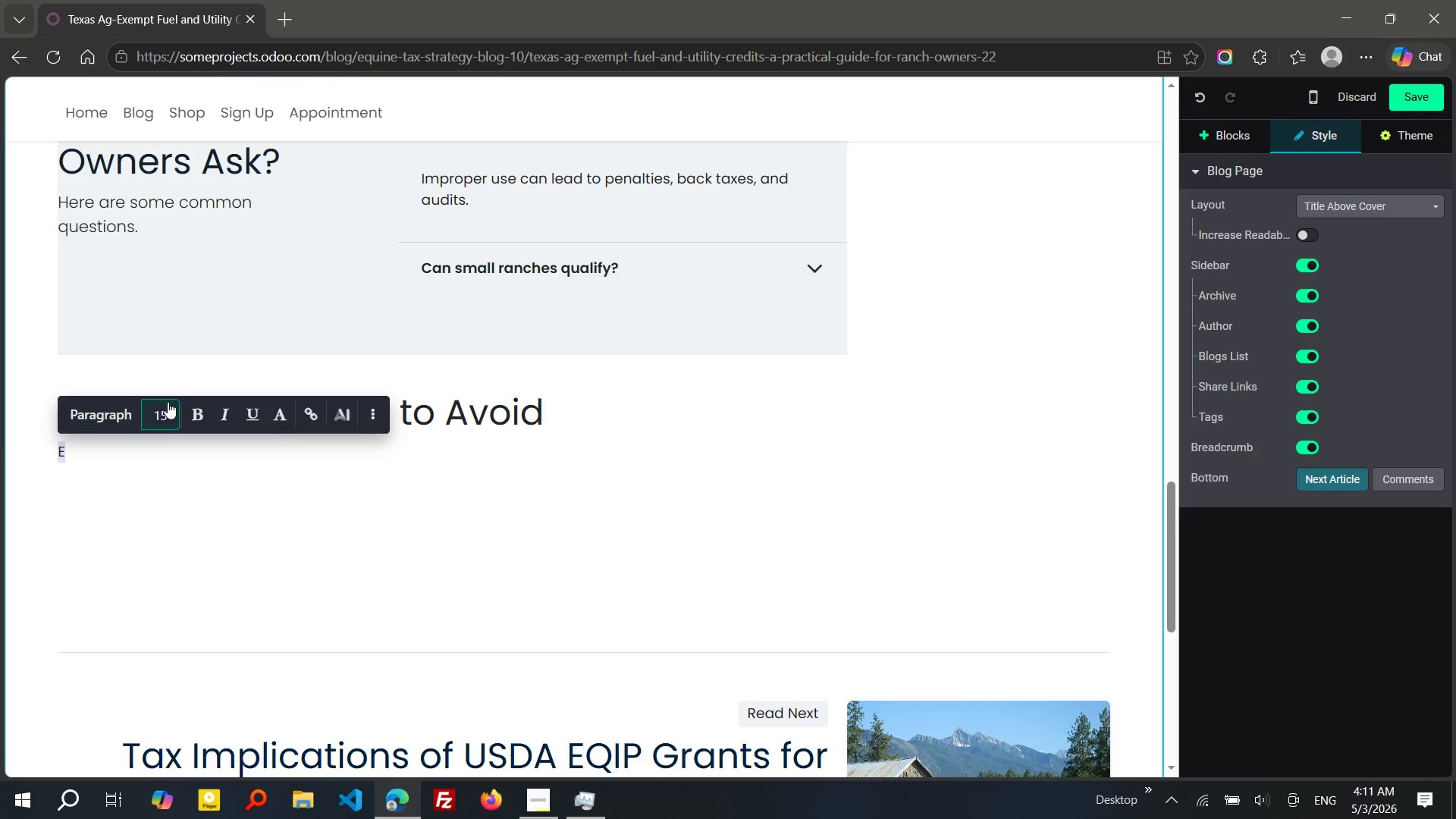 
left_click([168, 402])
 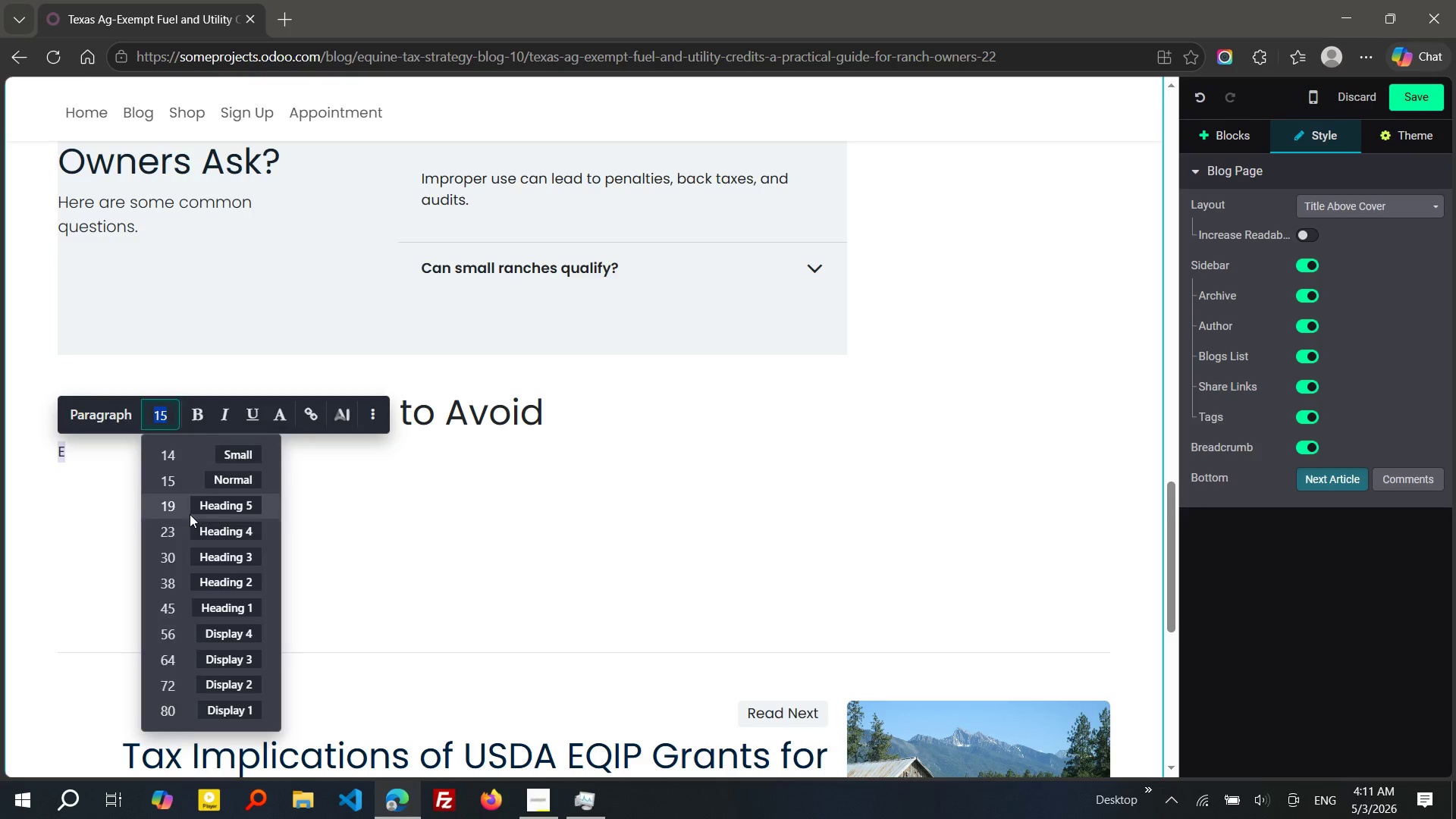 
left_click([190, 514])
 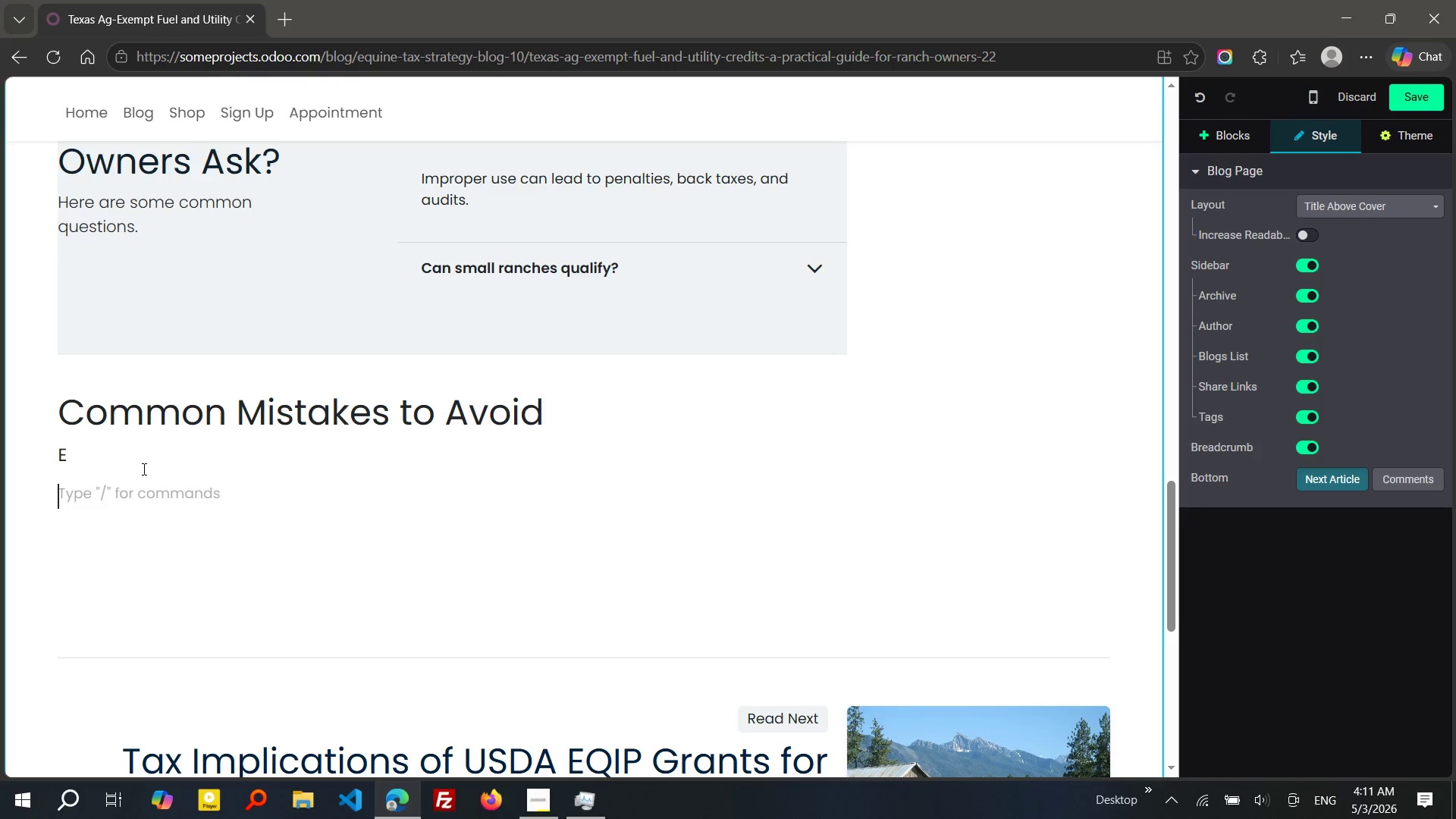 
left_click([143, 469])
 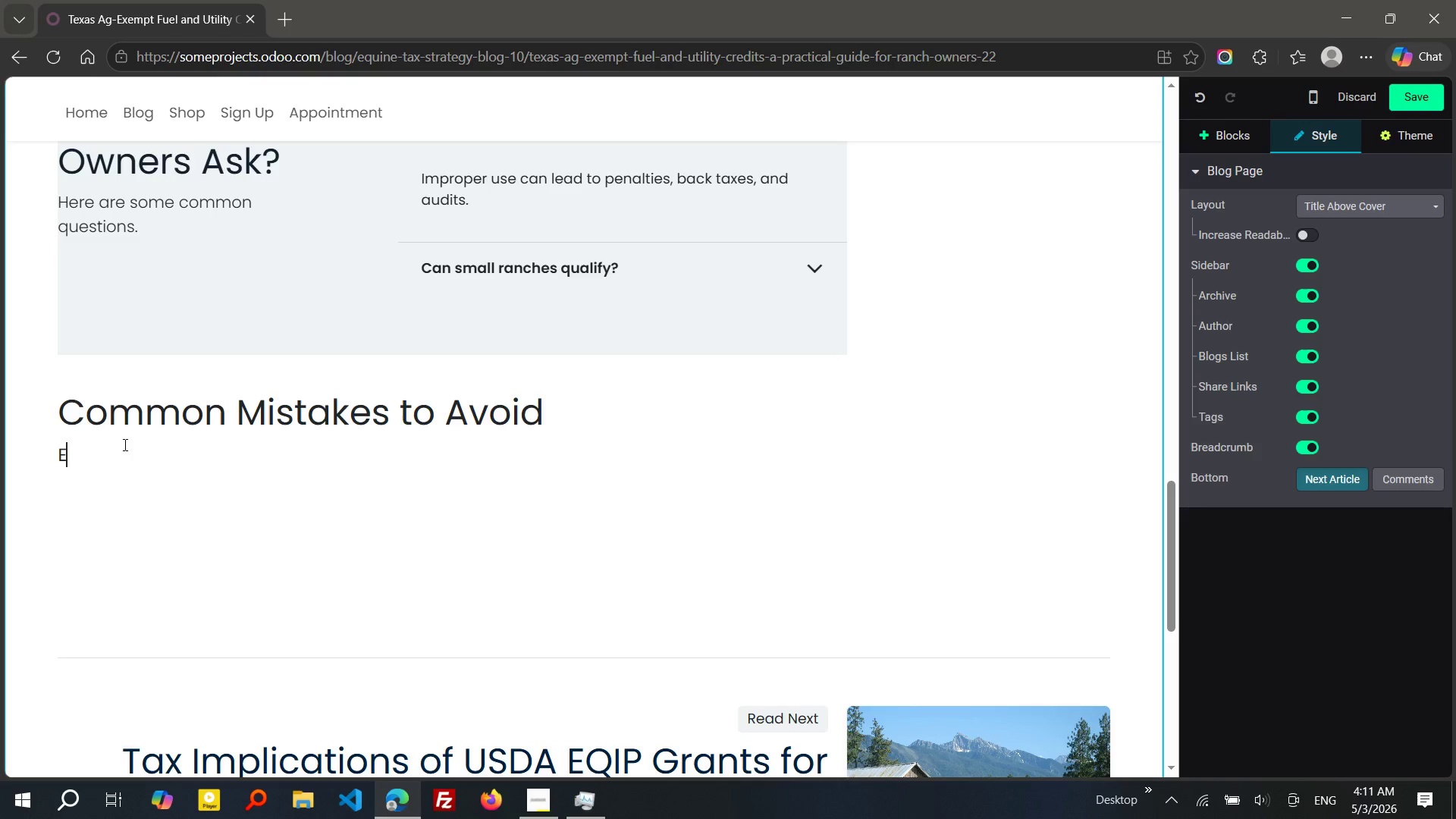 
left_click([124, 444])
 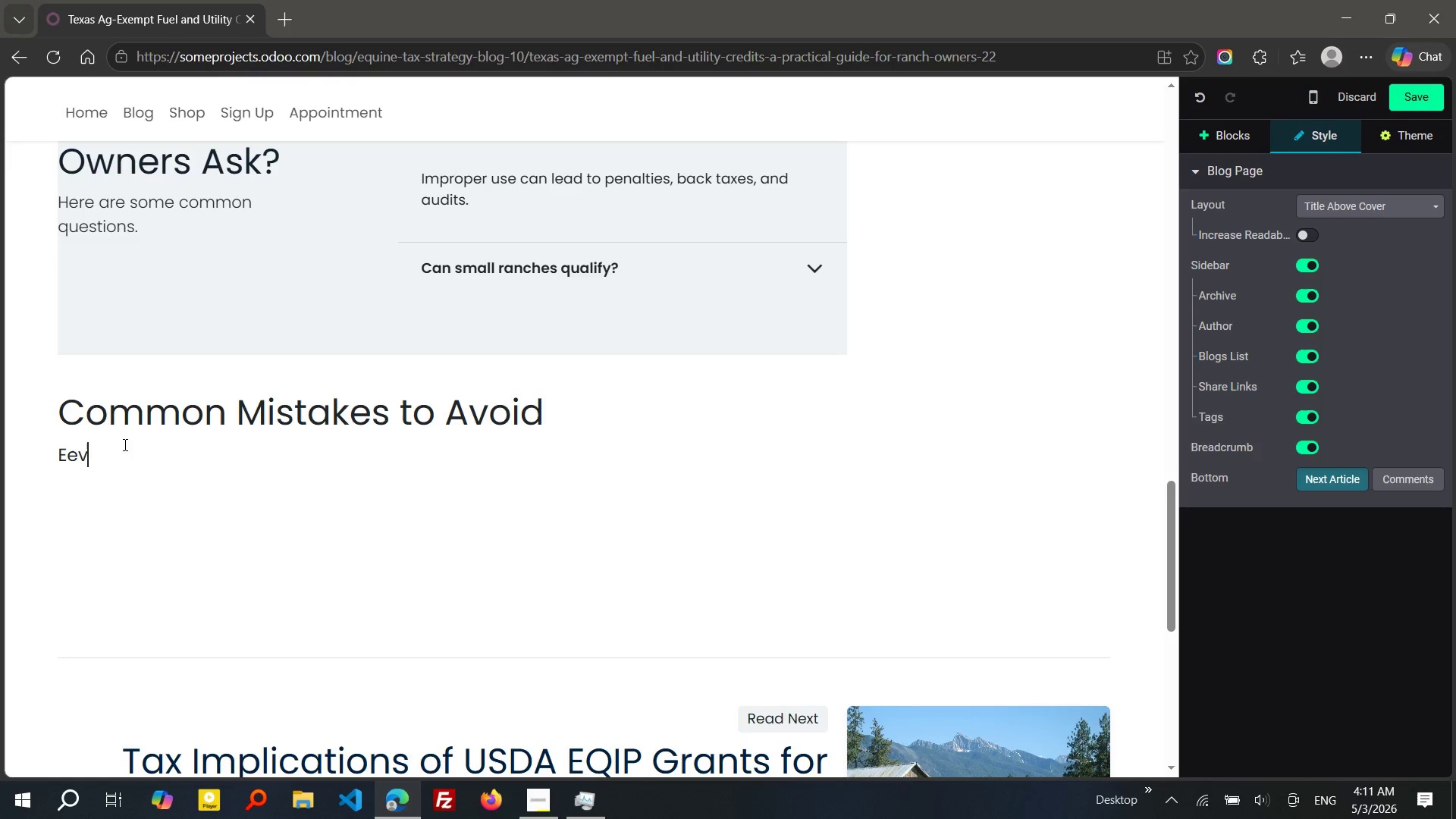 
type(e)
key(Backspace)
key(Backspace)
type(ven small errors can reduce)
 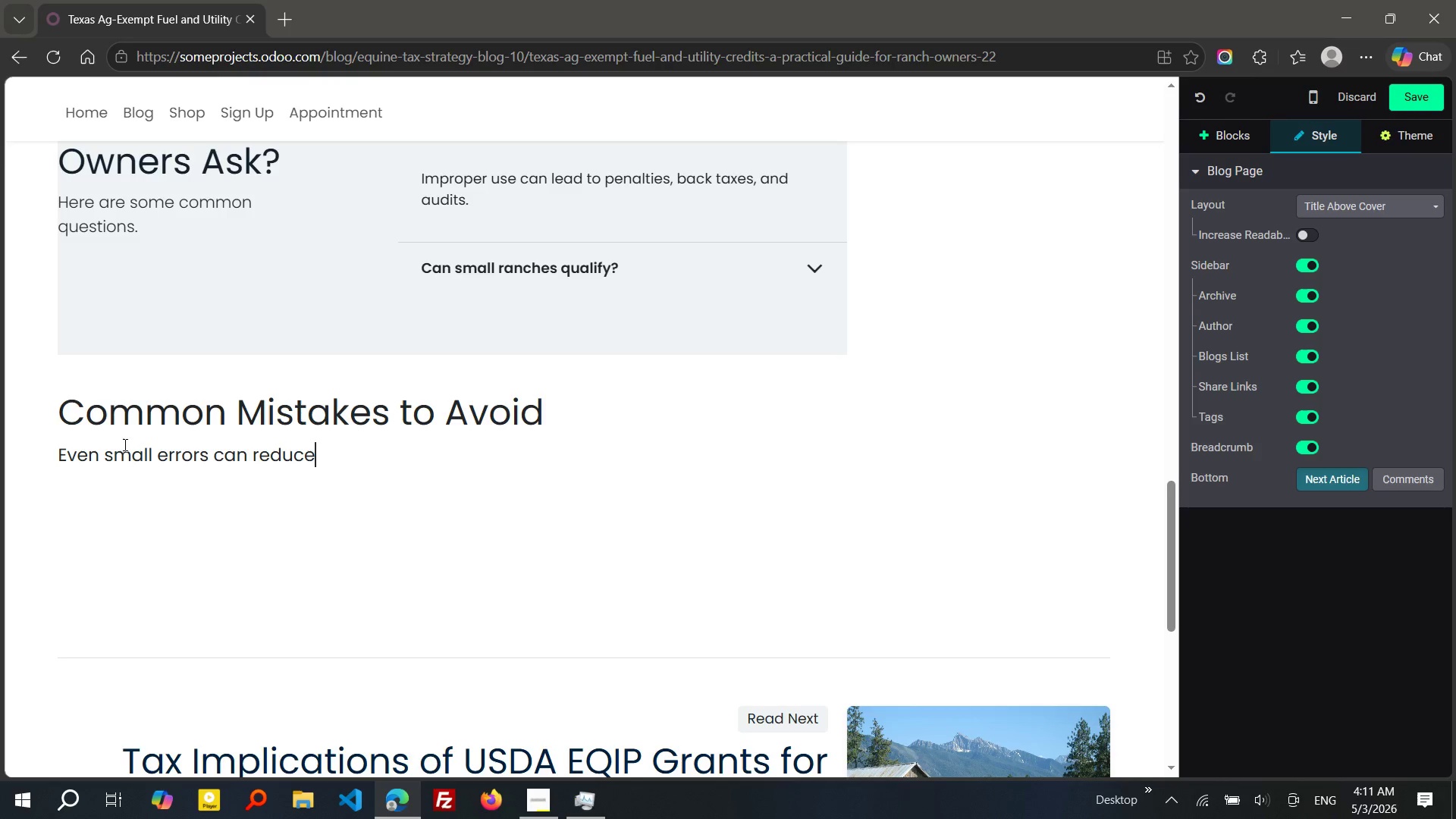 
wait(14.24)
 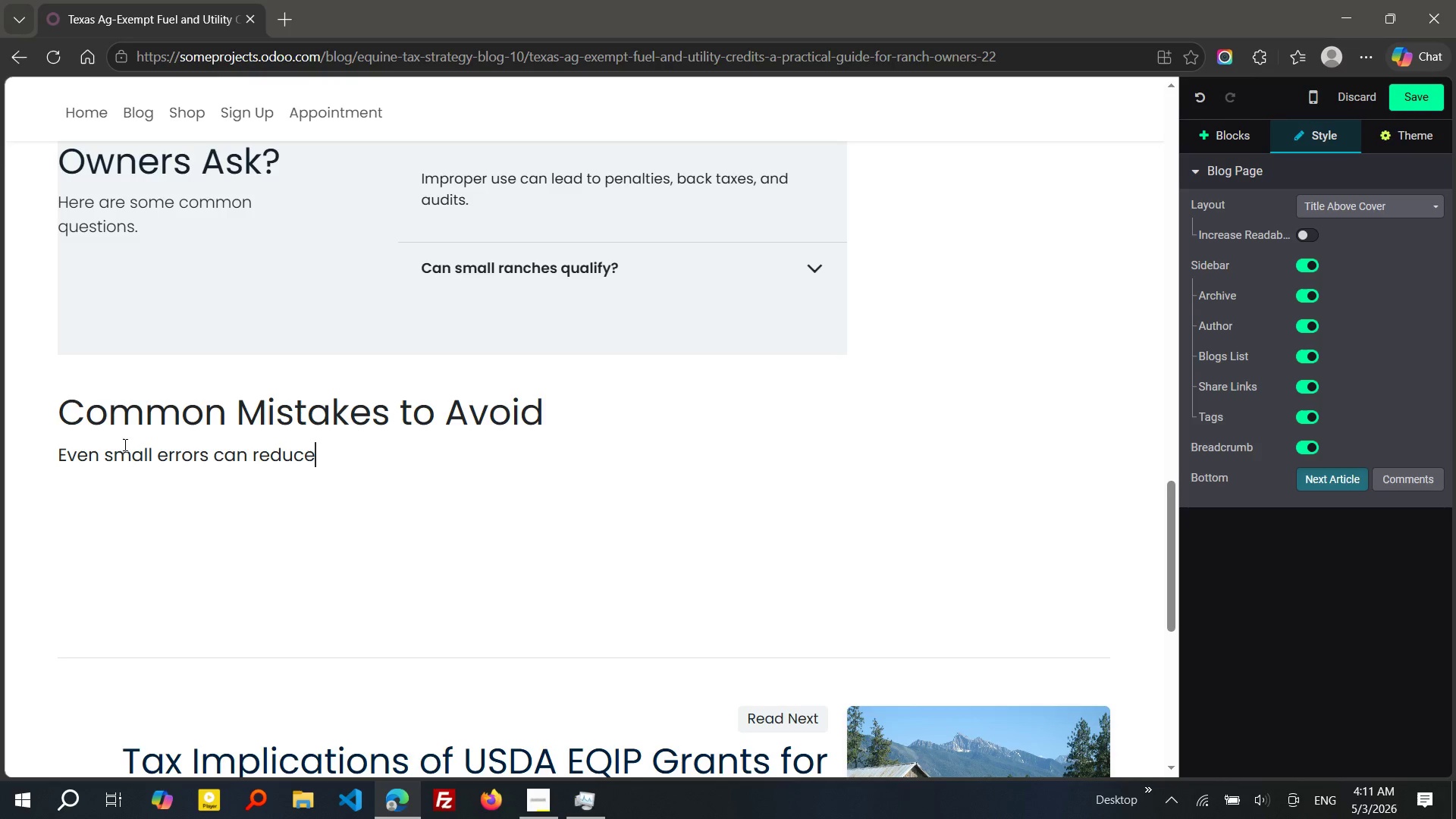 
type( your savings or create compliance risks")
key(Backspace)
type(:)
 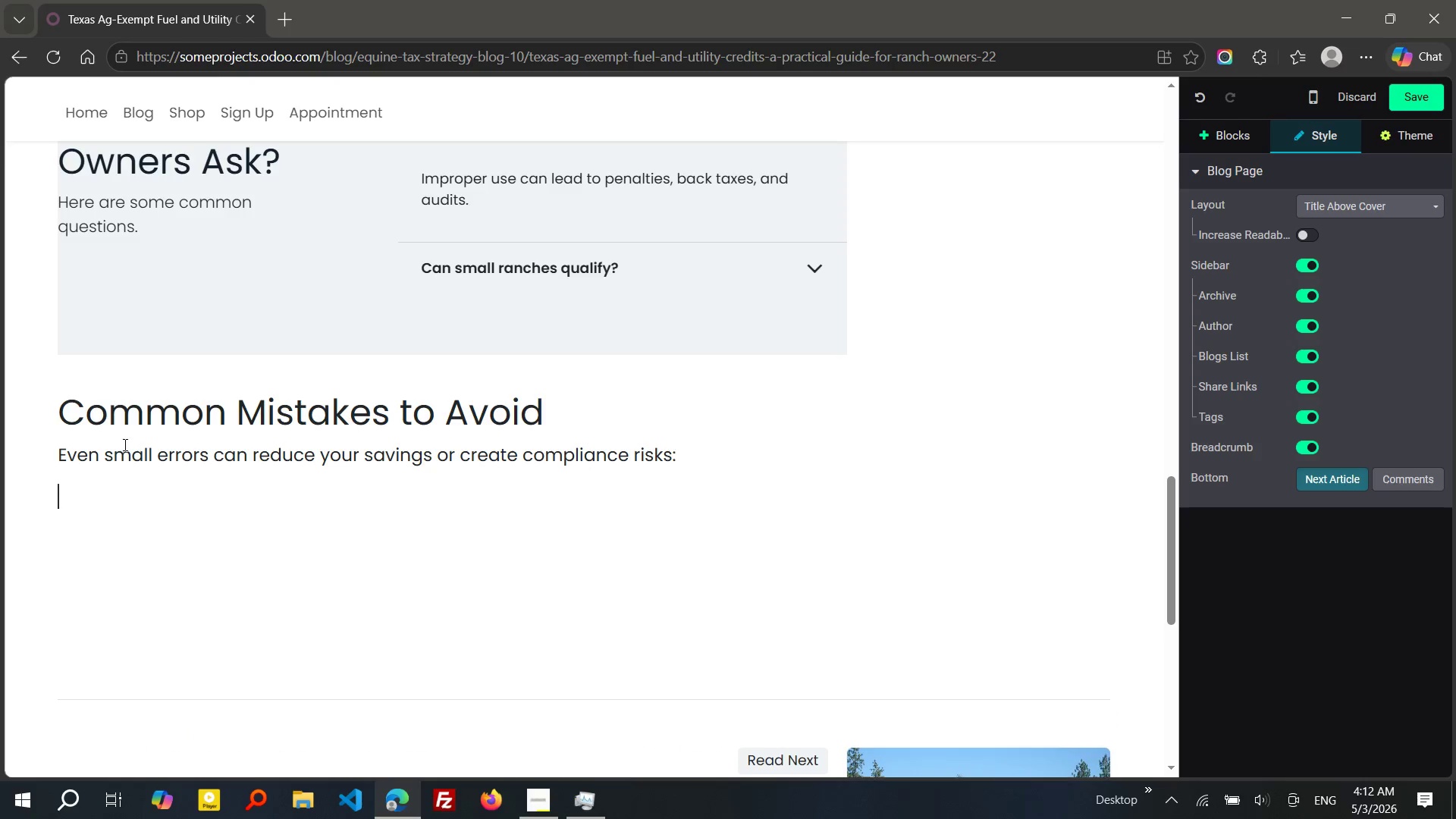 
key(Shift+Enter)
 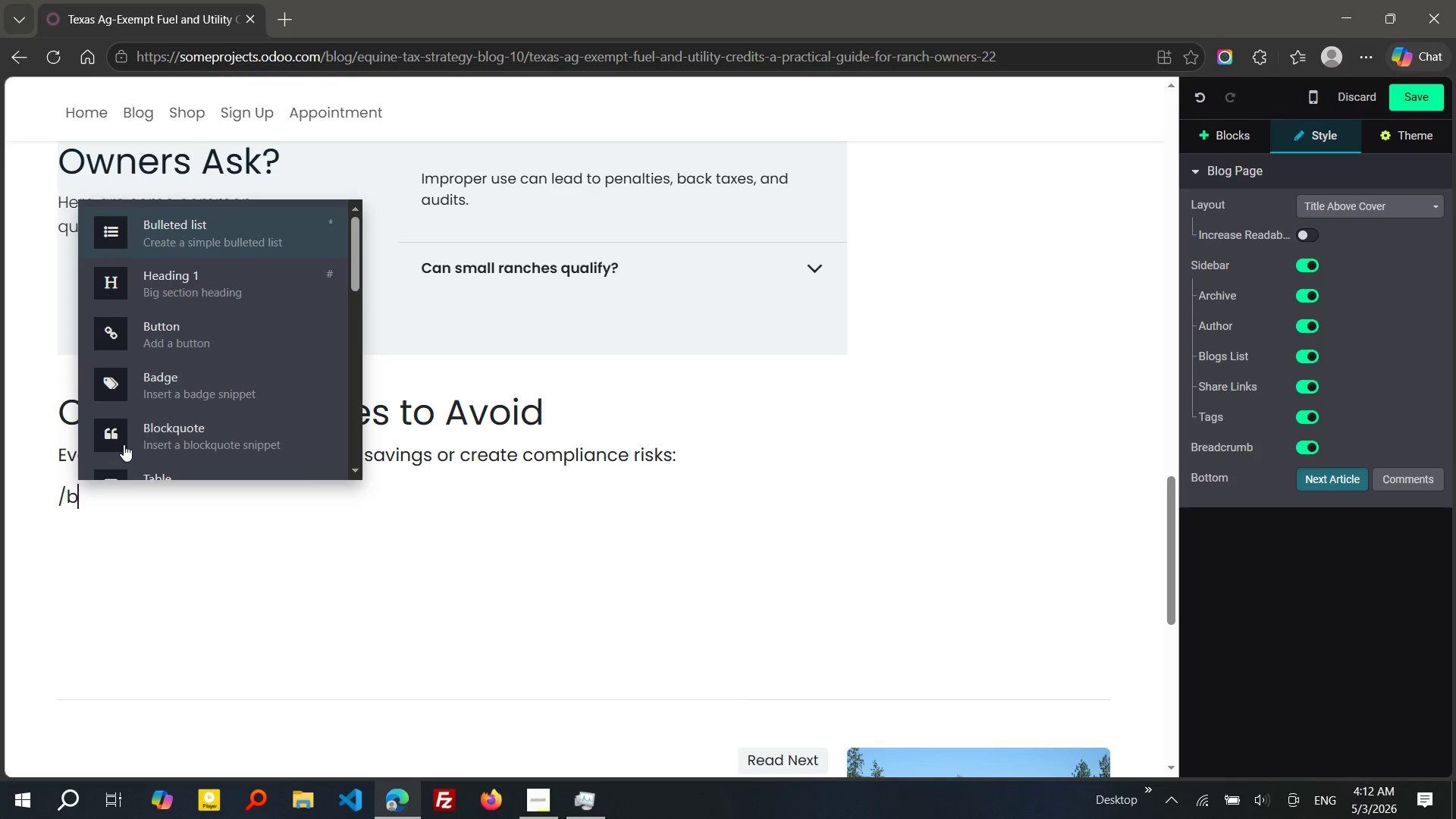 
type(?bu)
 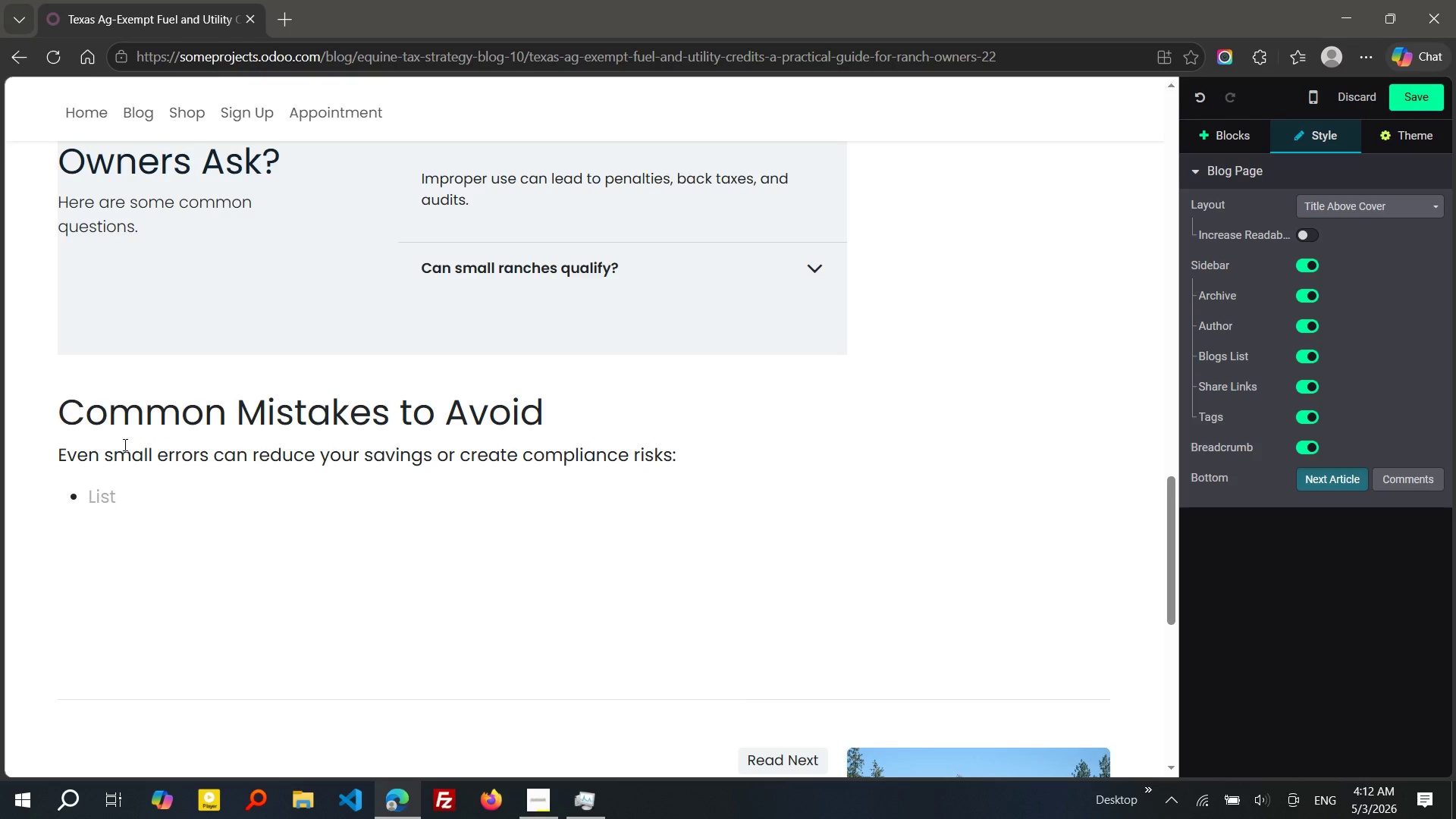 
key(Enter)
 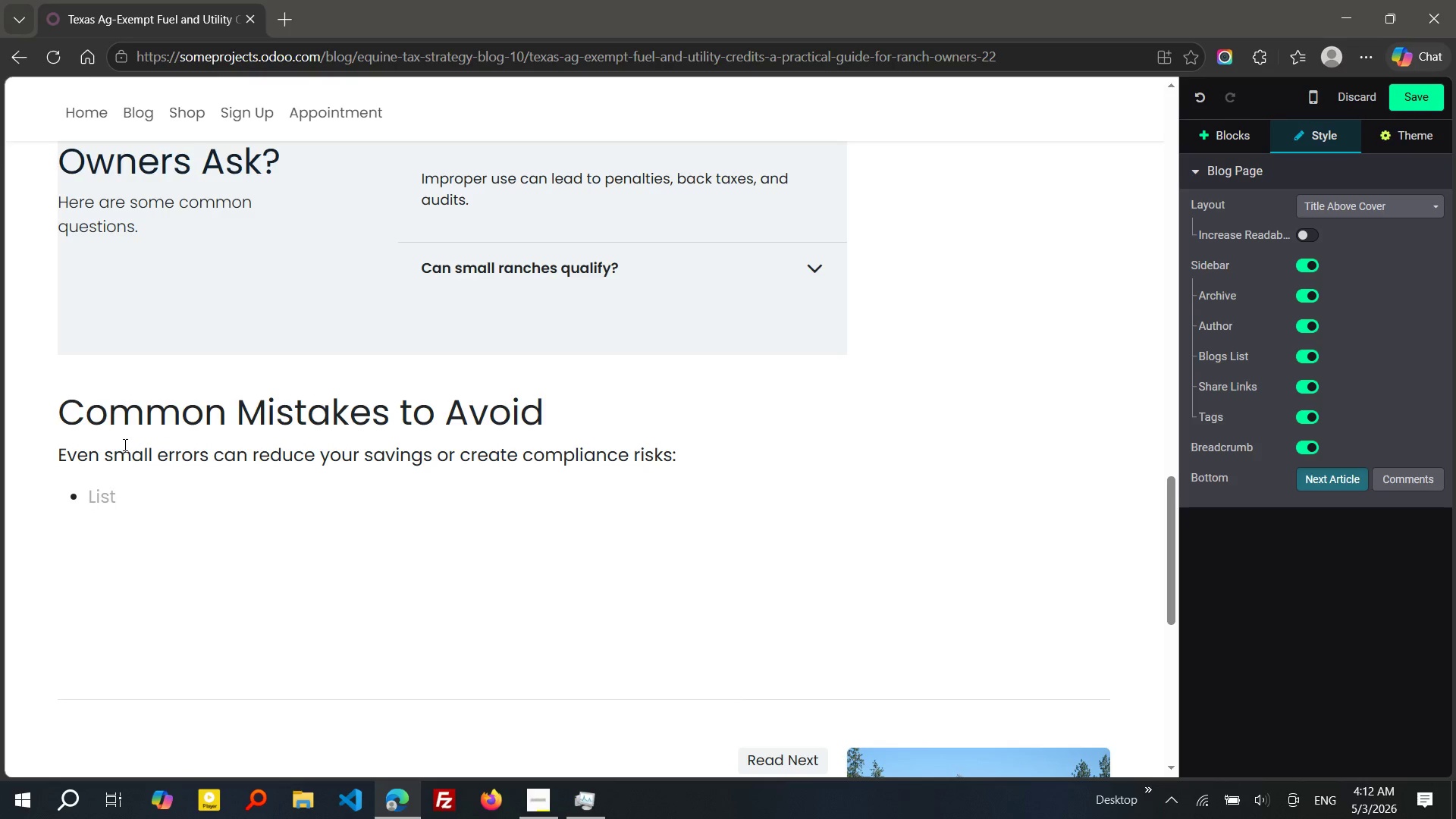 
type(Using exempt fuel for non-agricultural purposes)
 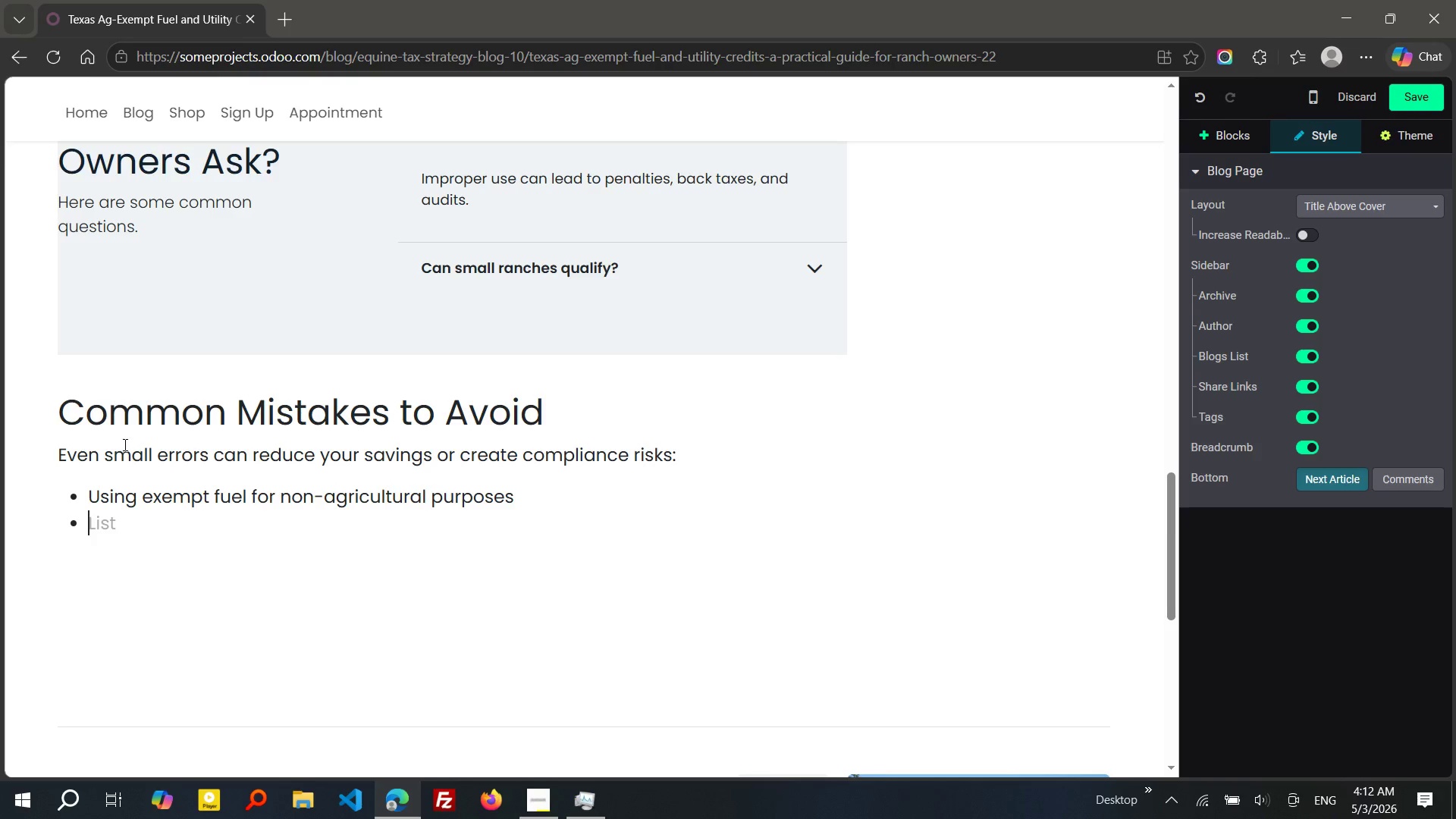 
key(Enter)
 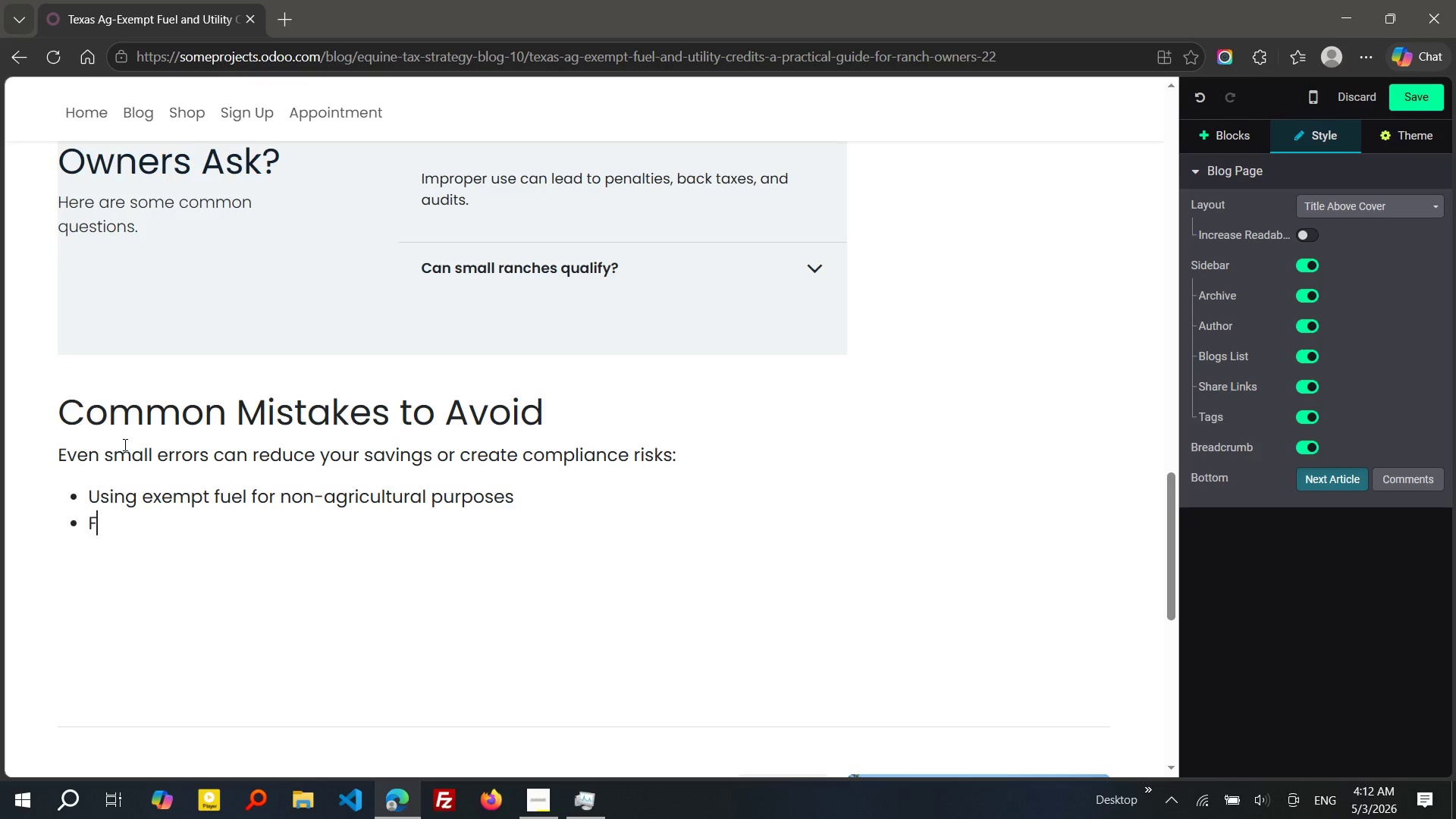 
type(Fal)
key(Backspace)
type(iling to maintain proper pr)
key(Backspace)
type(urchae)
key(Backspace)
type(e)
 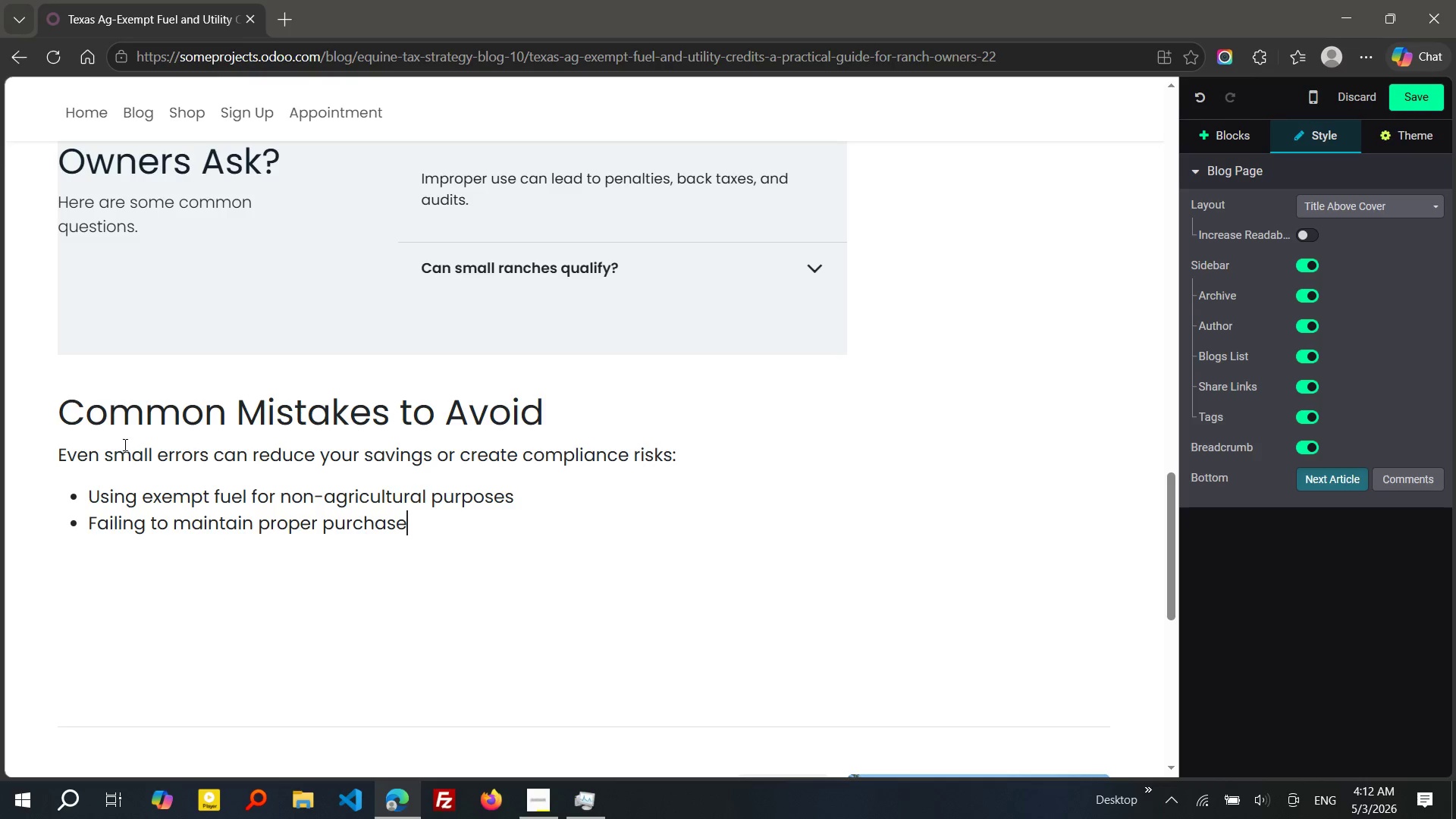 
hold_key(key=S, duration=0.62)
 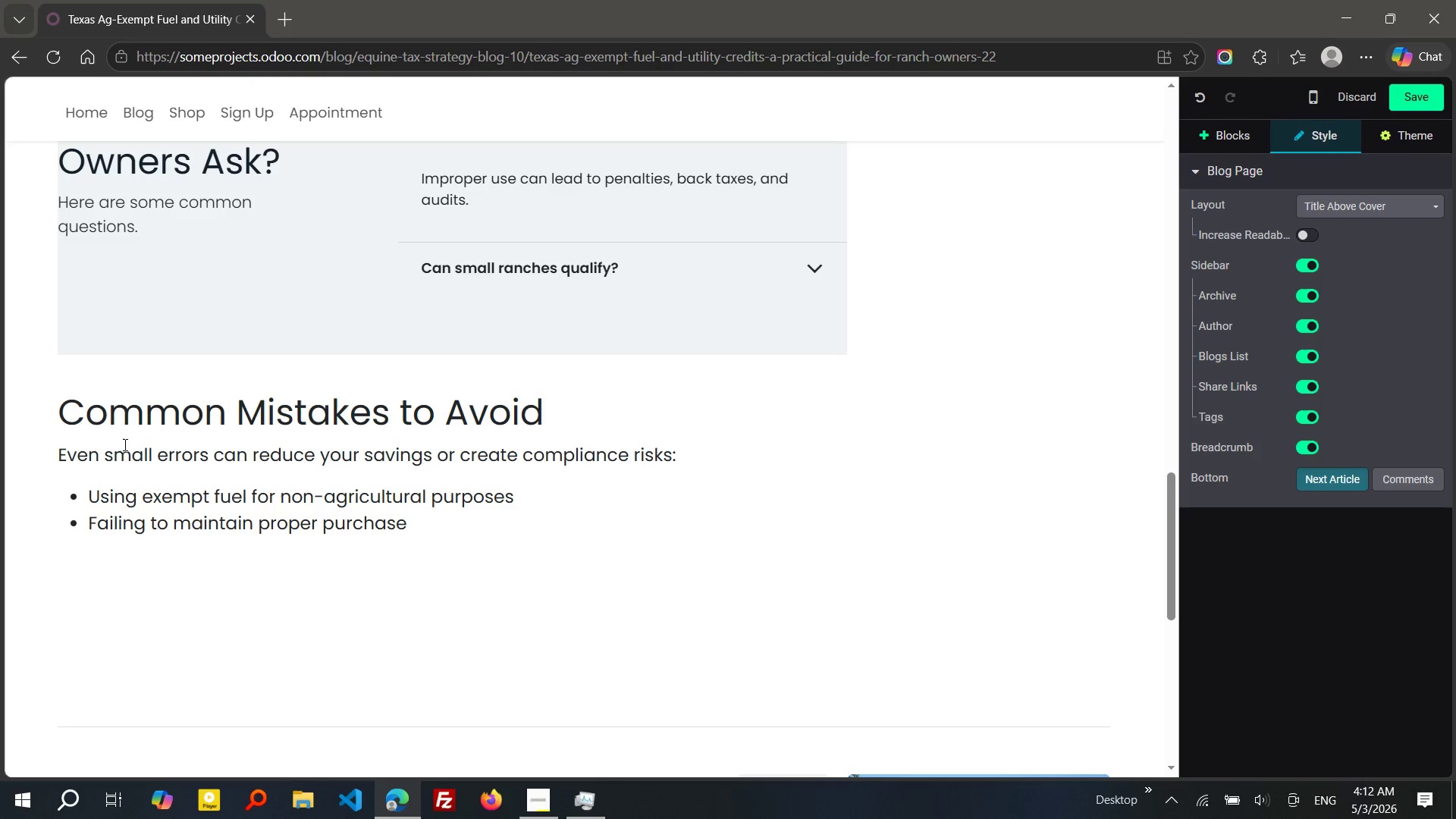 
wait(5.33)
 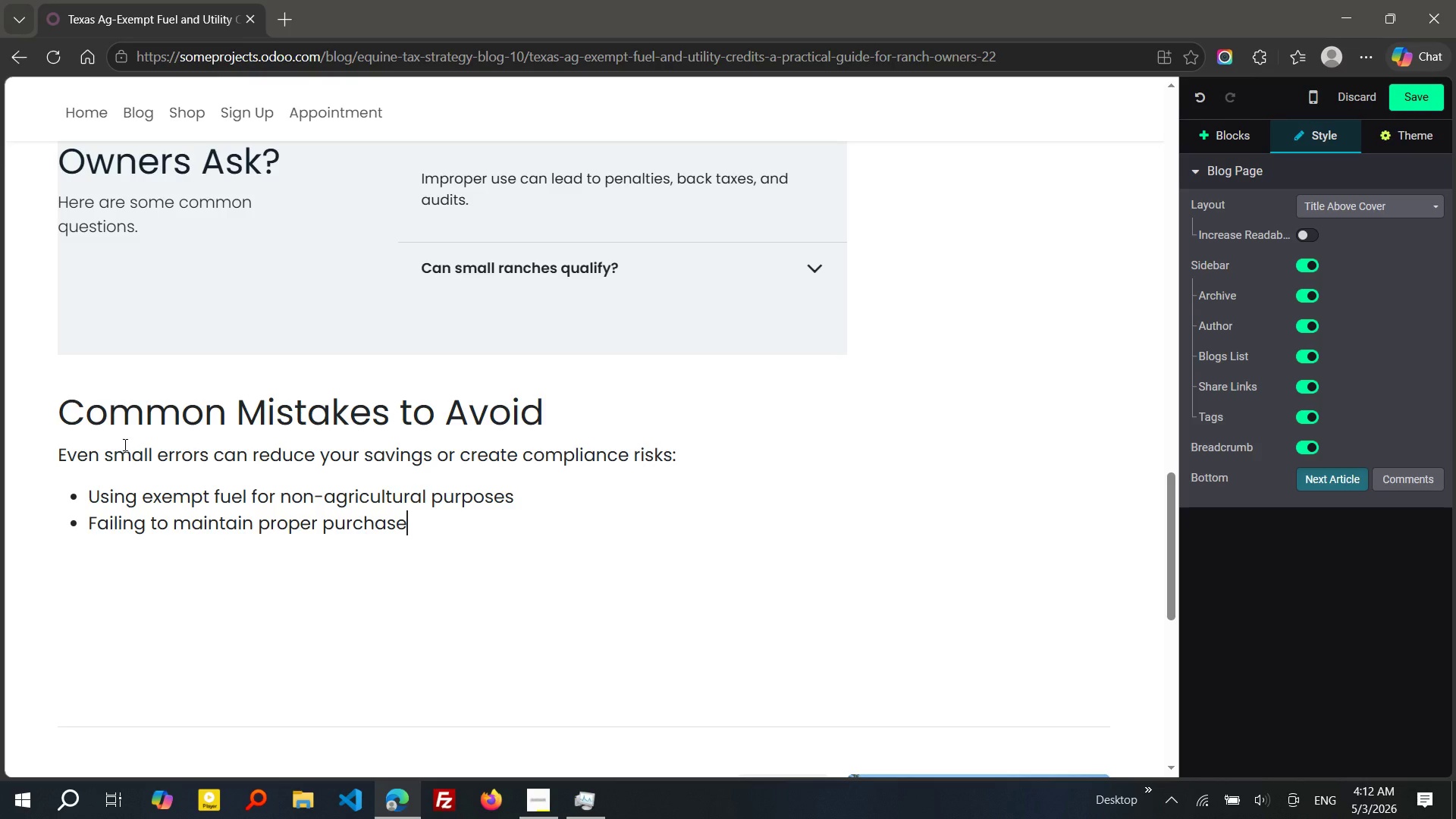 
type( records)
 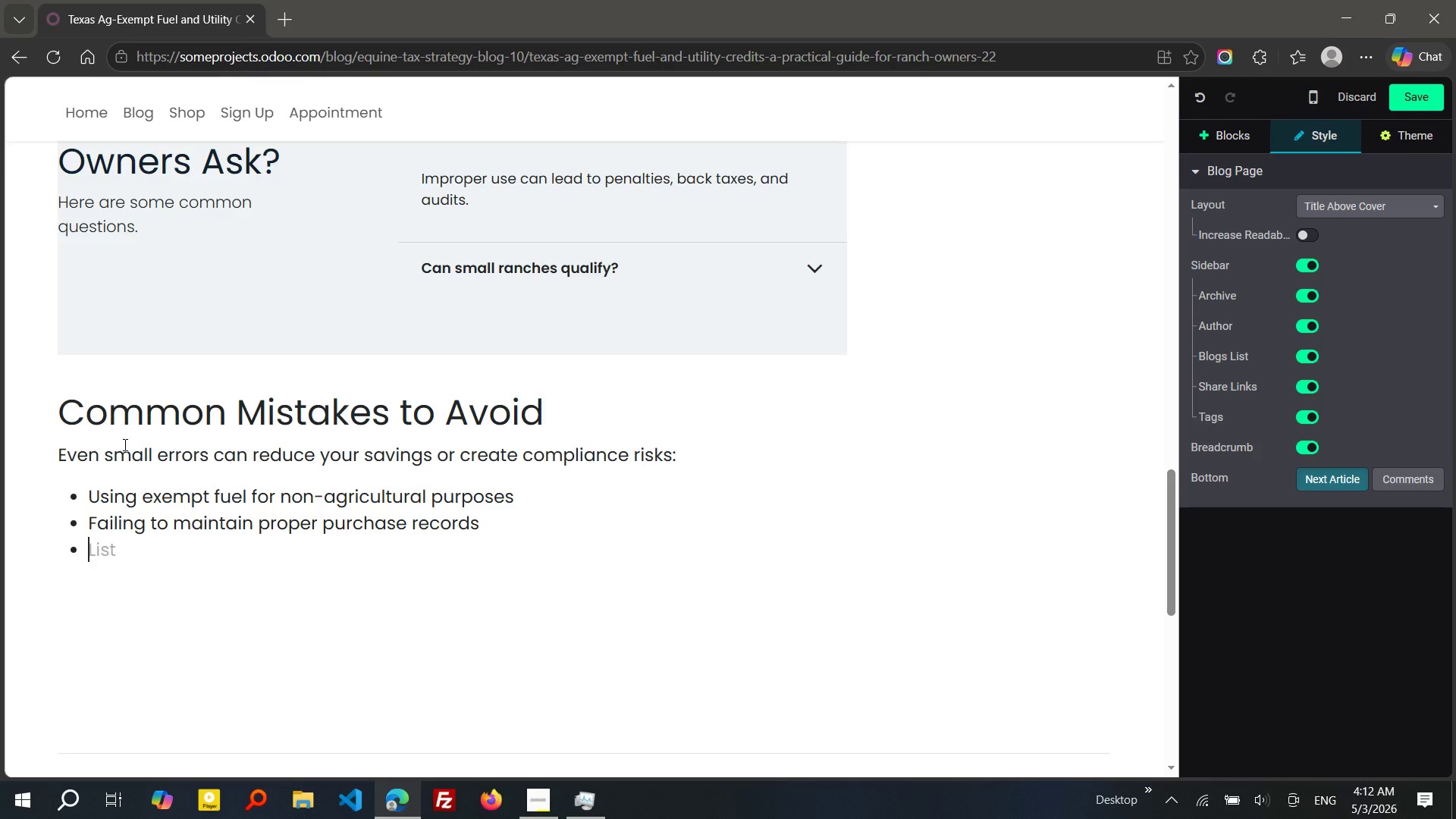 
key(Enter)
 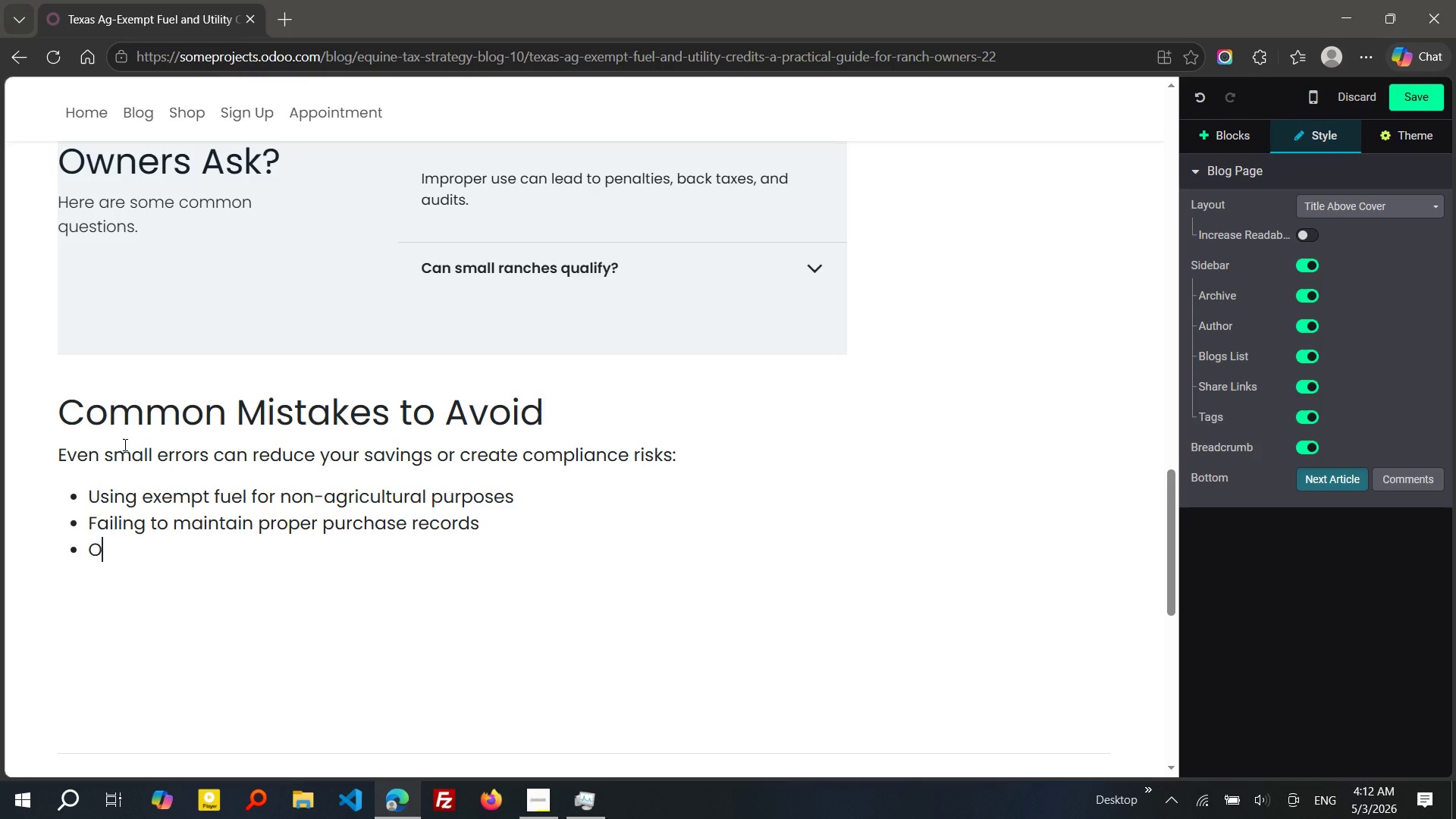 
type(OVERLookin)
 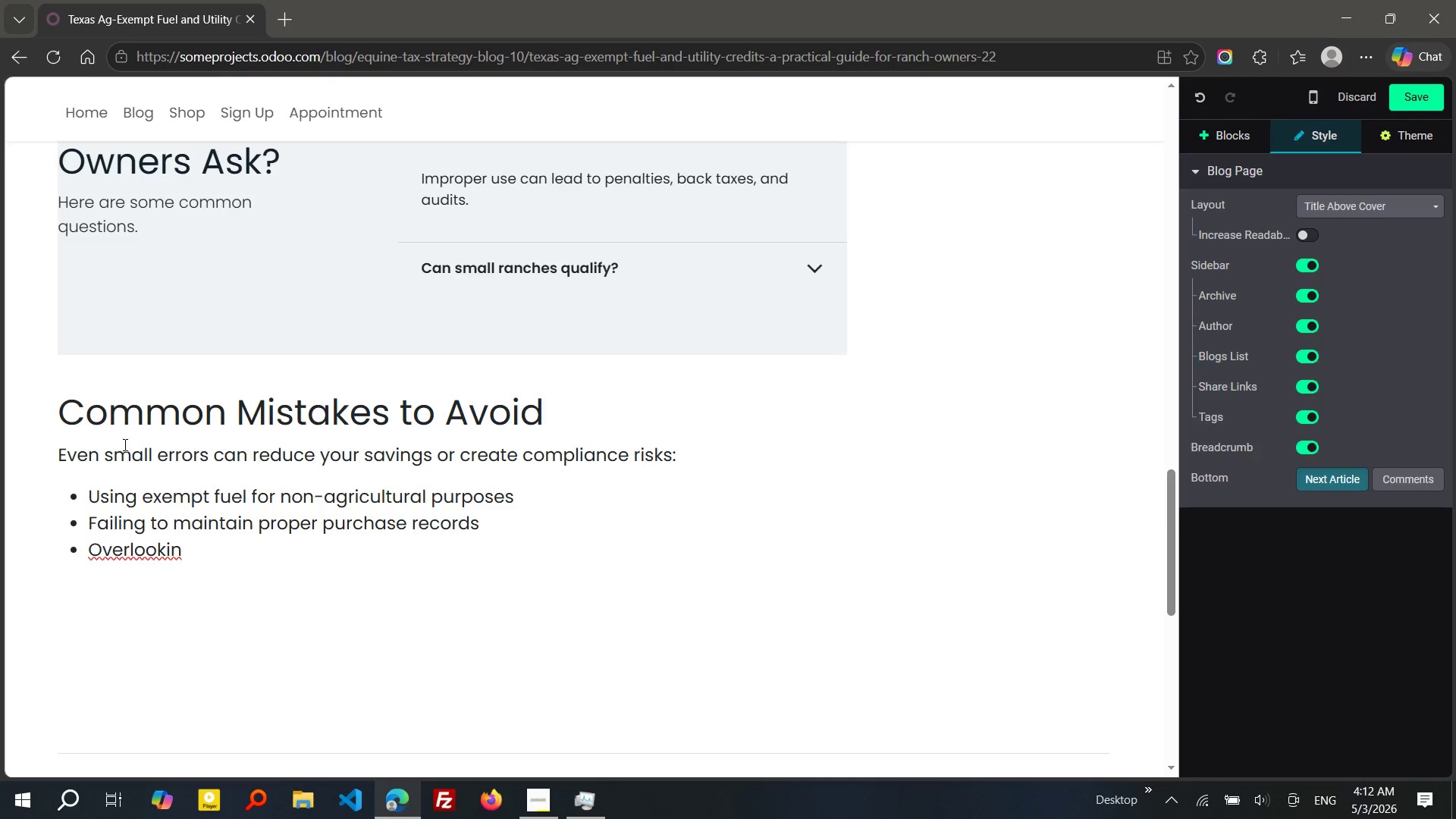 
type( ut)
key(Tab)
 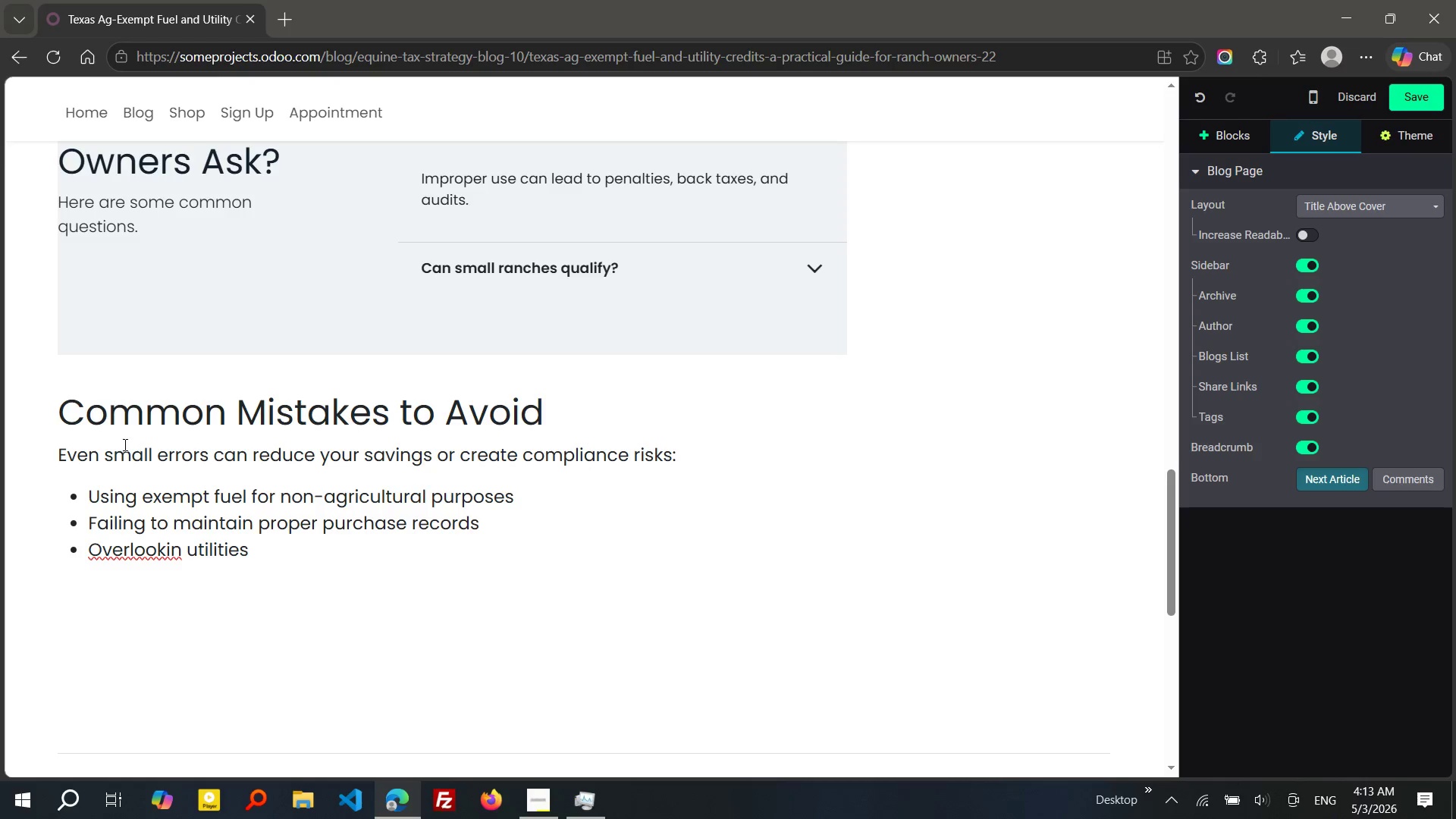 
wait(5.75)
 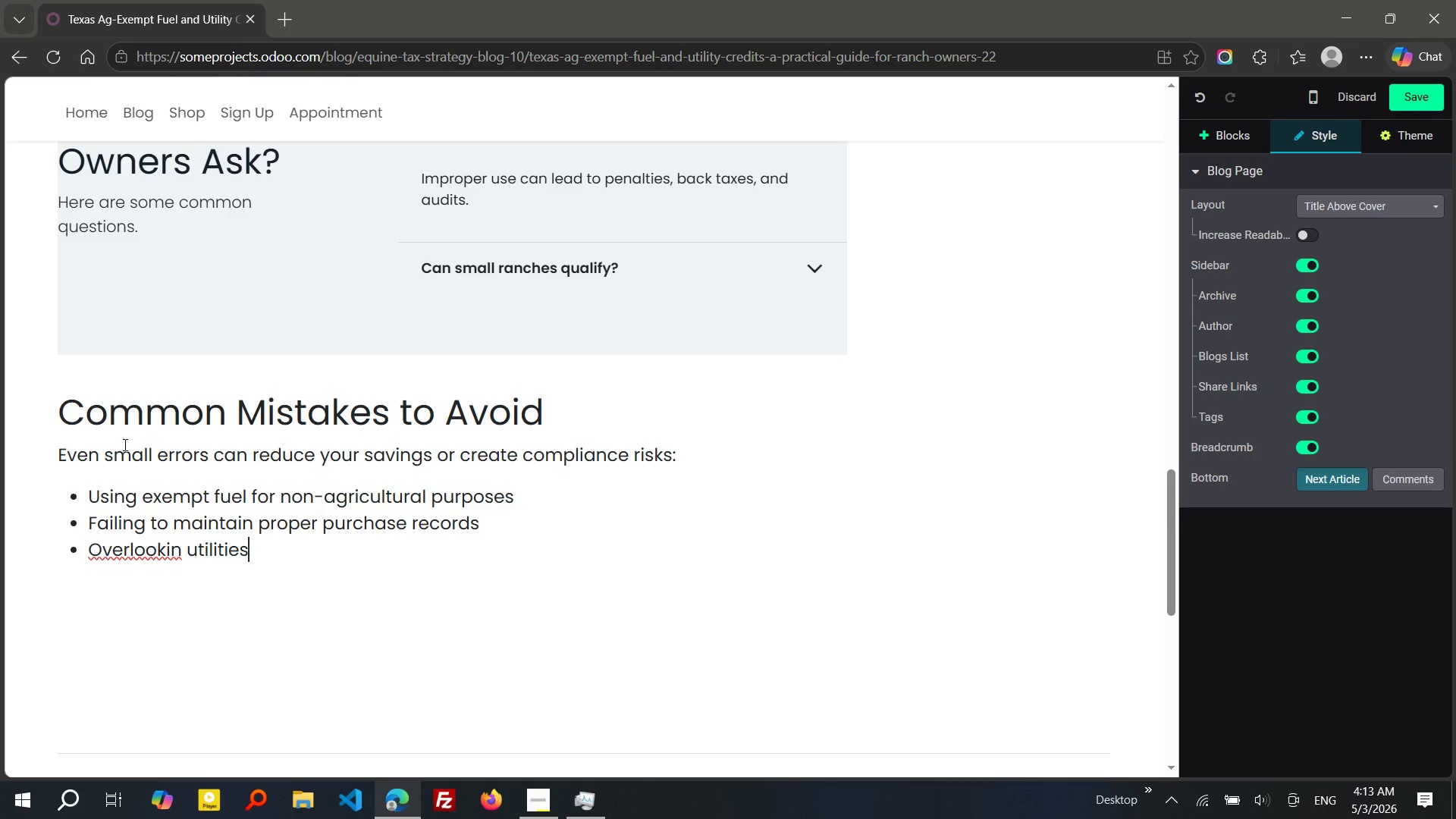 
type( eligibility requirements)
 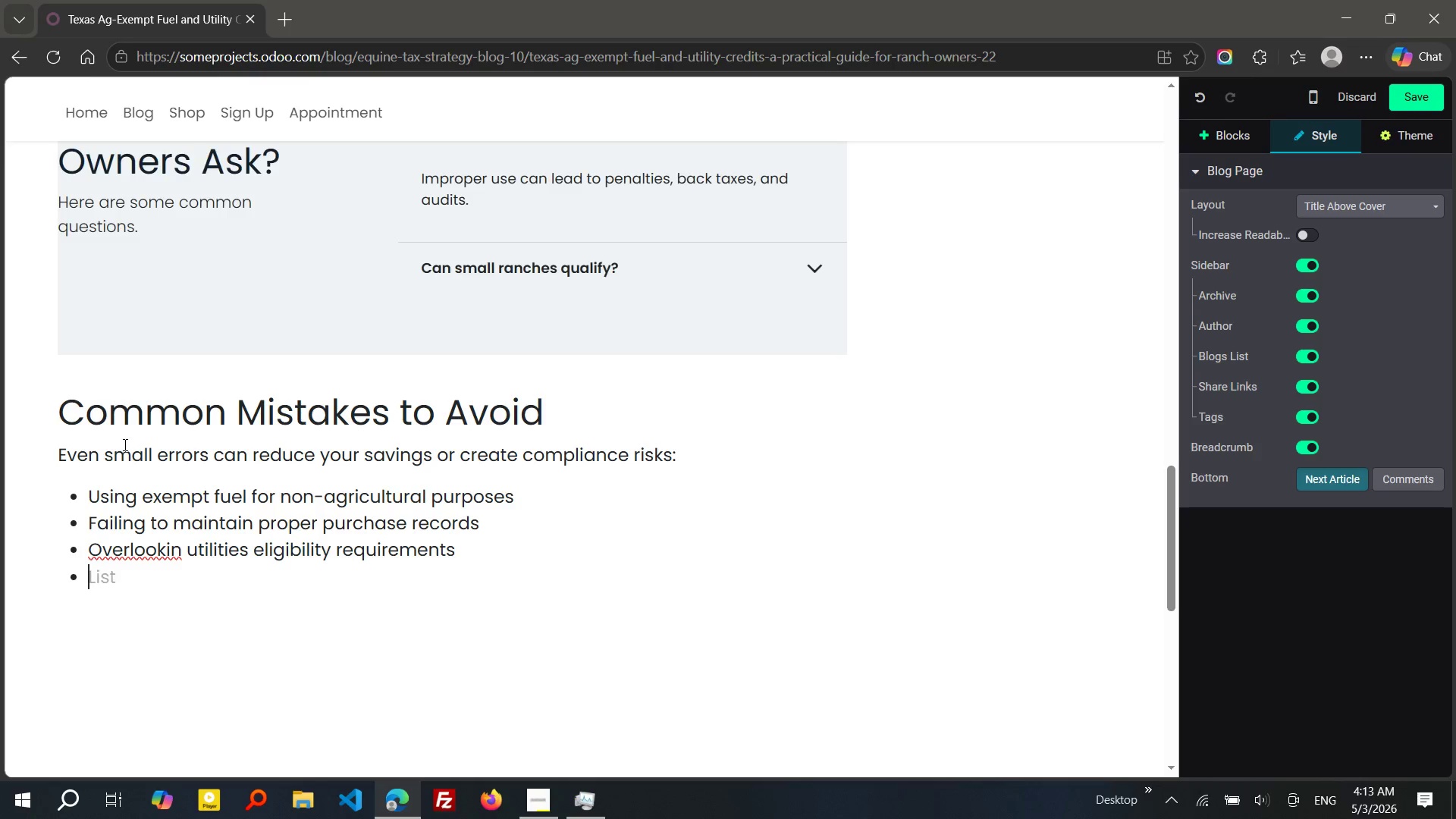 
key(Enter)
 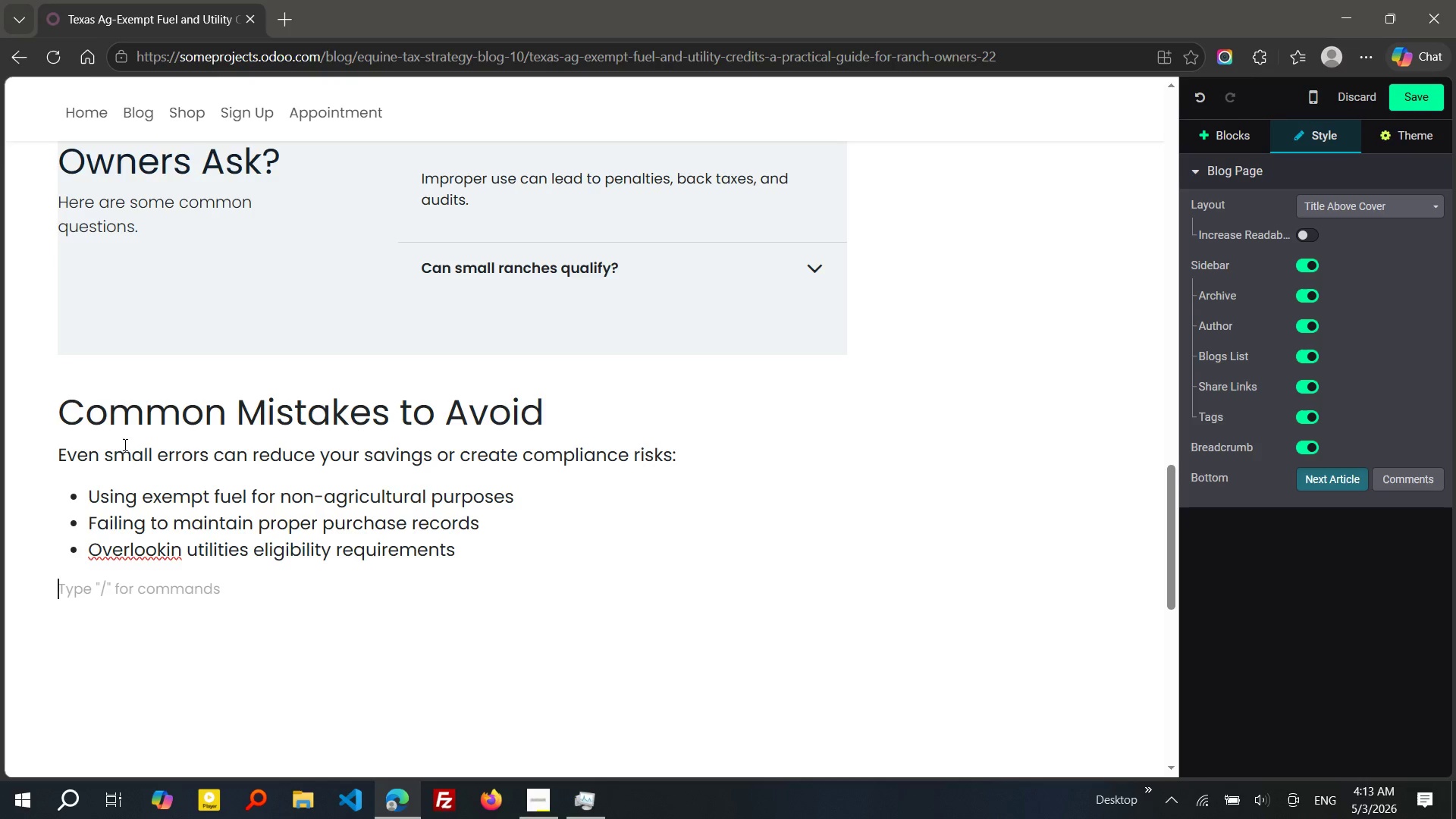 
key(Enter)
 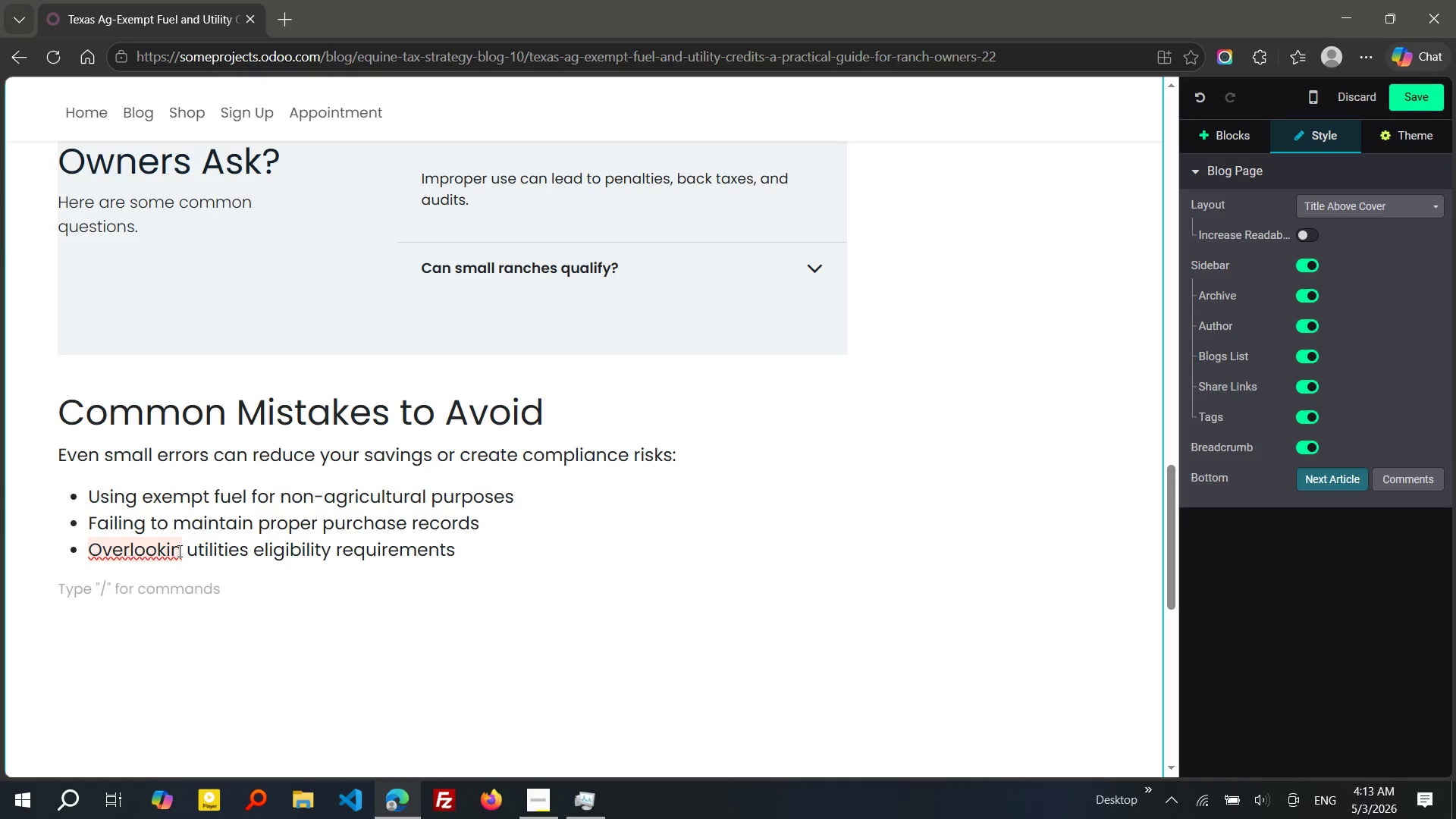 
left_click([178, 551])
 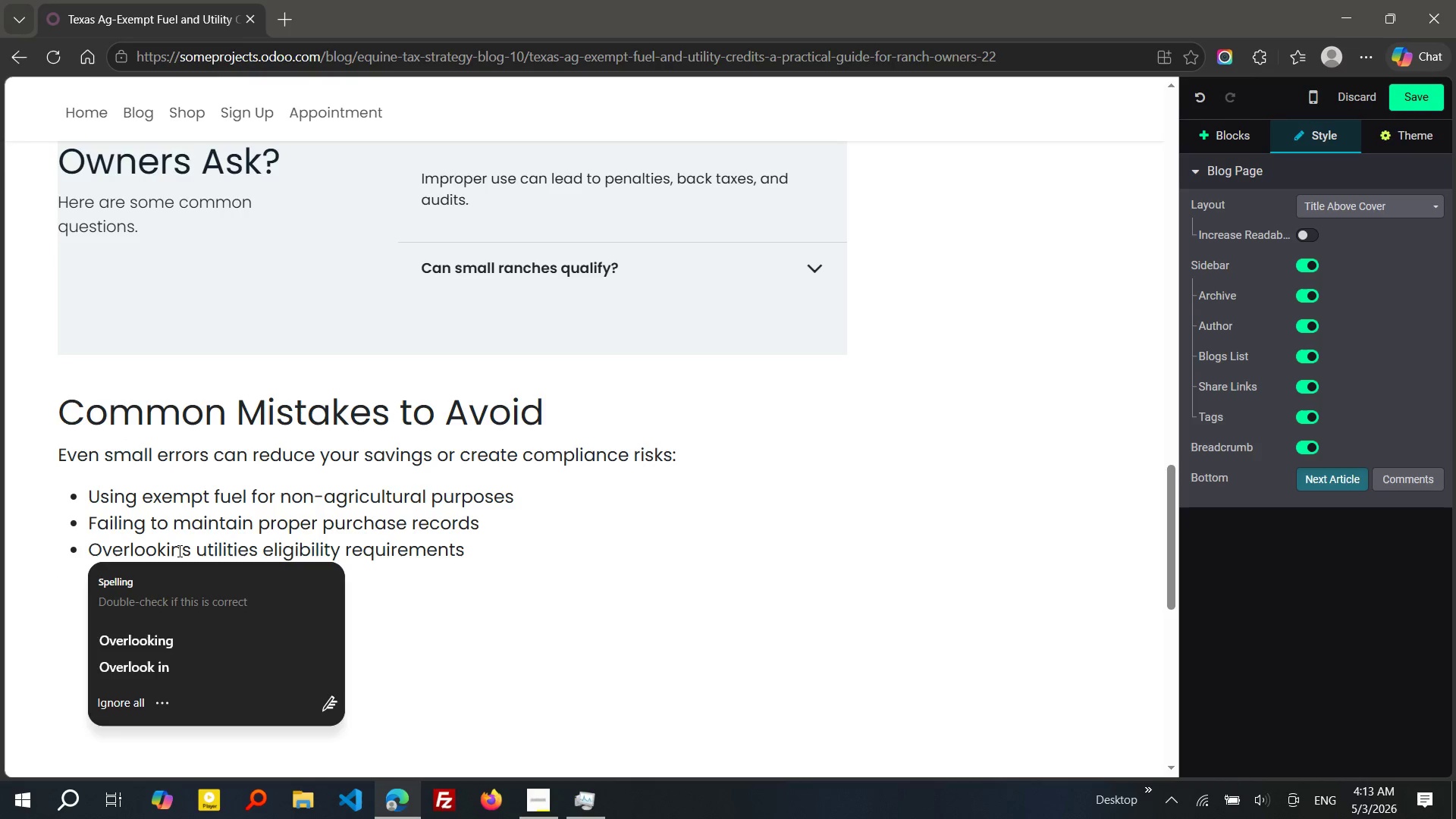 
key(S)
 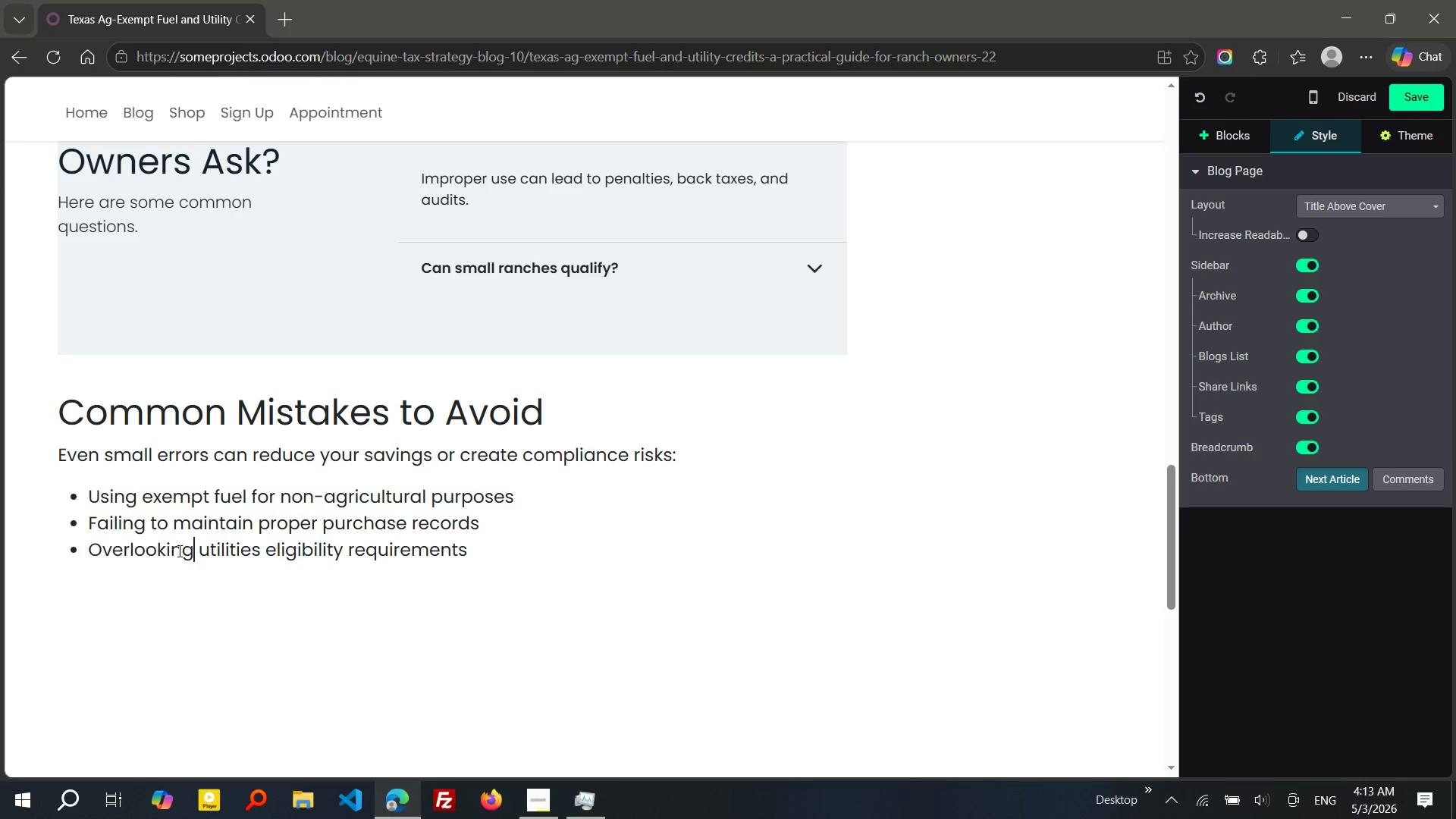 
key(Backspace)
 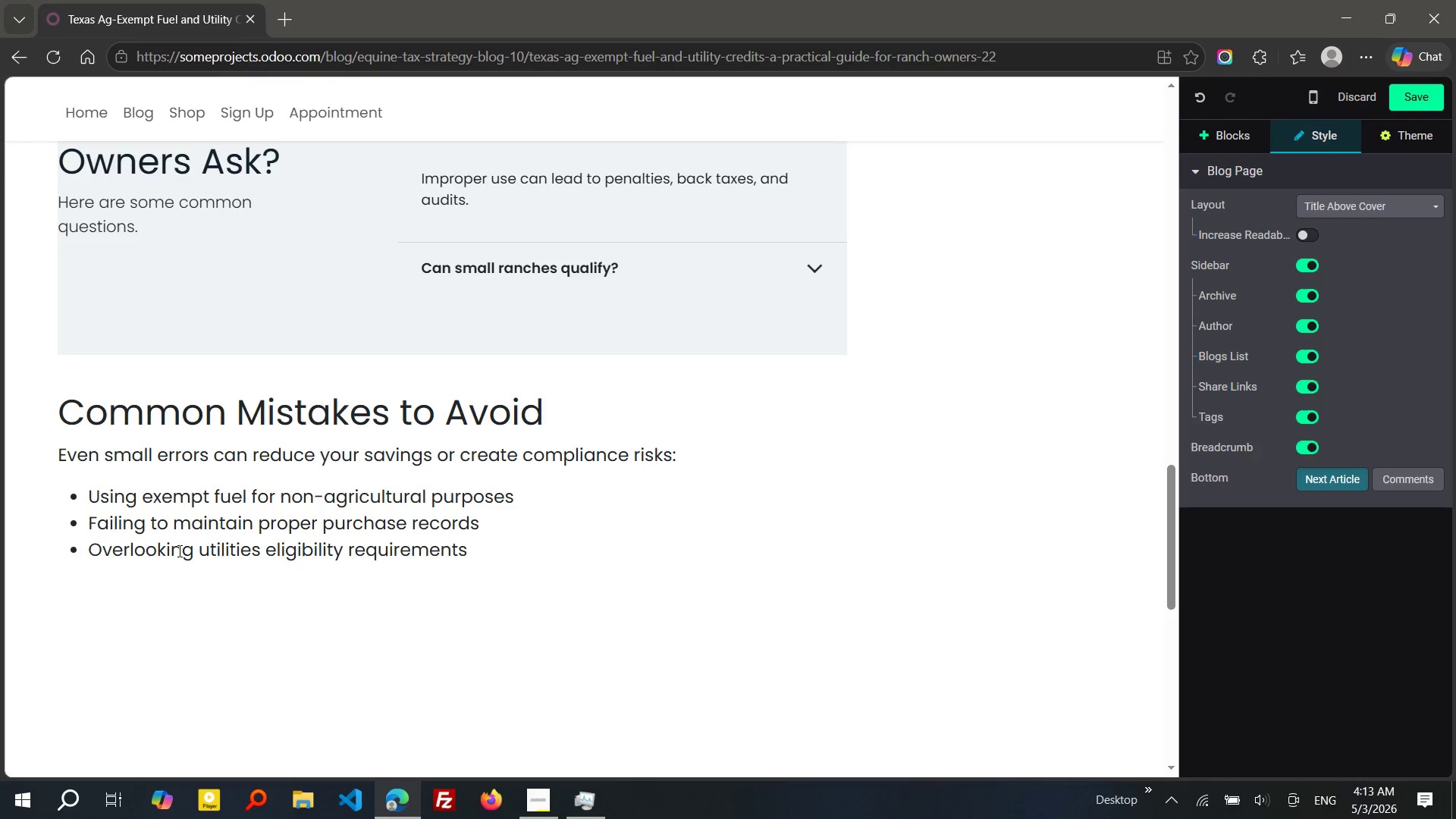 
key(G)
 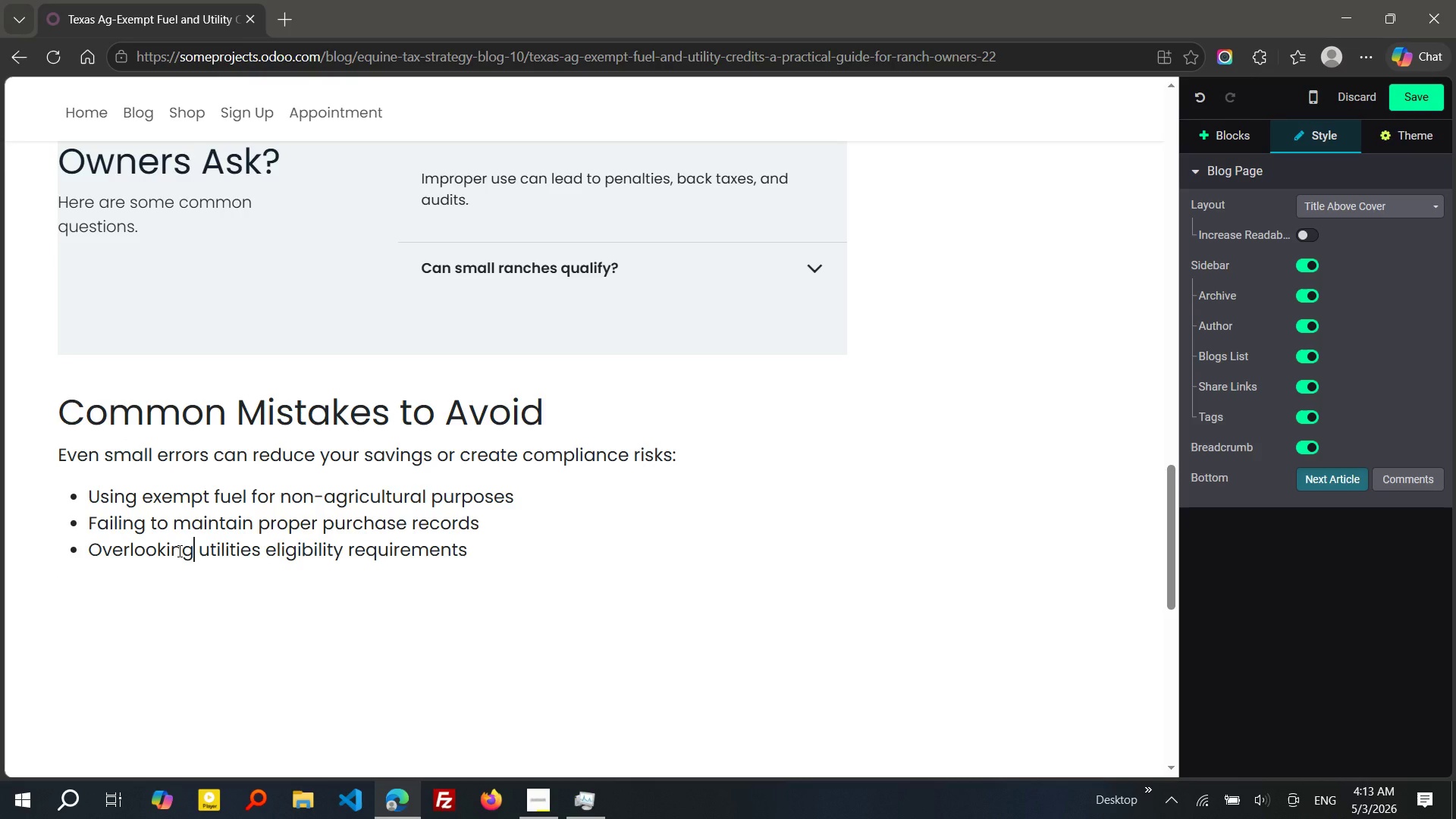 
key(Shift+ShiftRight)
 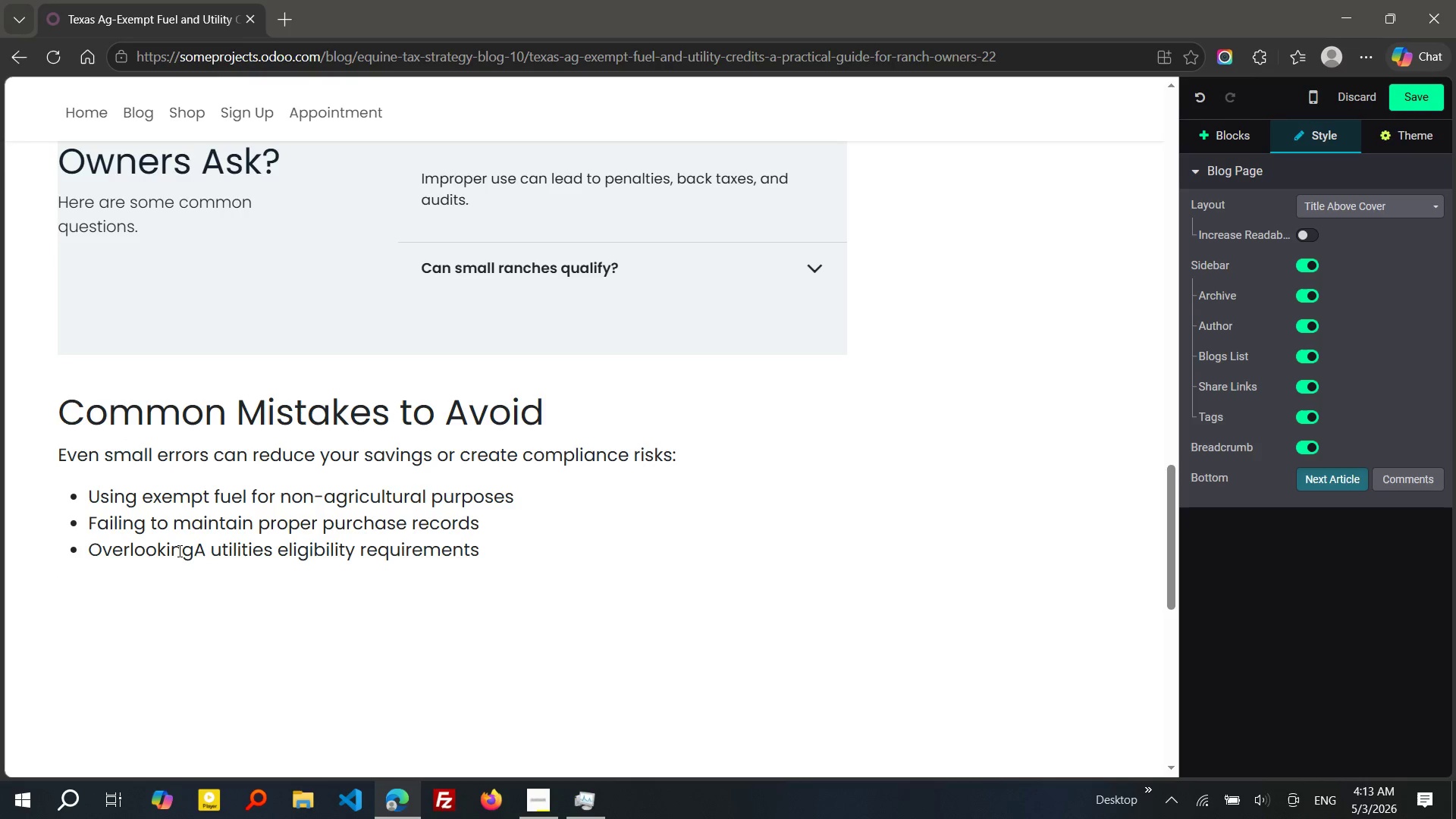 
key(Shift+A)
 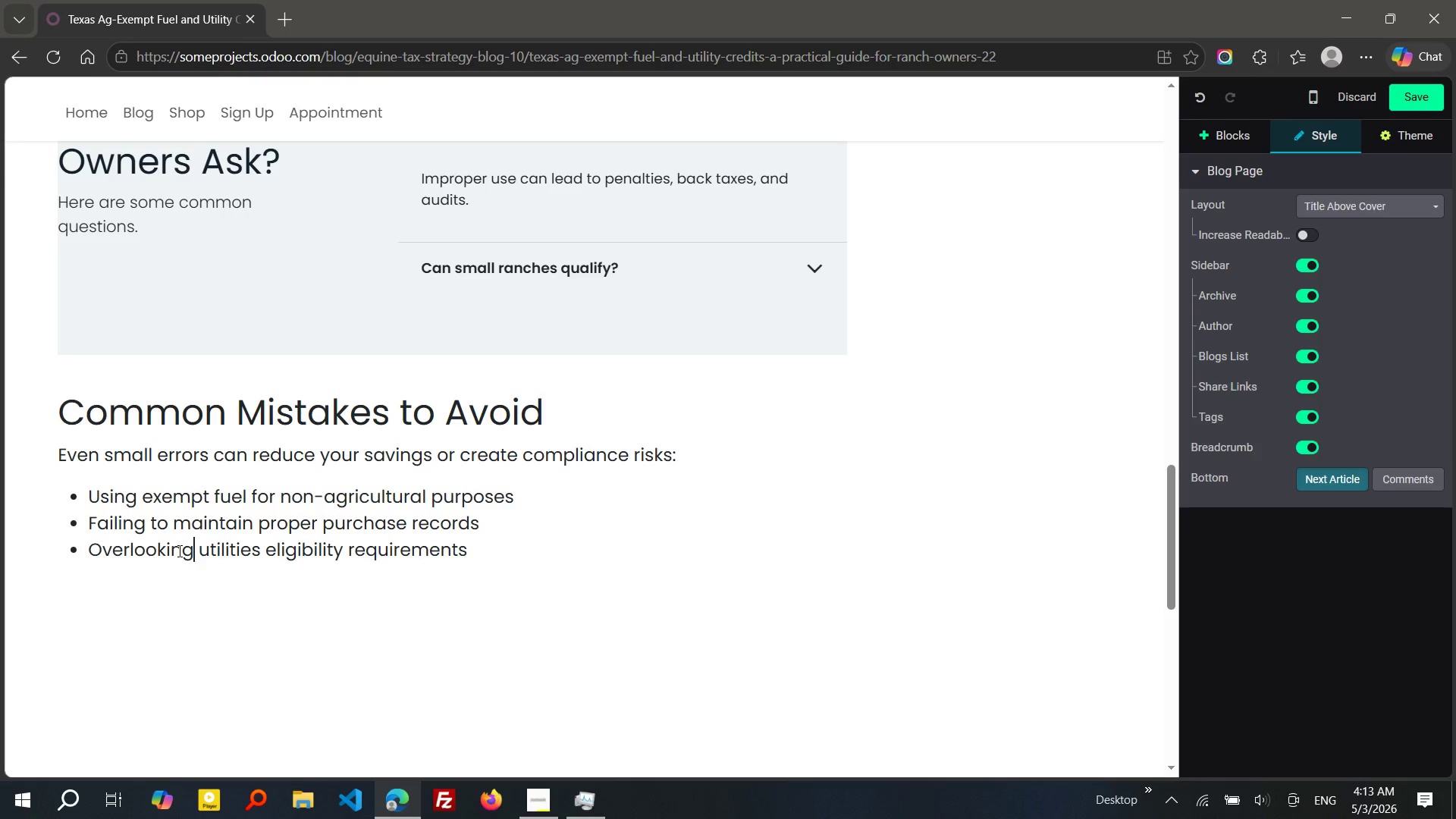 
key(Shift+Backspace)
 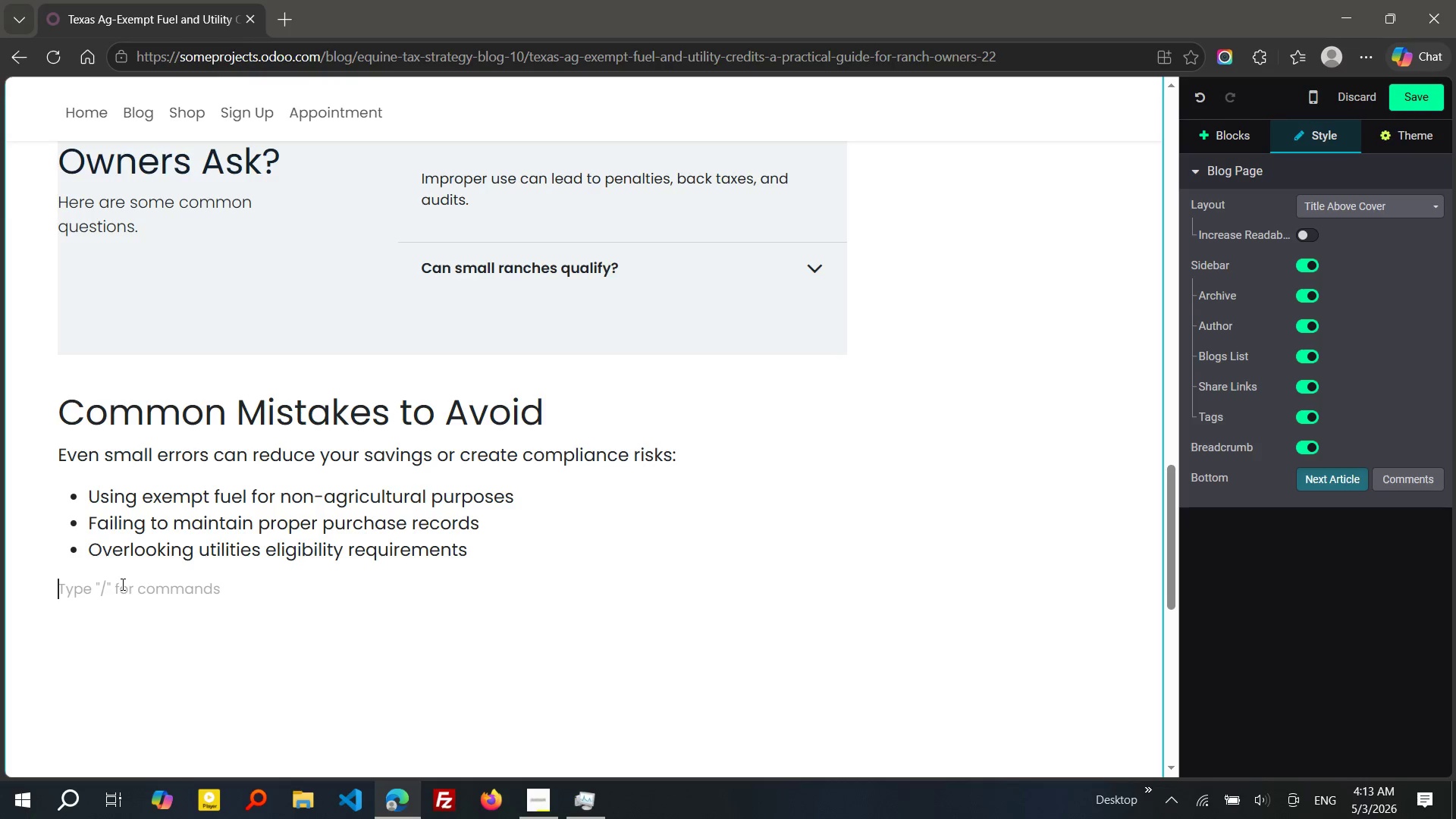 
left_click([121, 584])
 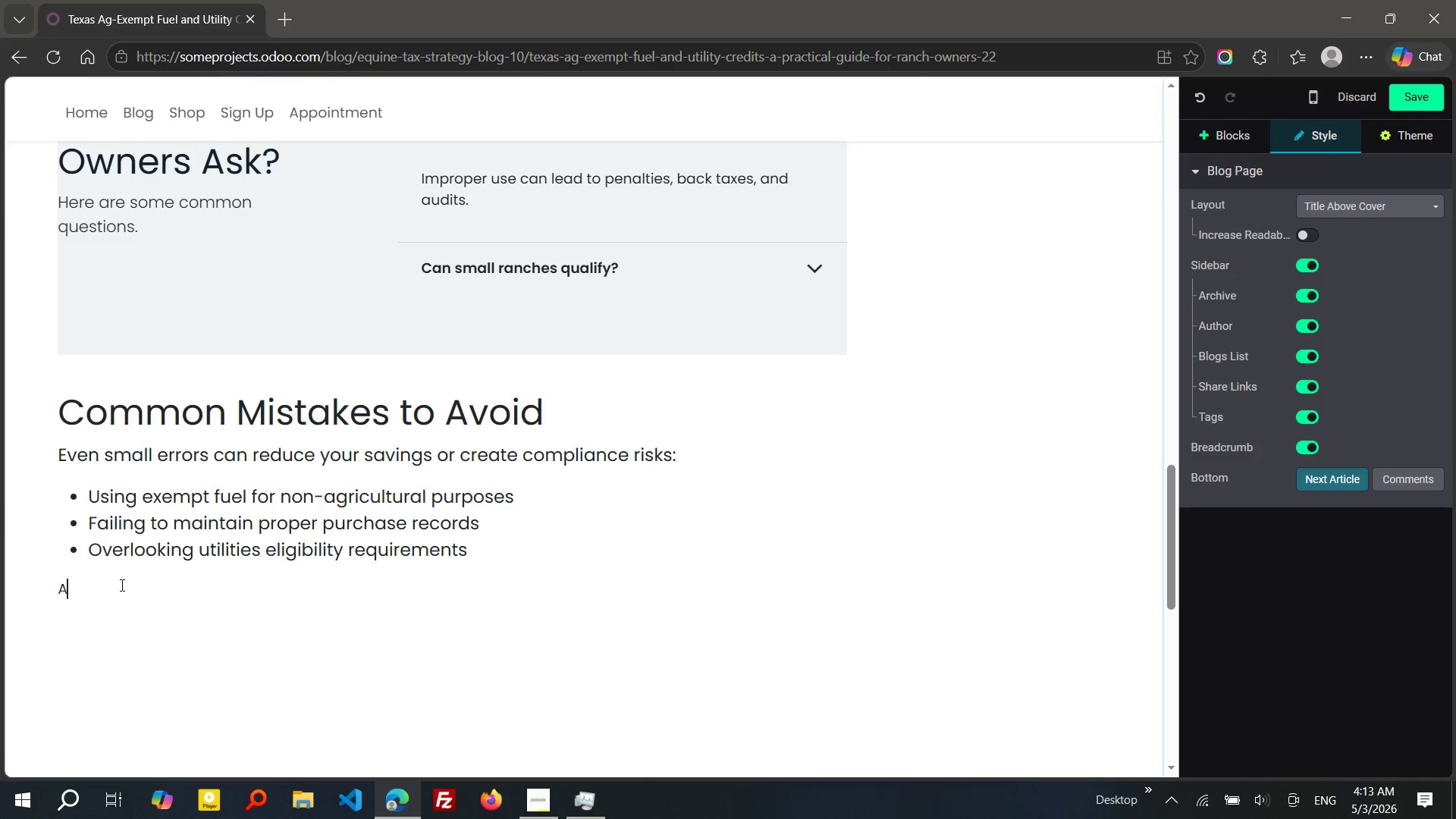 
key(Shift+ShiftRight)
 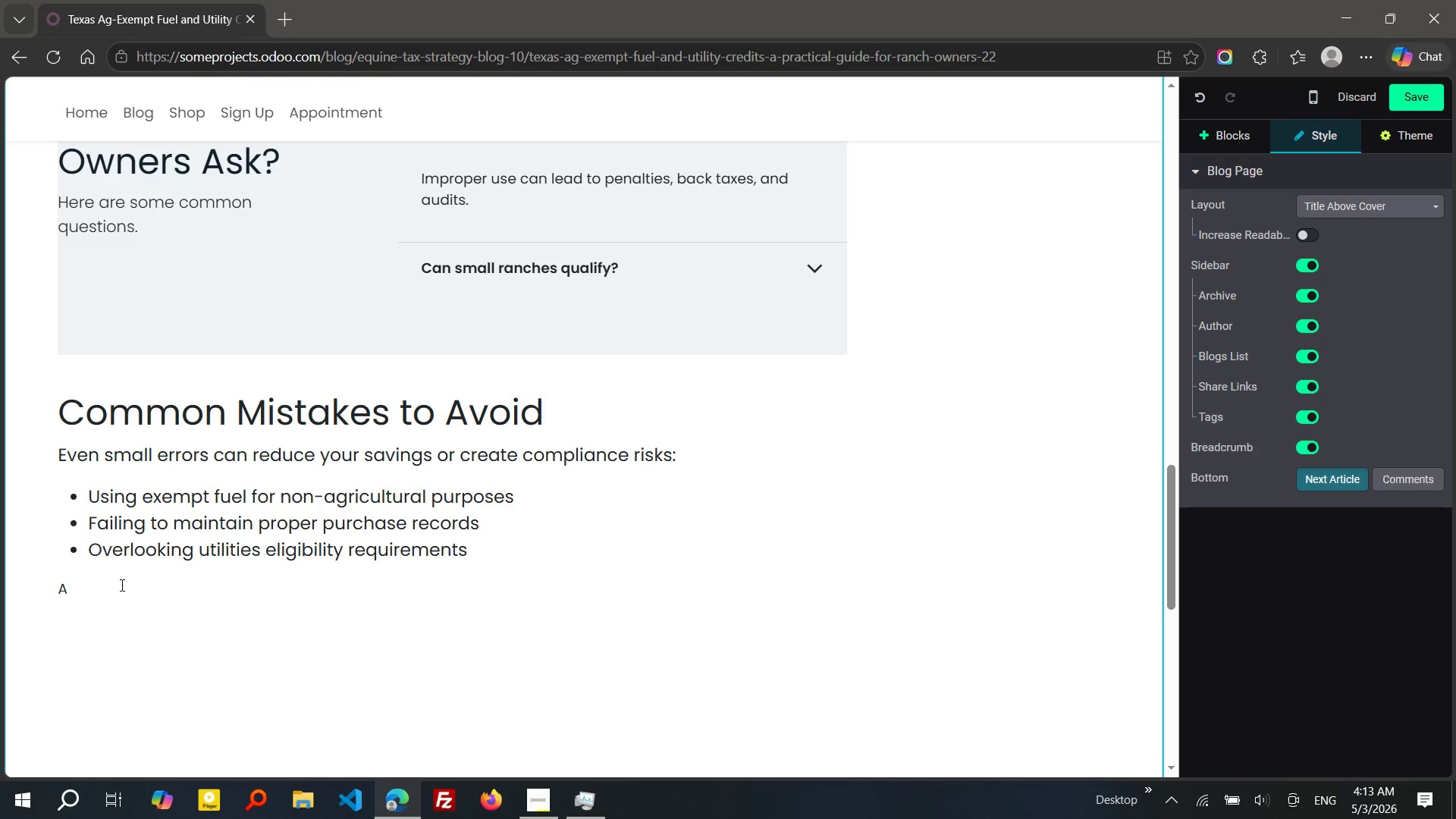 
key(Shift+A)
 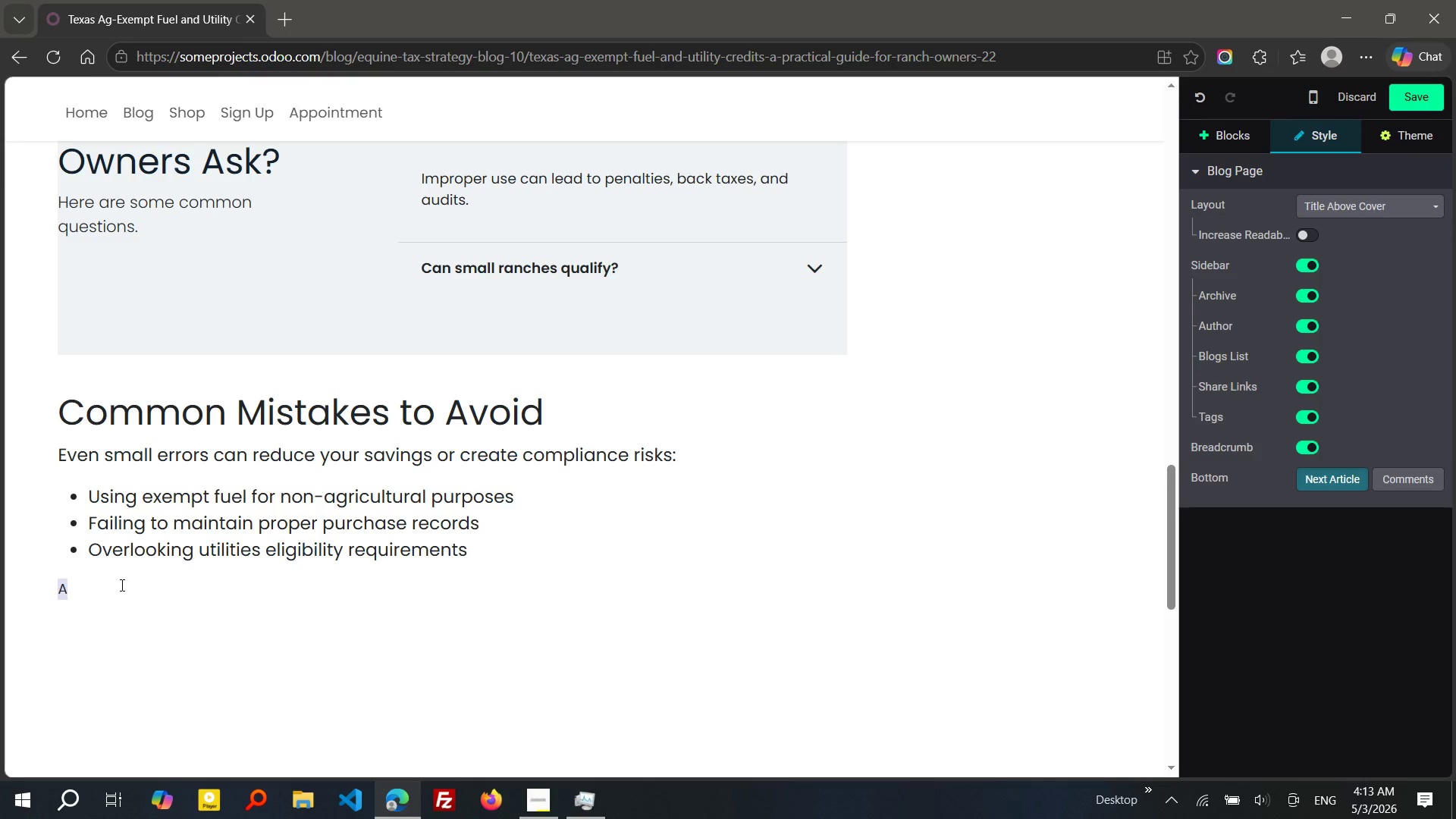 
hold_key(key=ShiftRight, duration=0.33)
 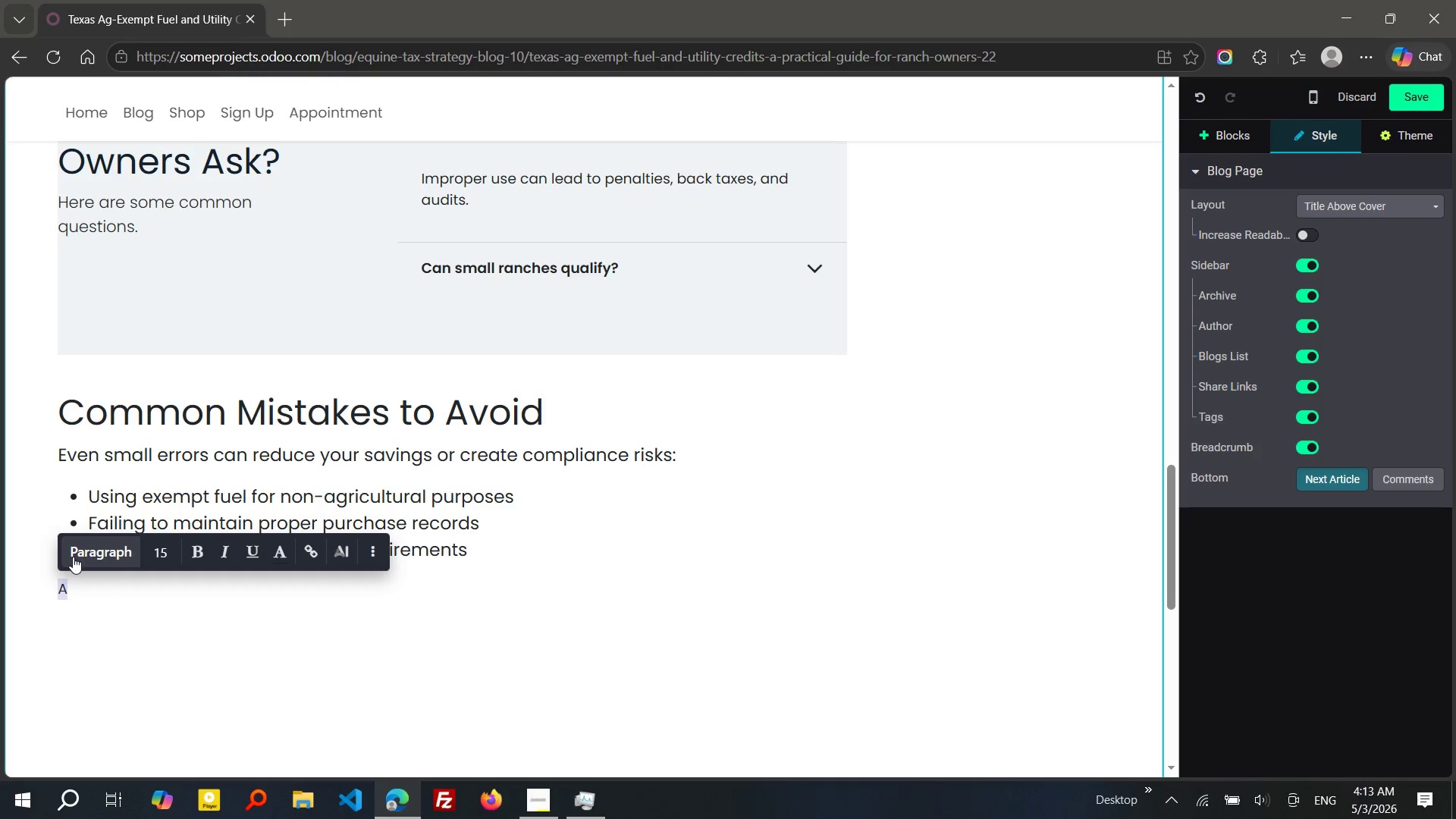 
key(ArrowLeft)
 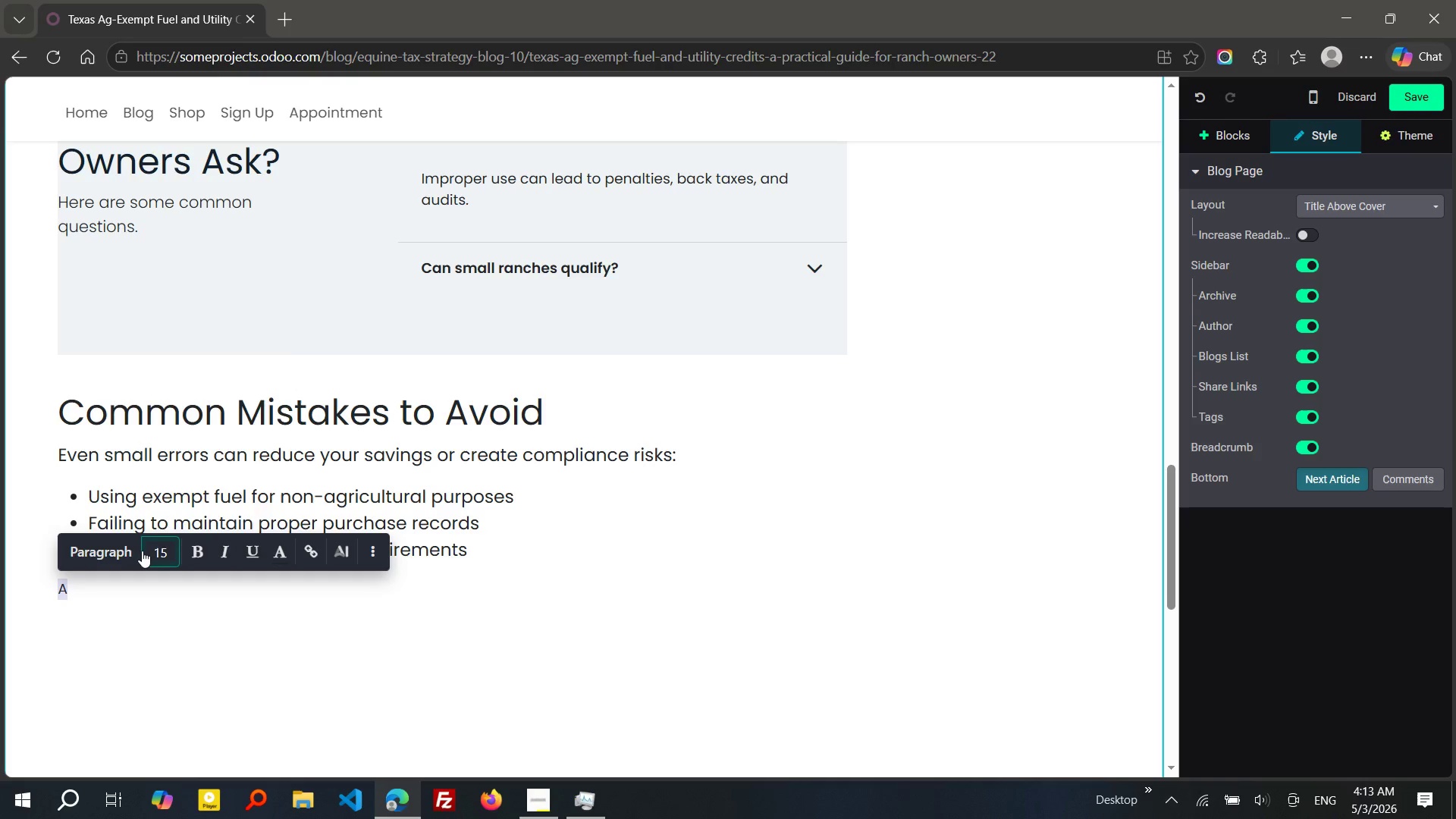 
left_click([142, 551])
 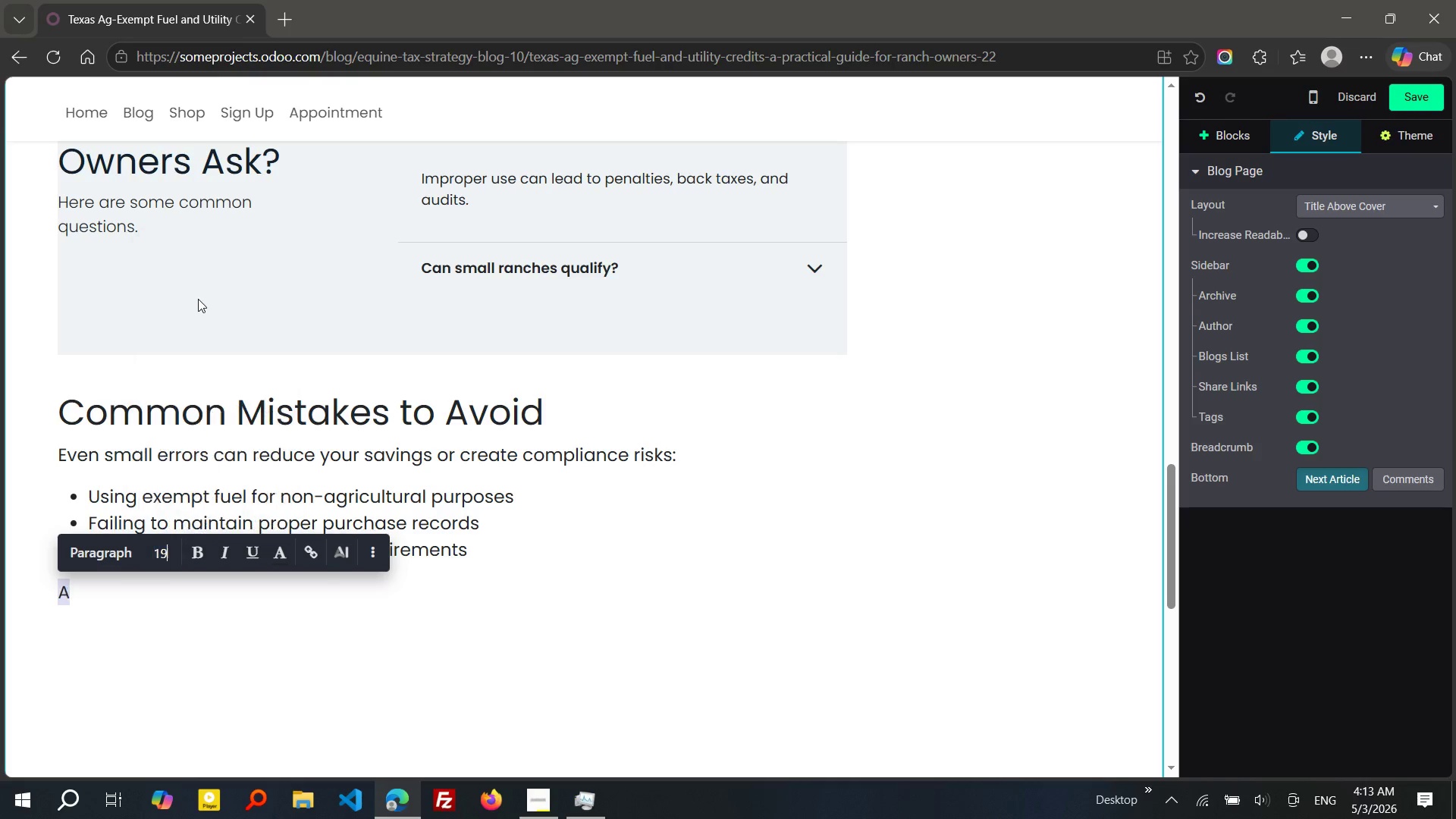 
left_click([198, 299])
 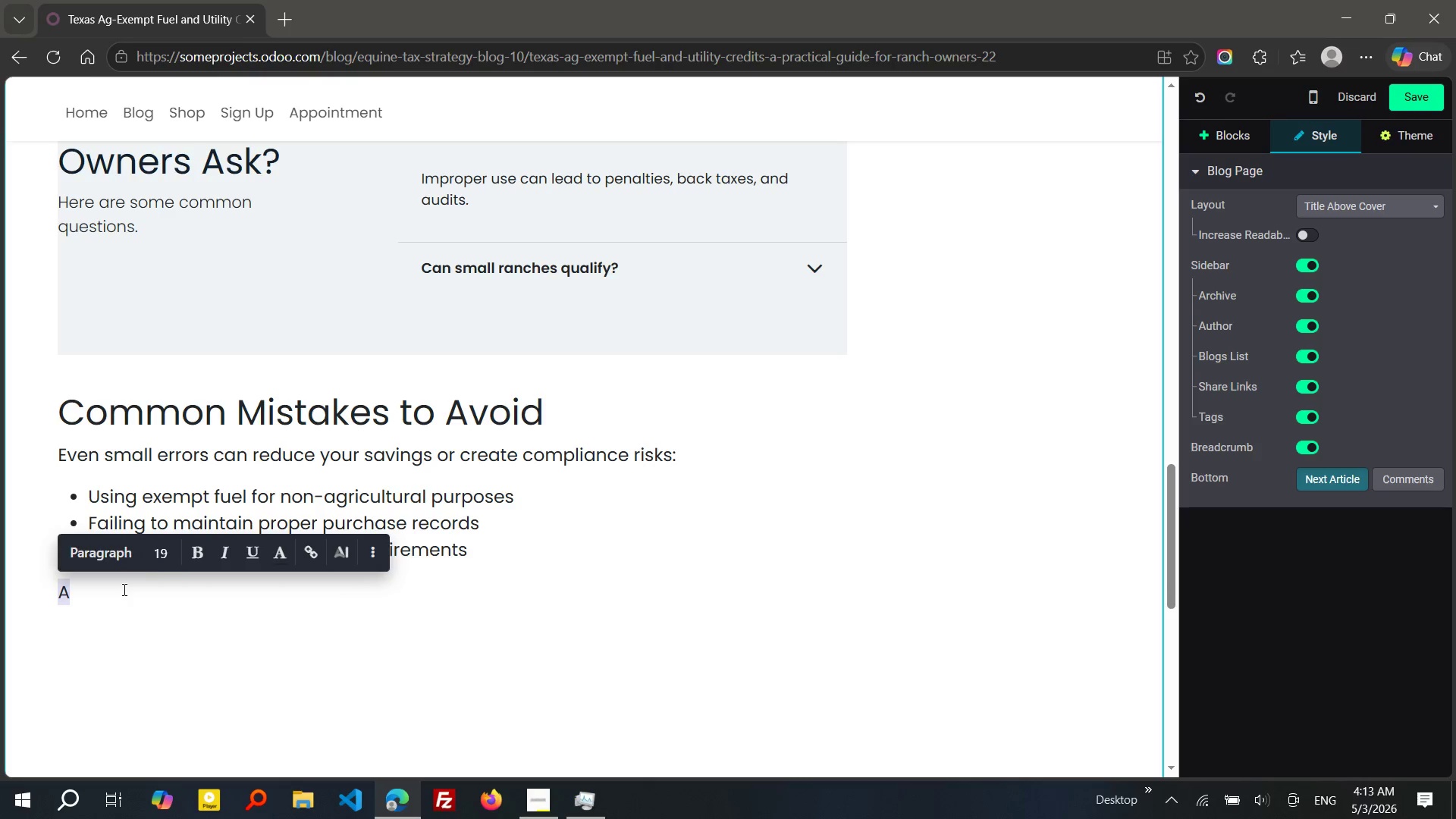 
left_click([123, 589])
 